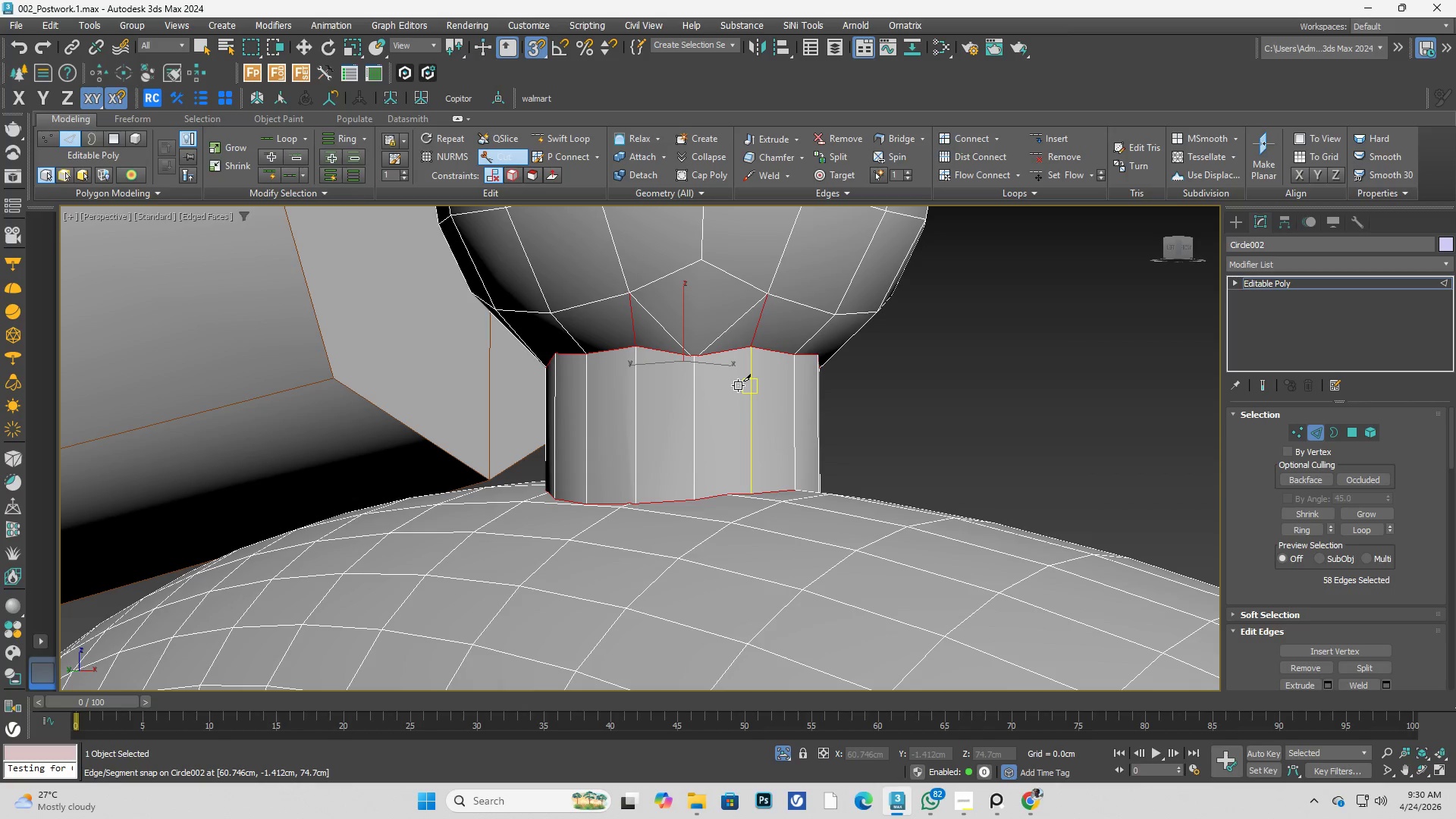 
double_click([738, 385])
 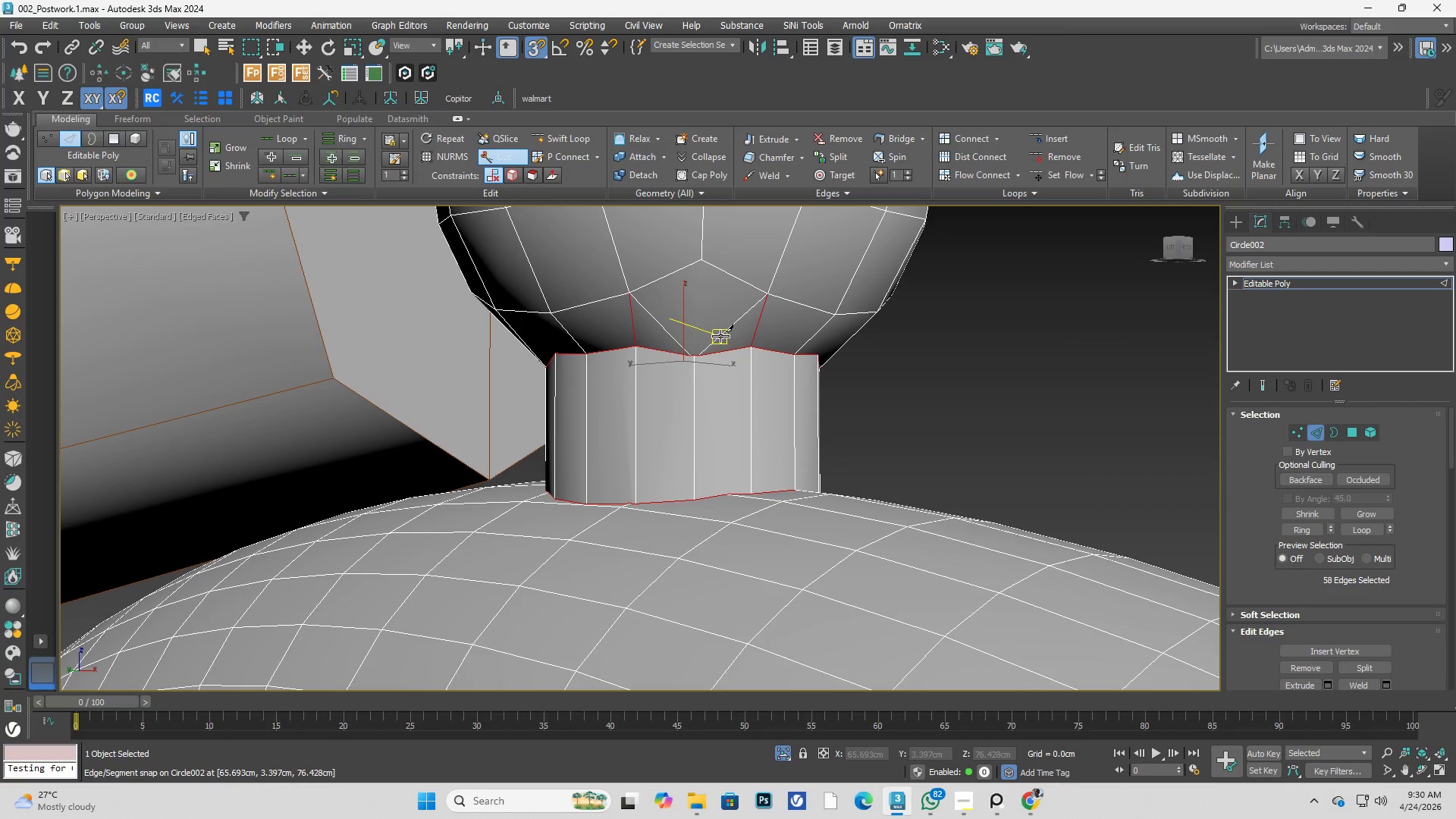 
right_click([733, 387])
 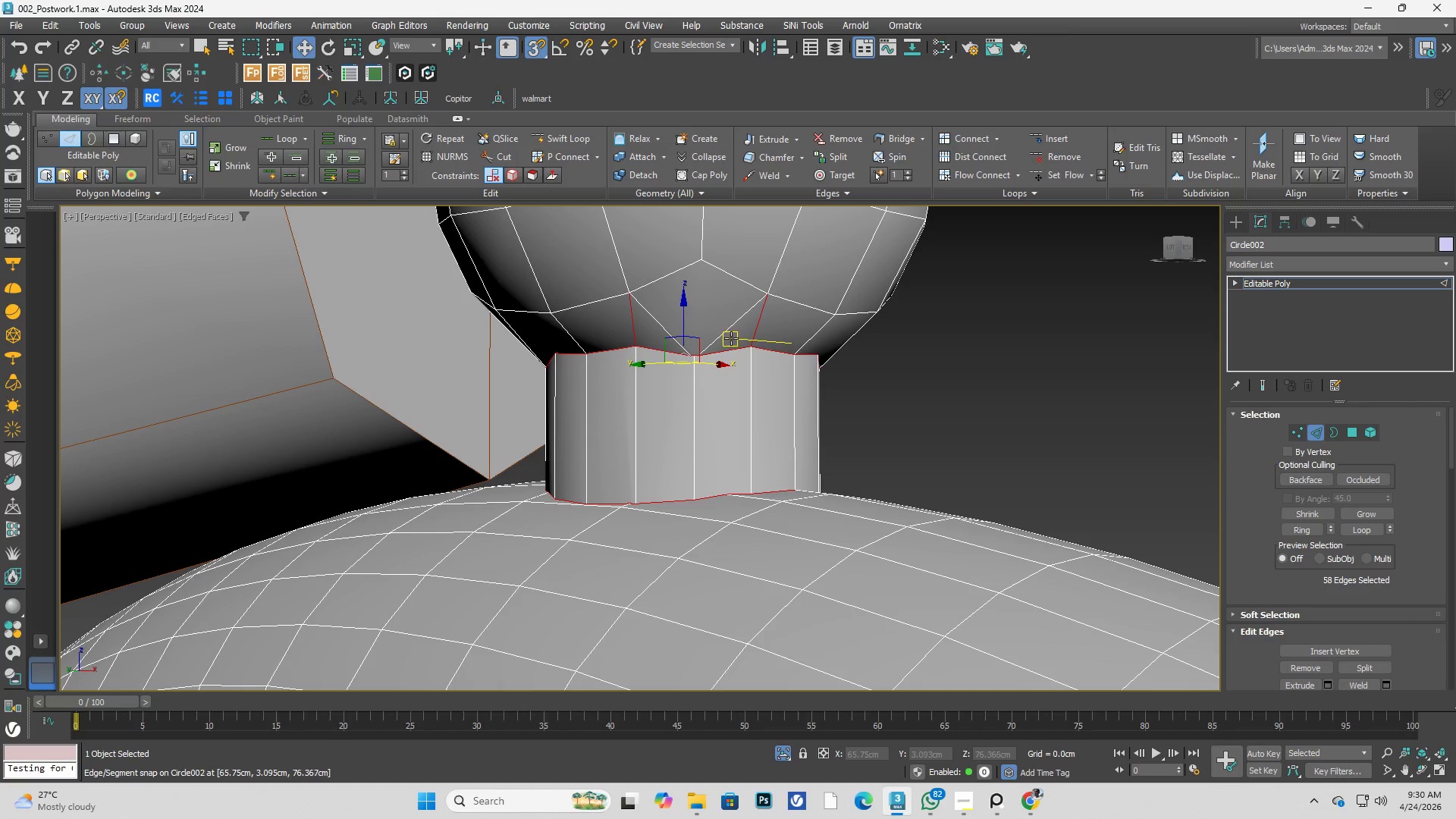 
left_click([725, 332])
 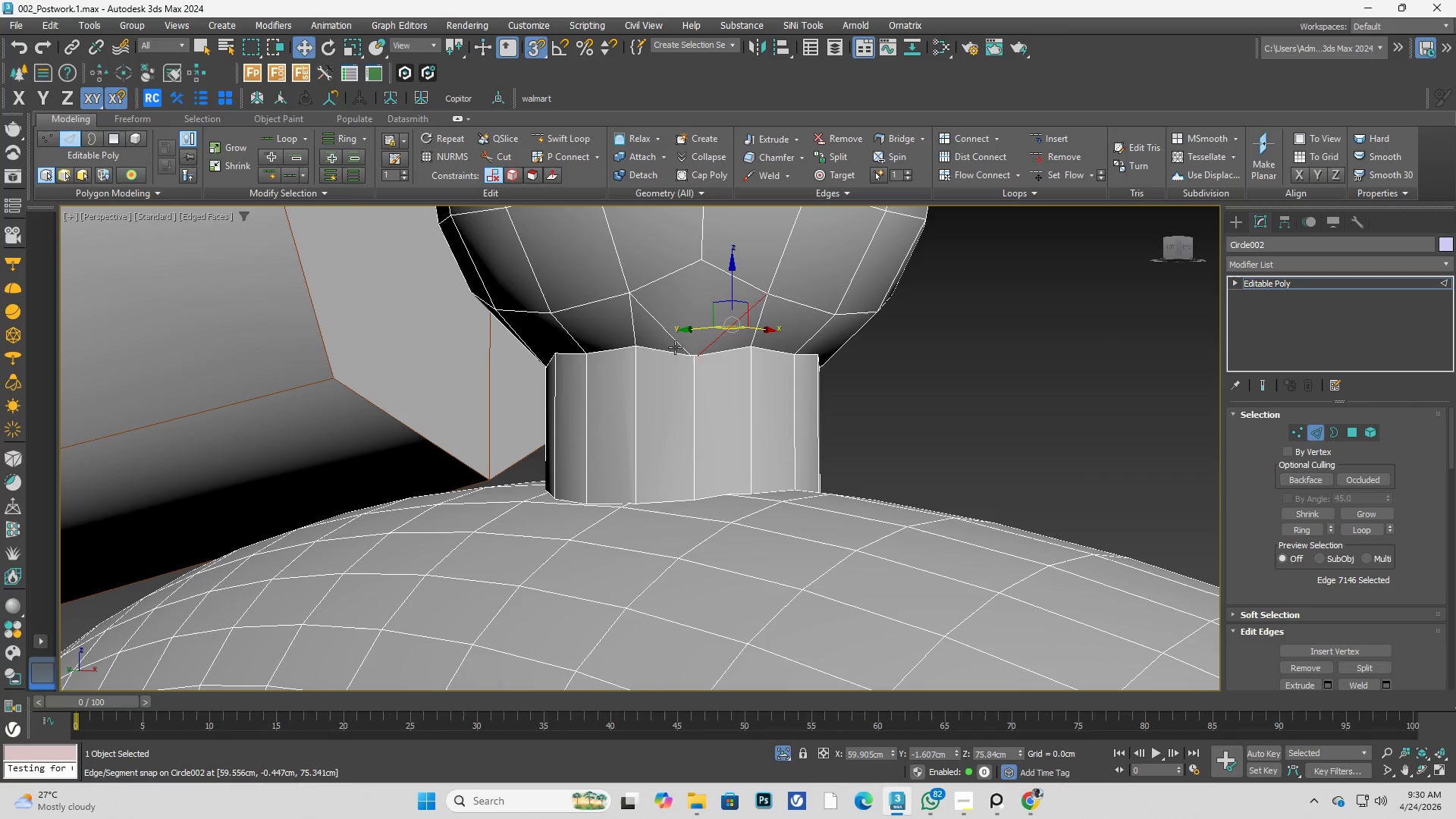 
hold_key(key=ControlLeft, duration=0.33)
left_click([676, 338])
 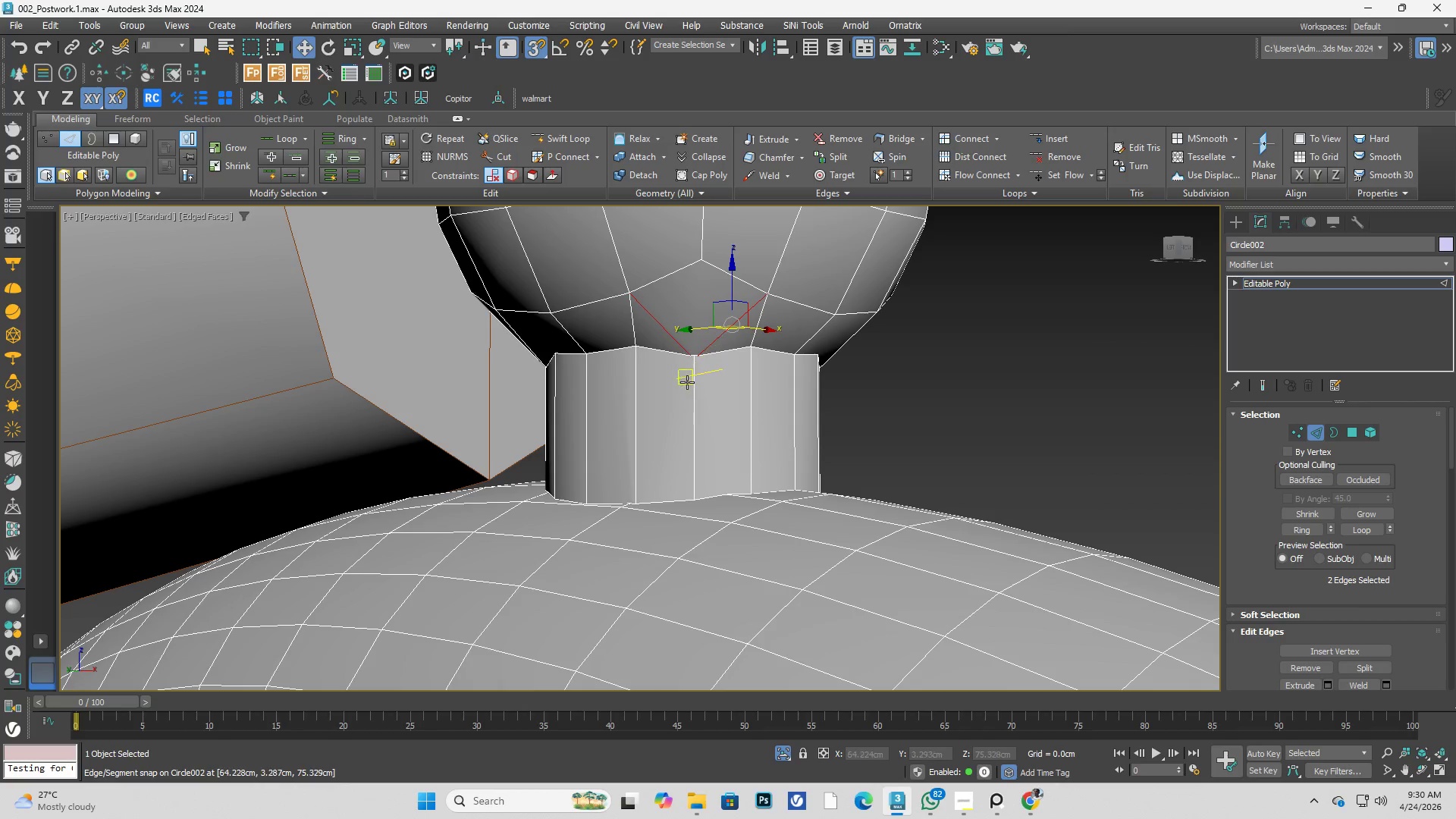 
key(Control+Backspace)
 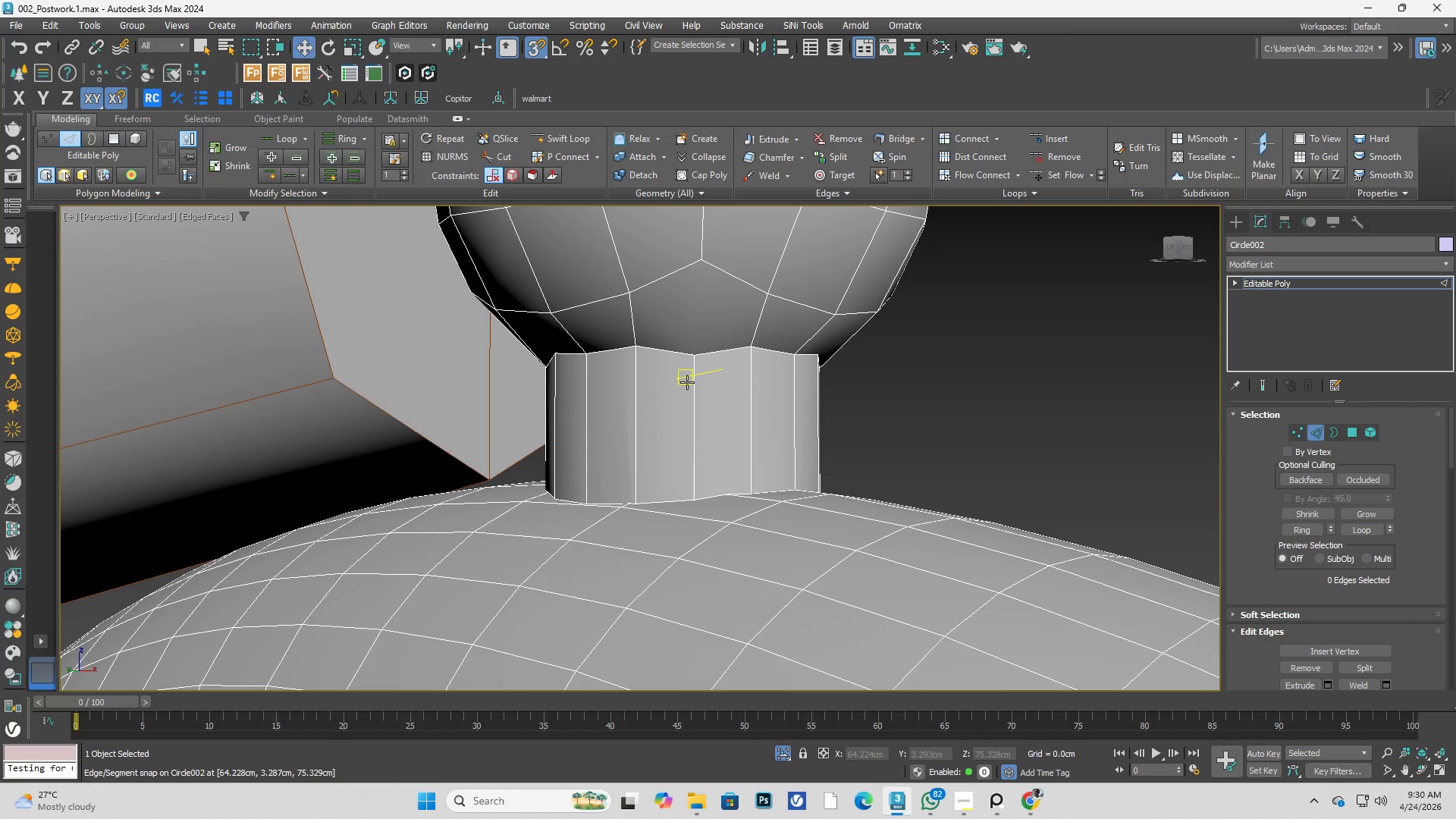 
key(Alt+AltLeft)
 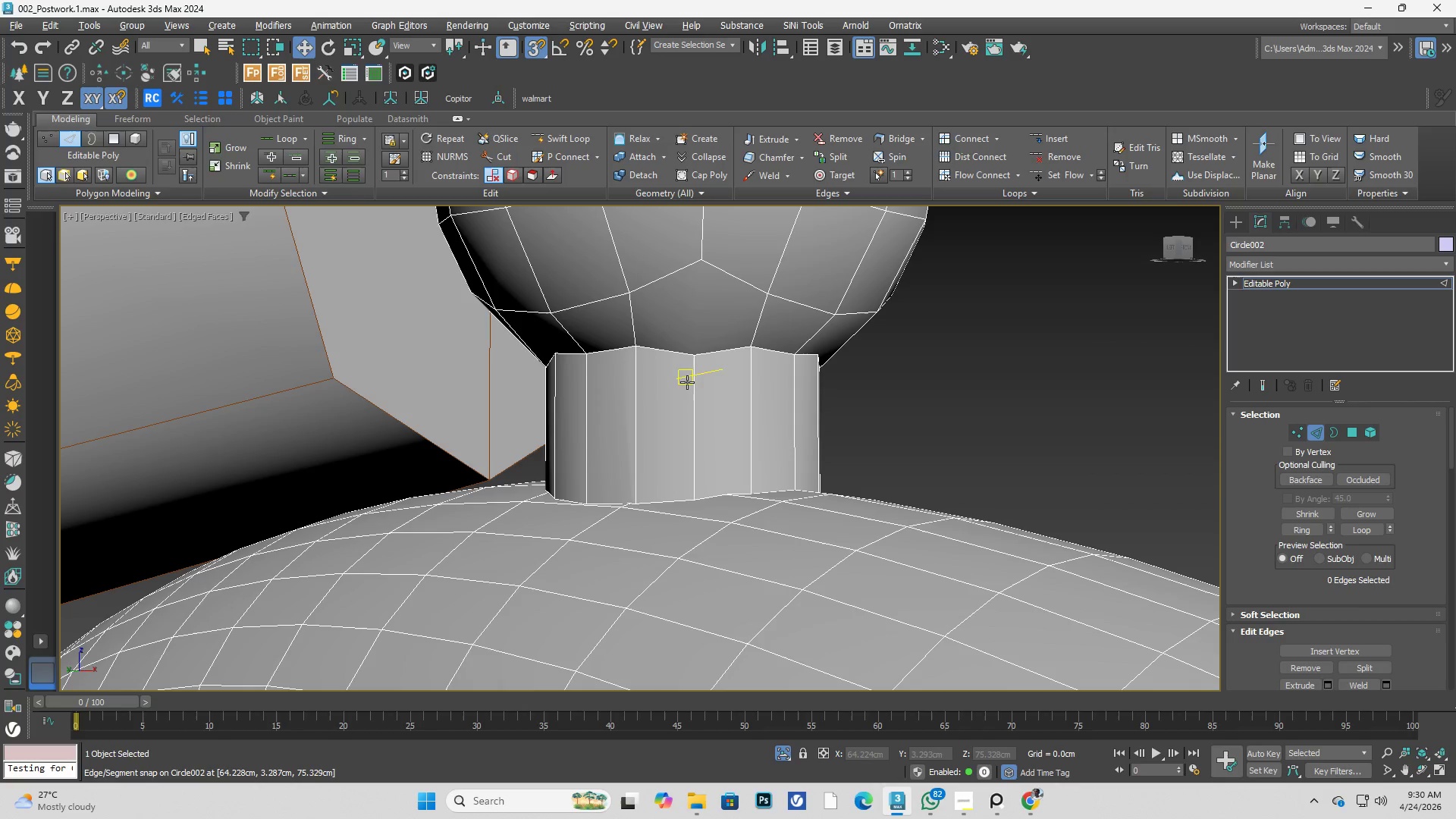 
key(Alt+C)
 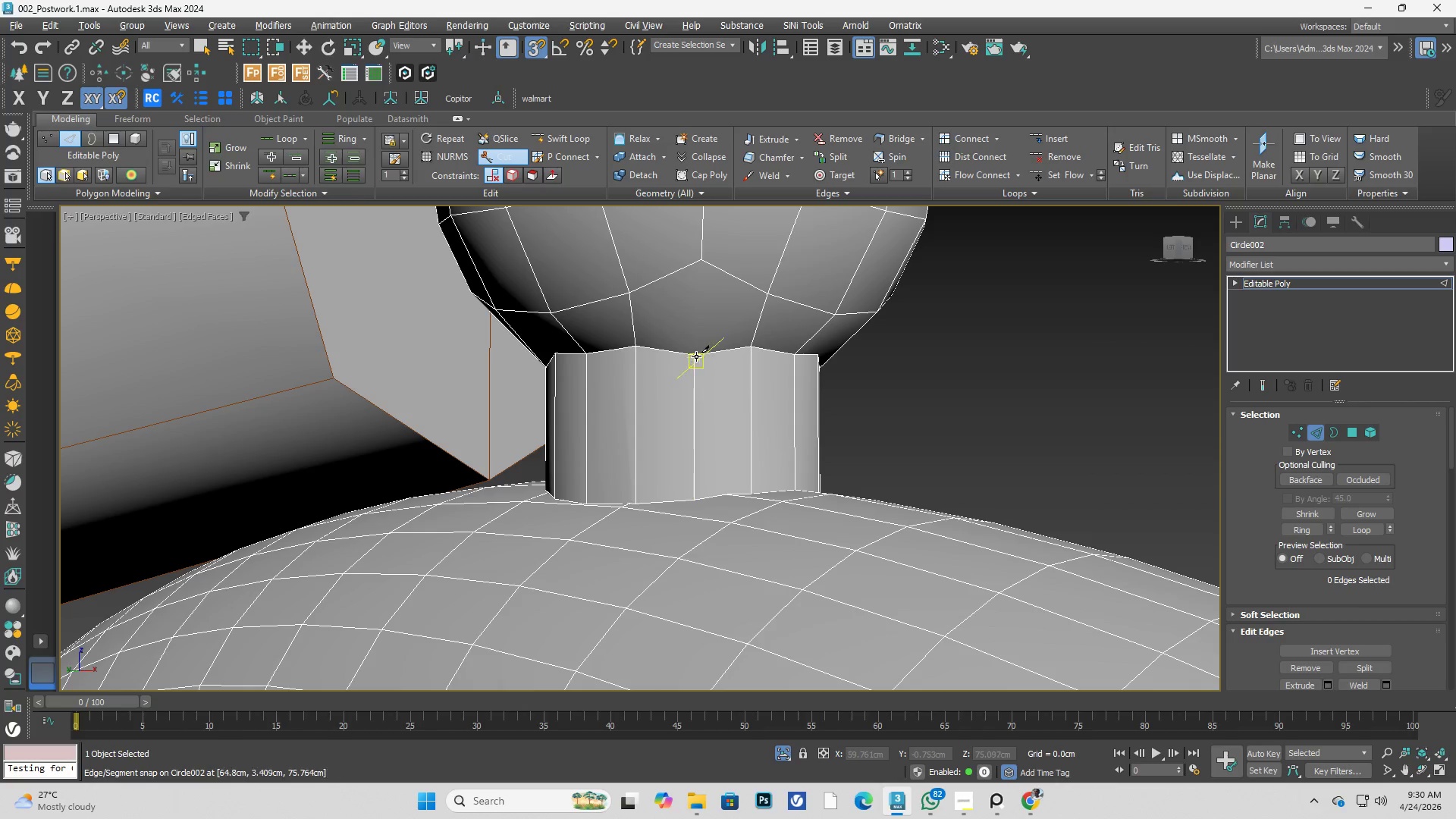 
left_click([692, 352])
 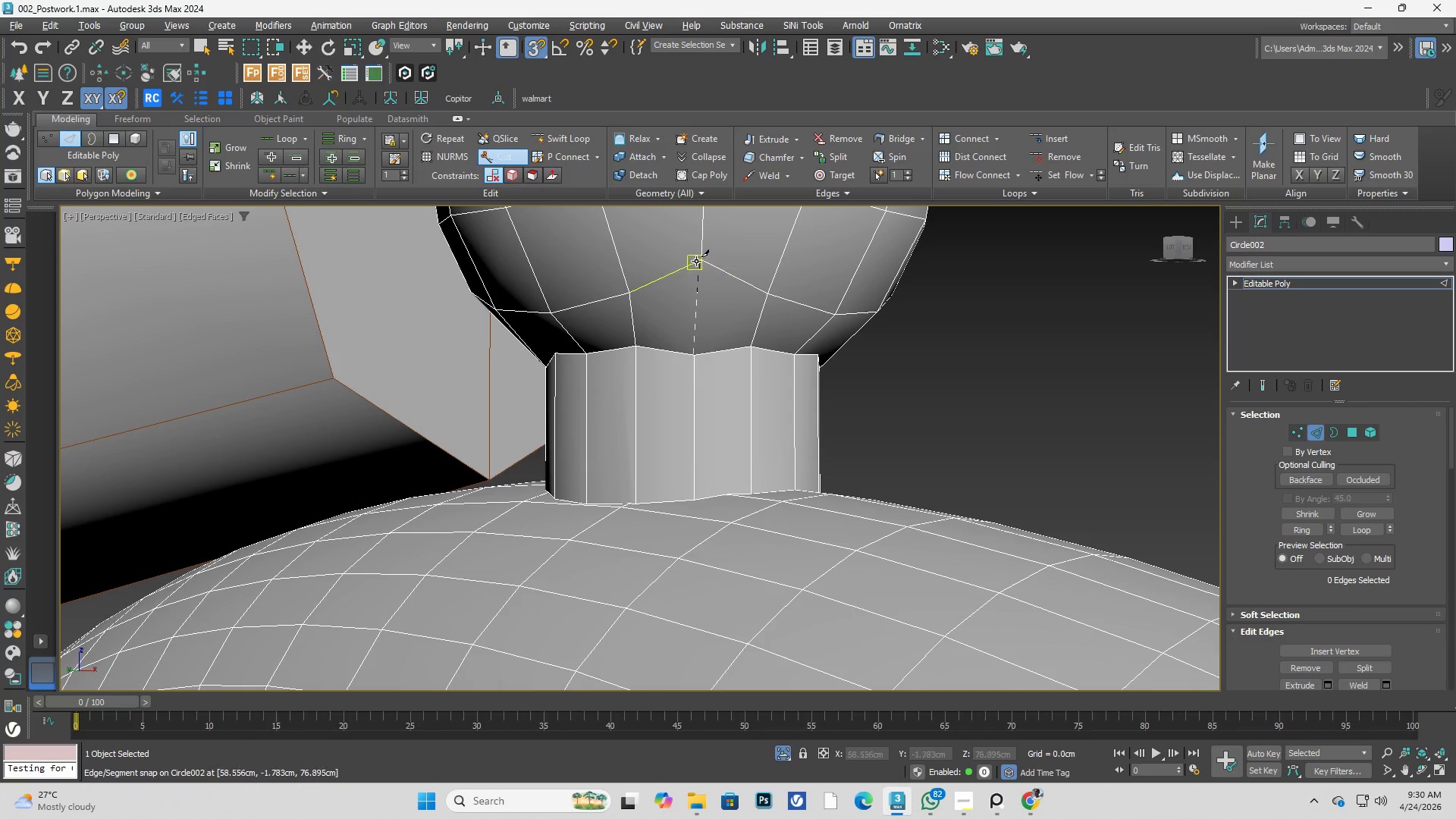 
left_click([698, 258])
 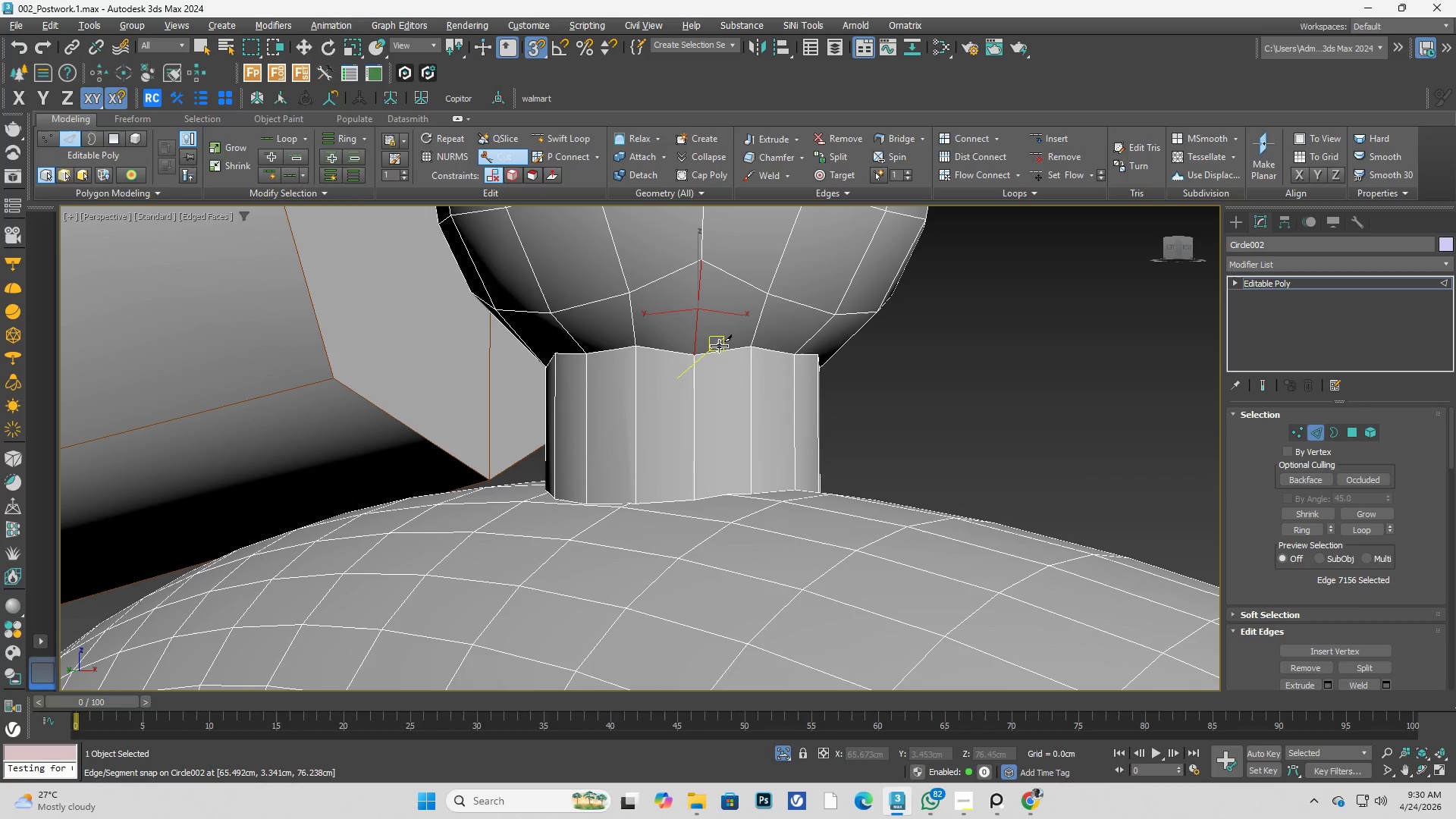 
right_click([719, 346])
 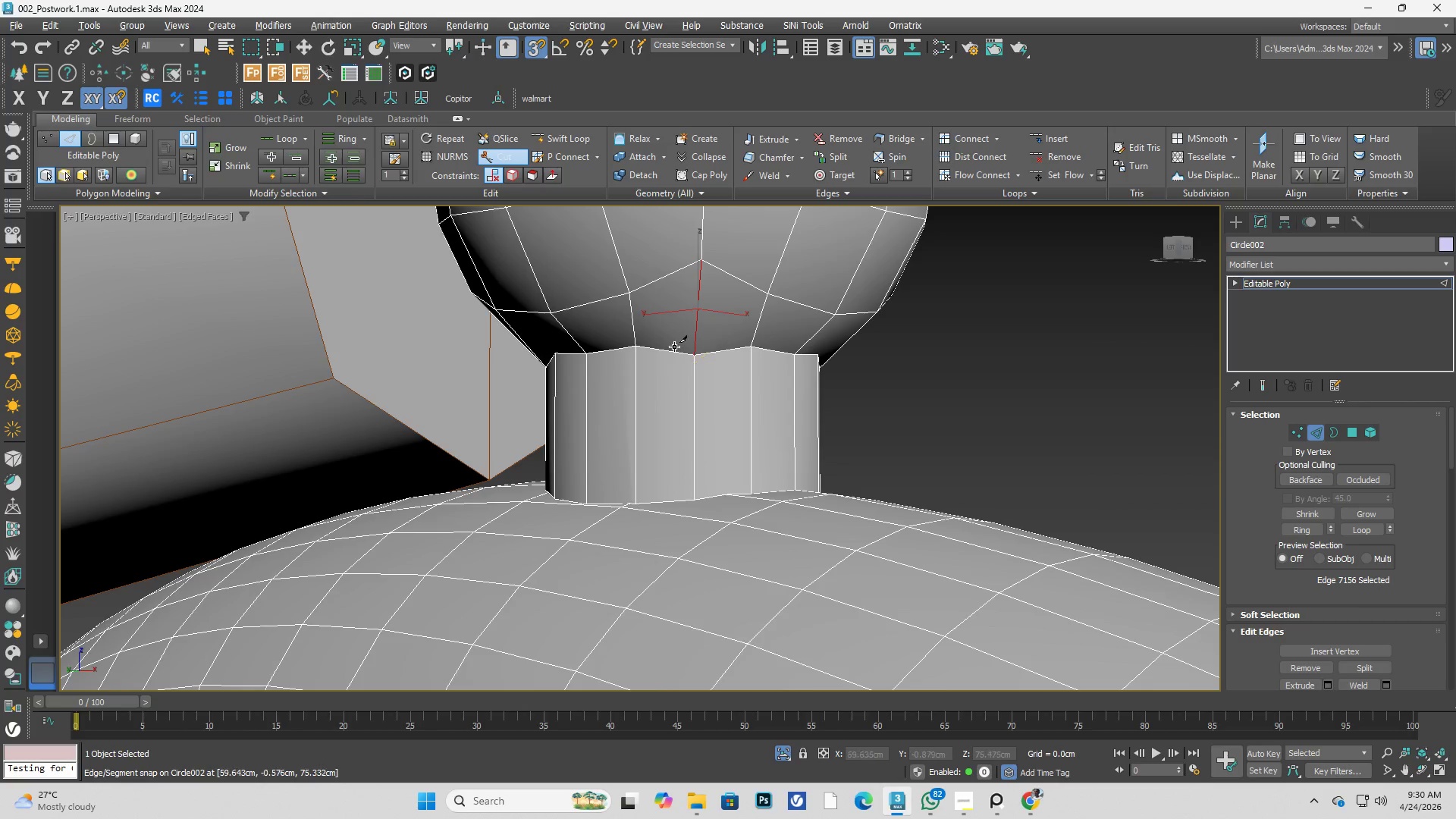 
hold_key(key=AltLeft, duration=0.61)
 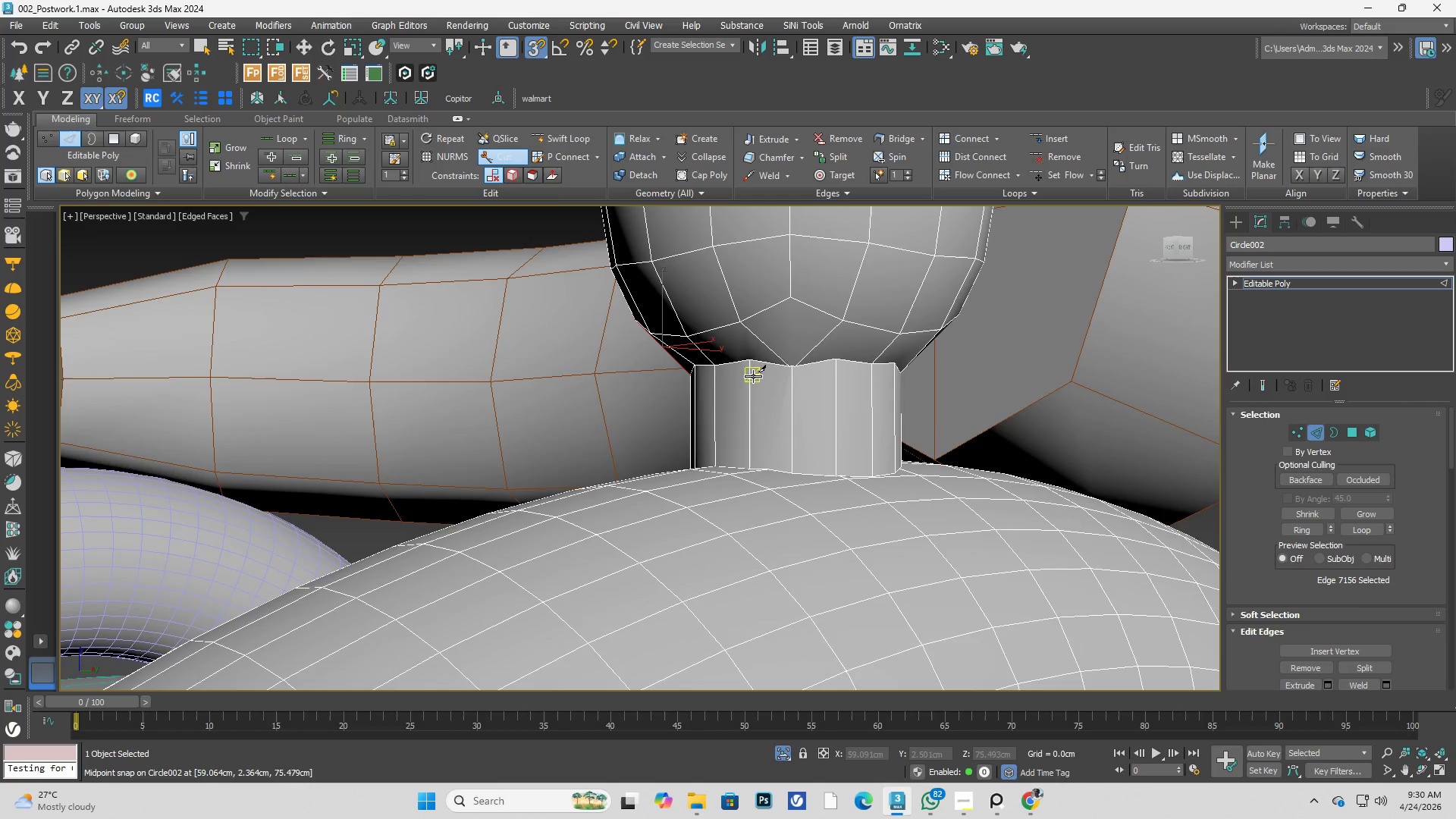 
scroll: coordinate [672, 355], scroll_direction: down, amount: 1.0
 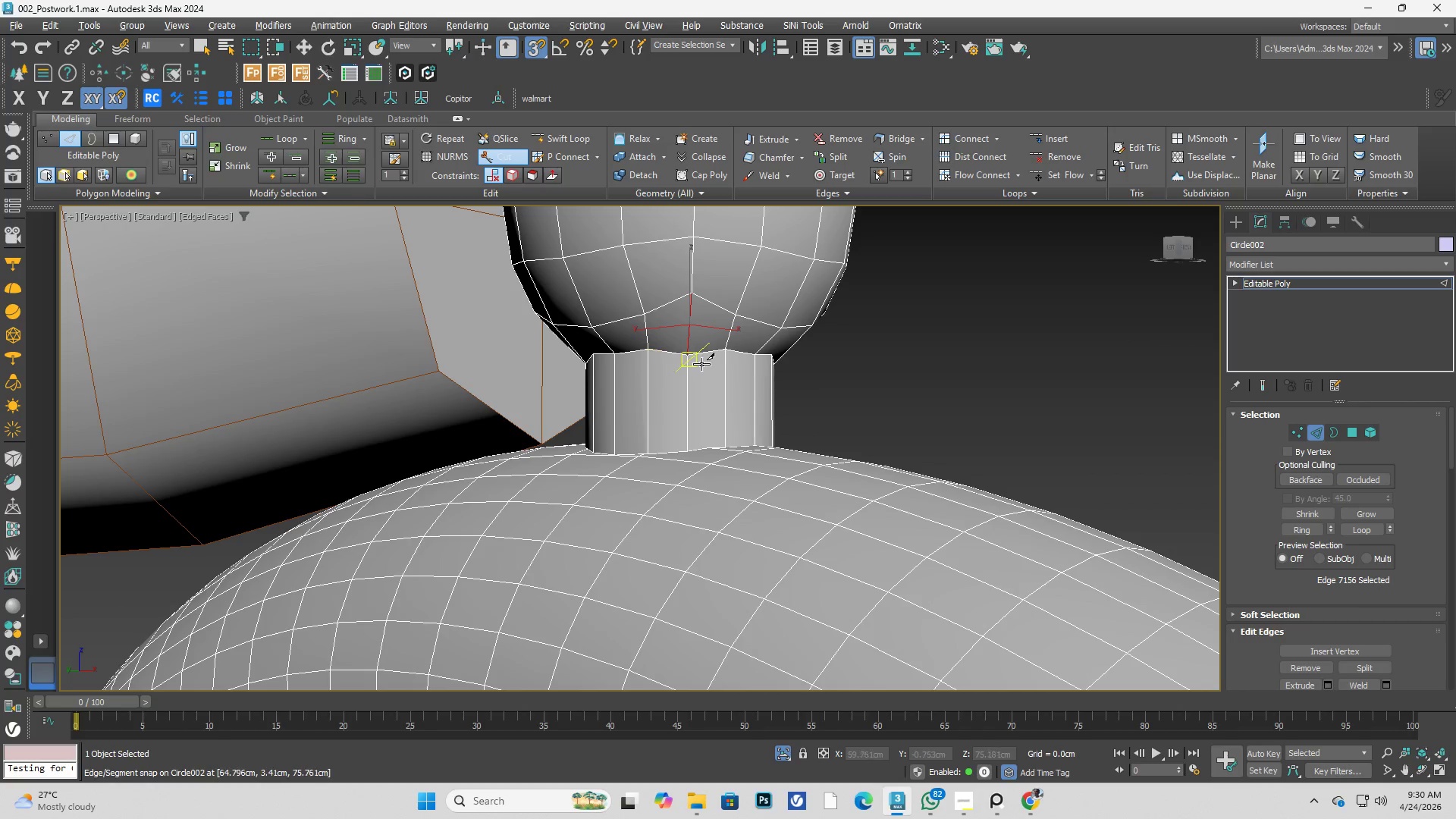 
left_click([739, 378])
 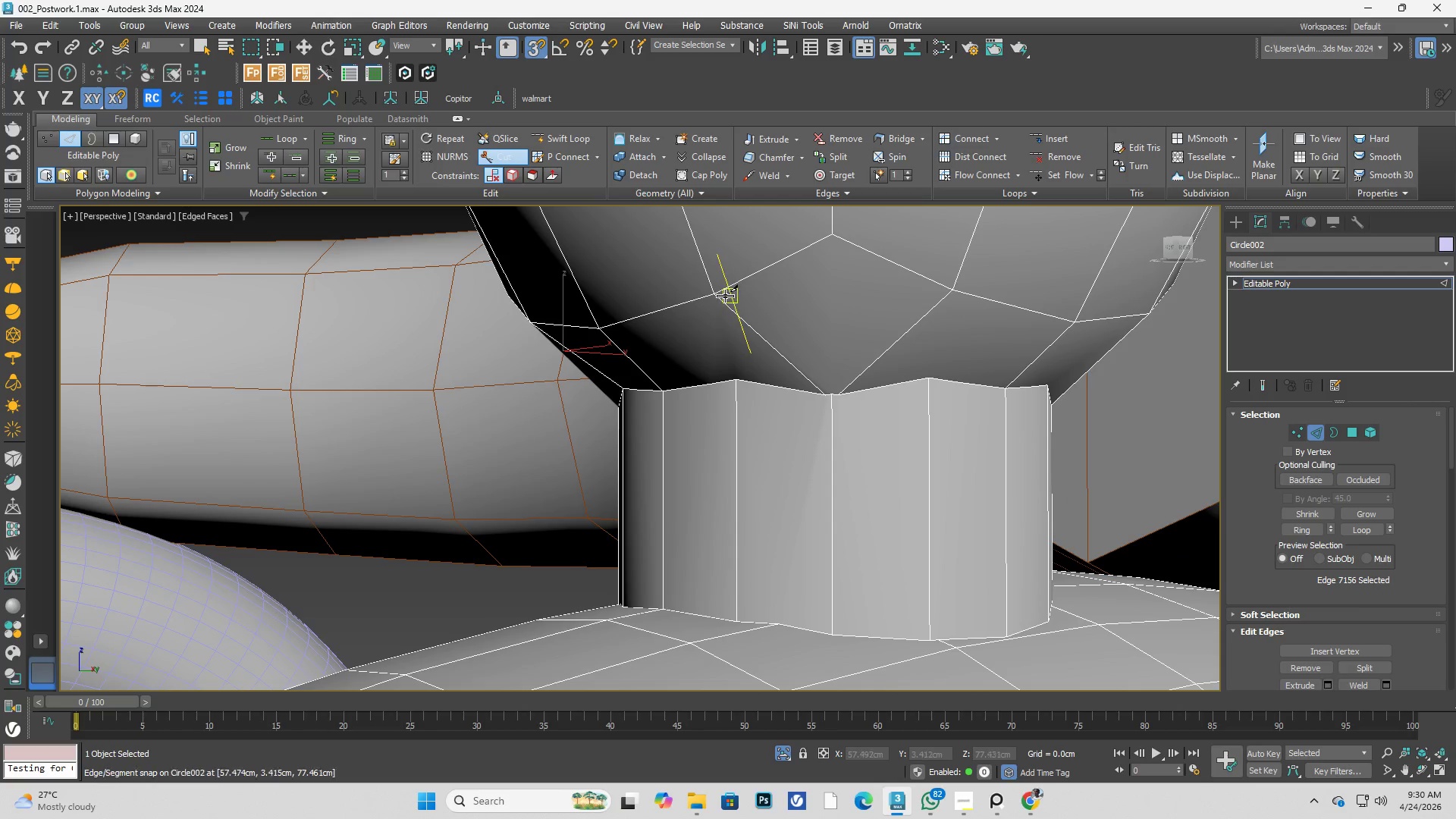 
scroll: coordinate [761, 343], scroll_direction: up, amount: 2.0
 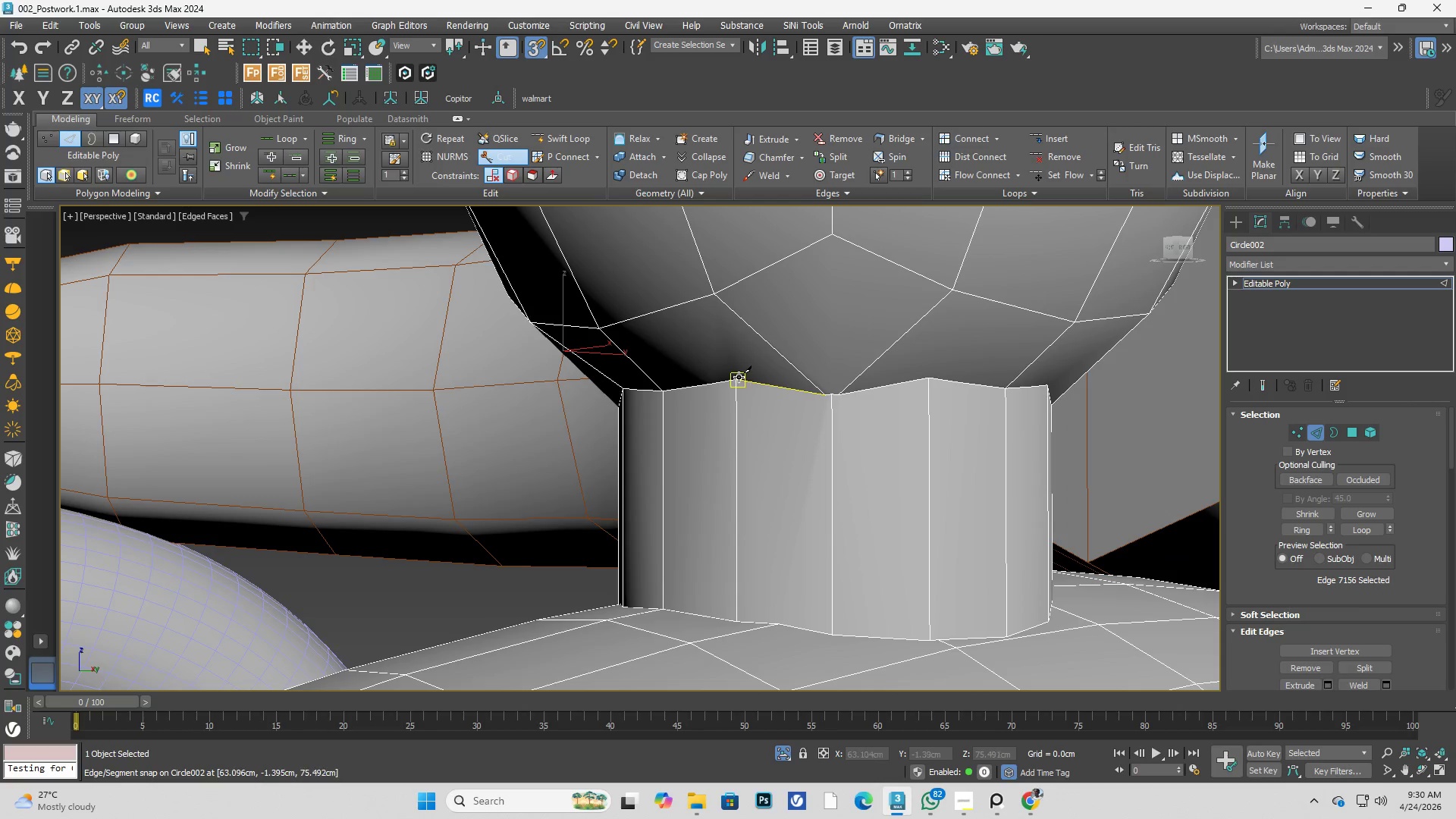 
left_click([721, 294])
 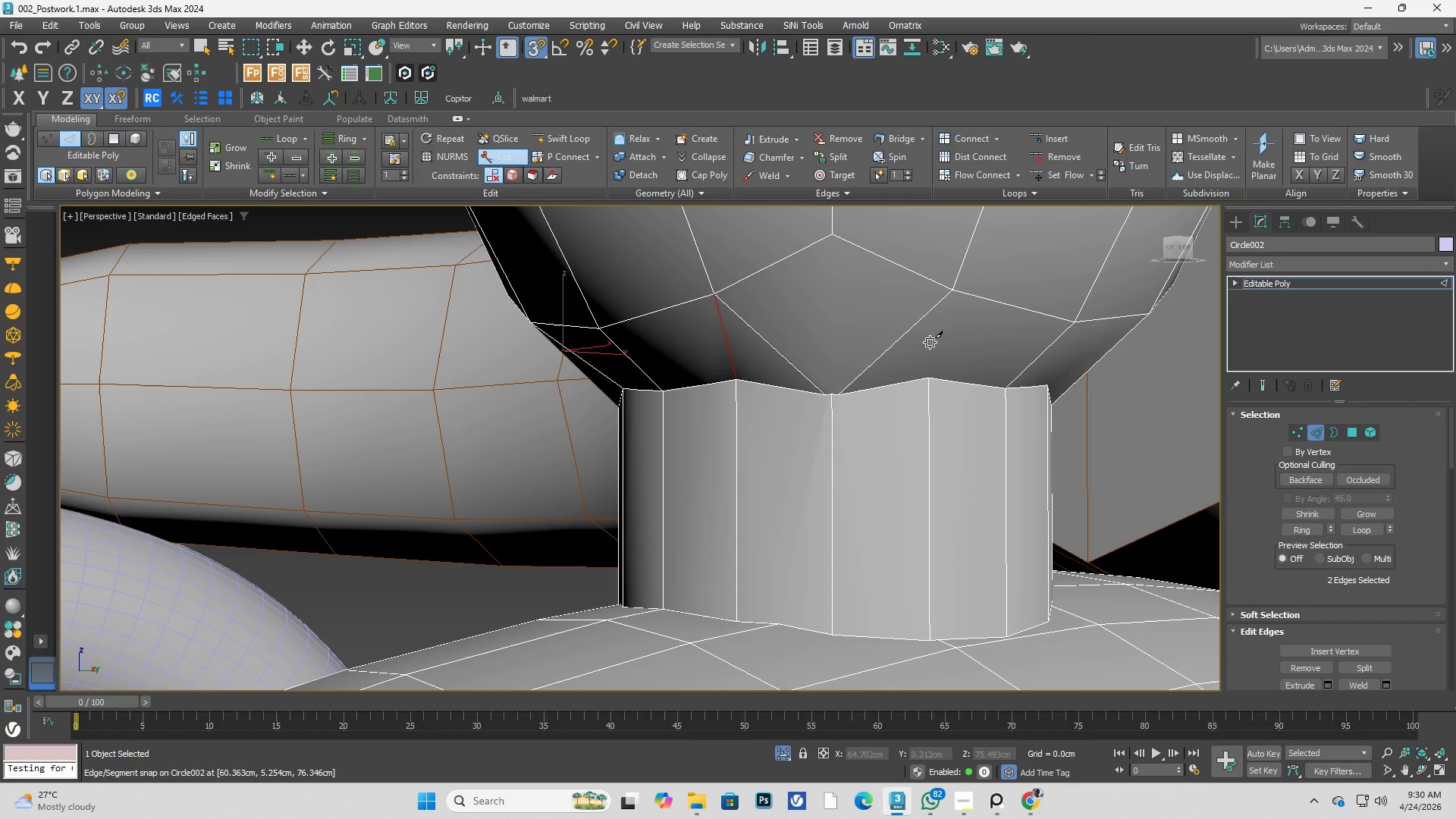 
left_click([958, 284])
 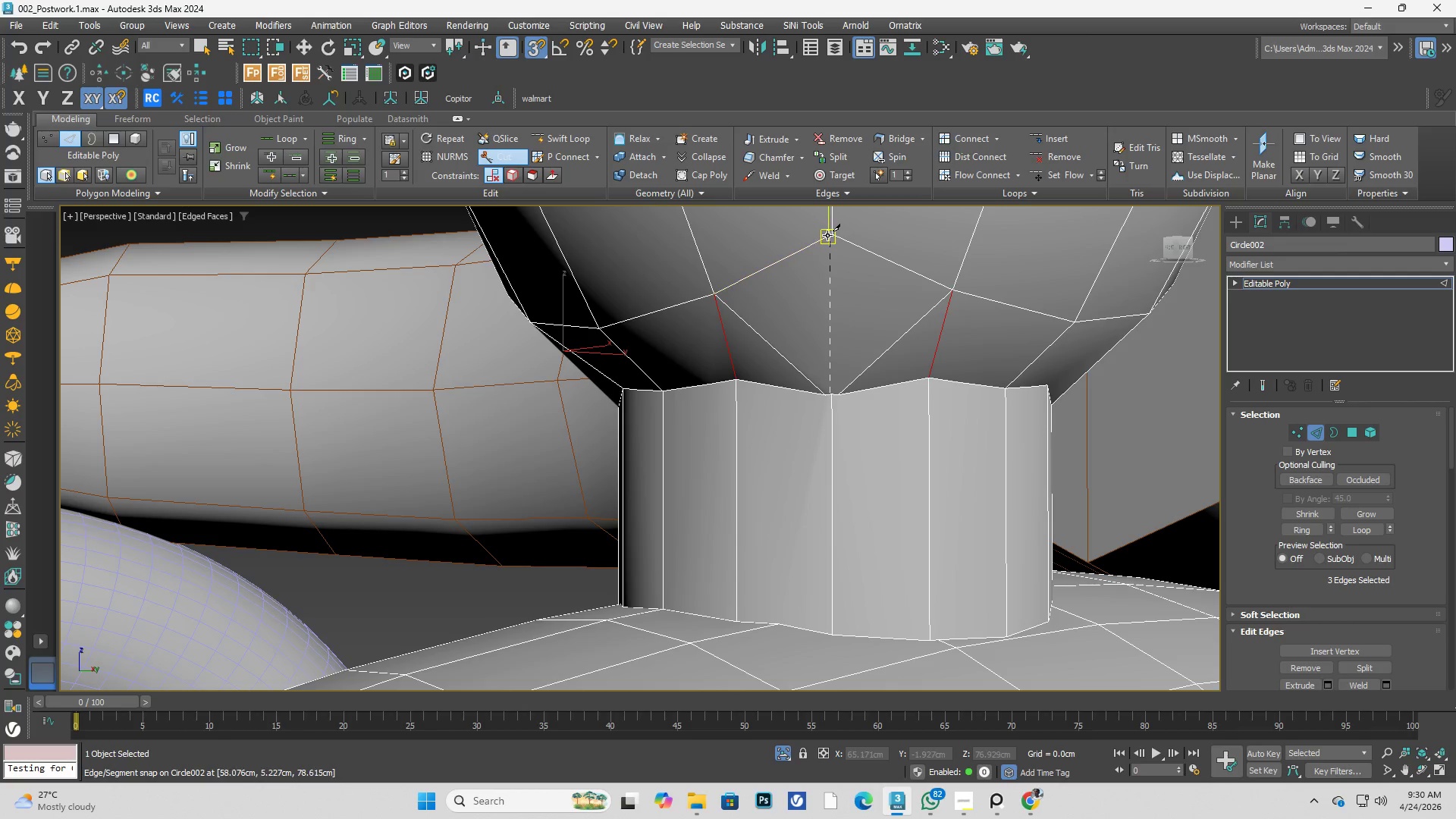 
double_click([880, 370])
 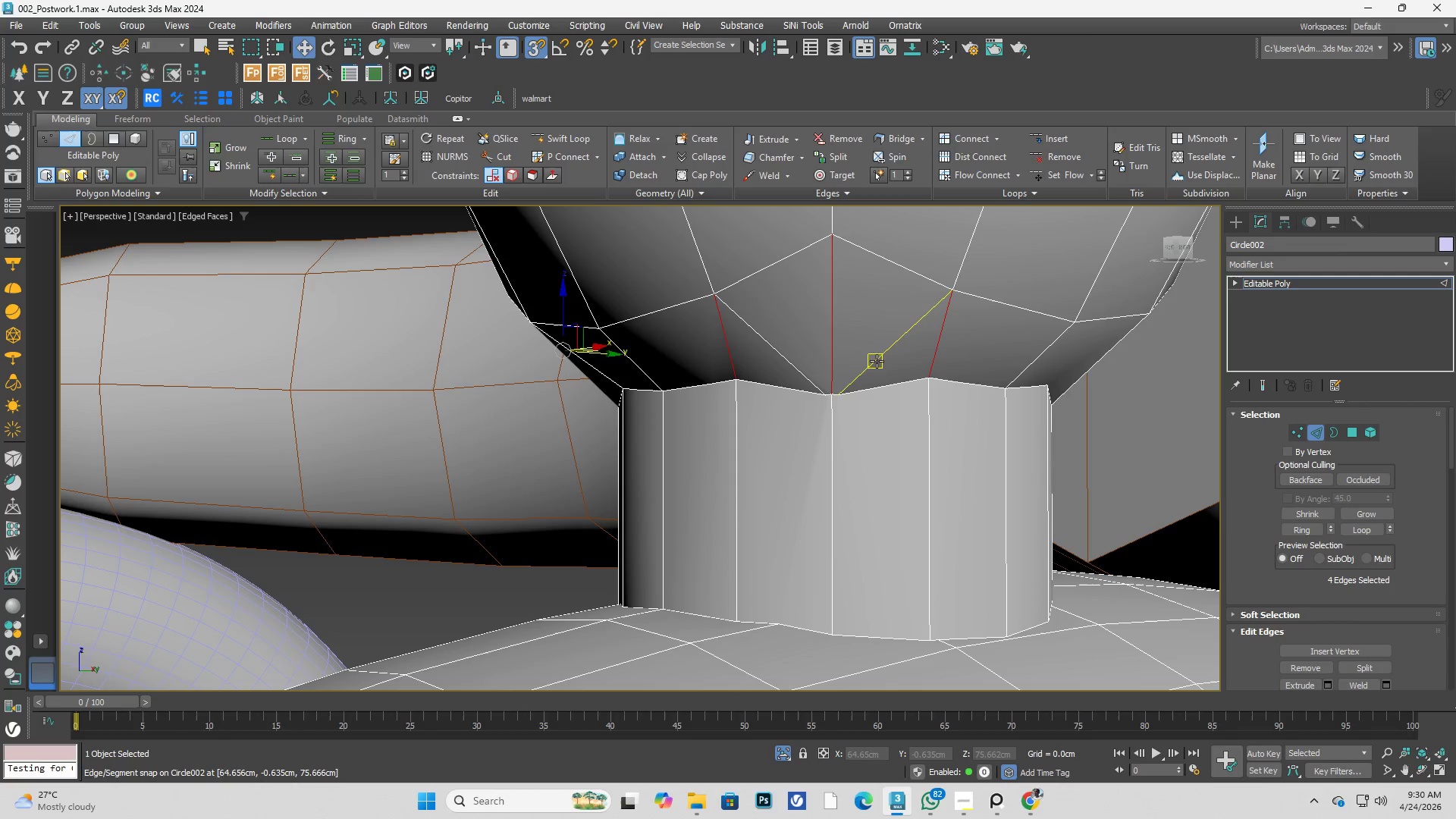 
left_click([877, 360])
 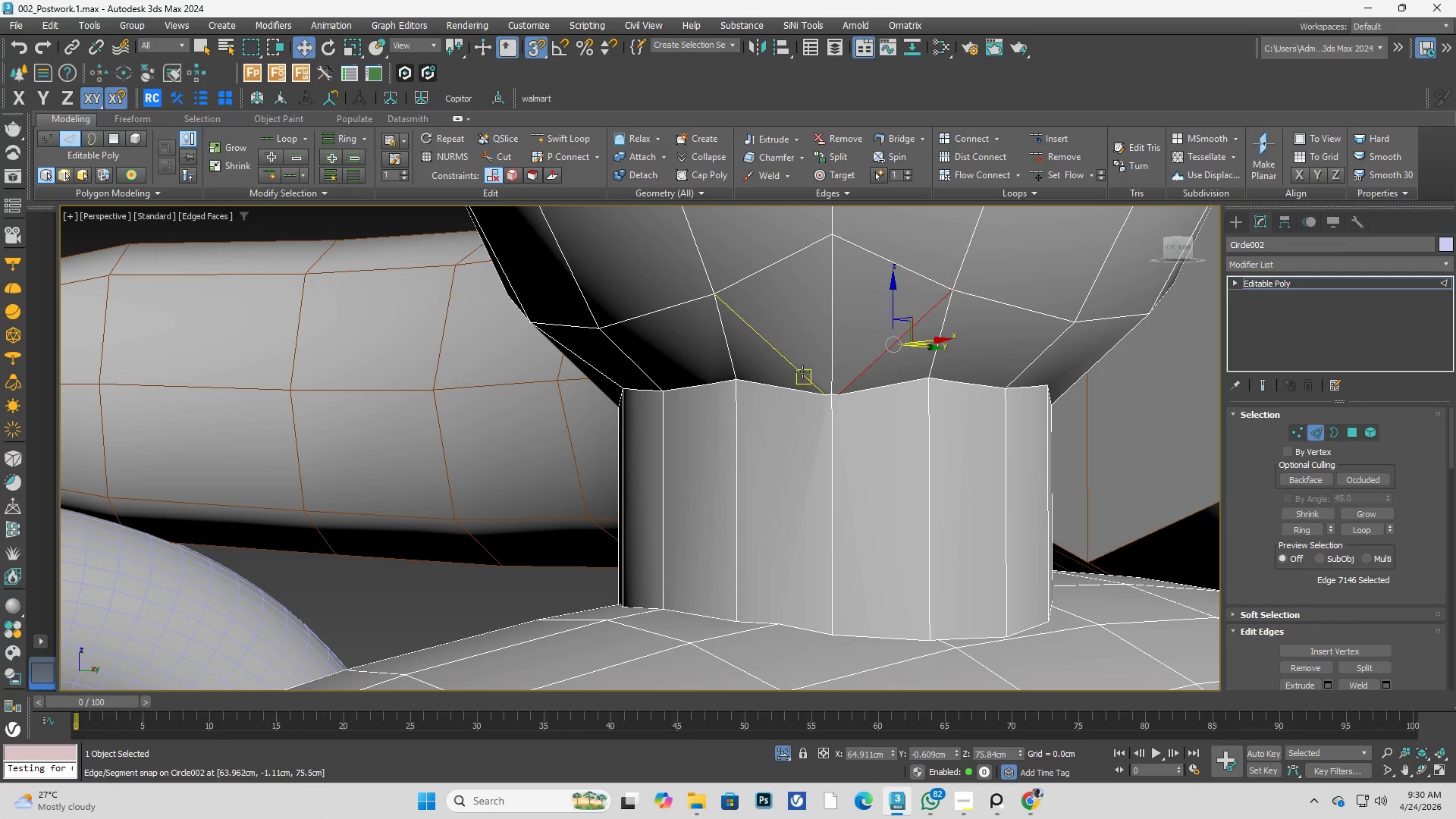 
hold_key(key=ControlLeft, duration=0.36)
left_click([797, 367])
 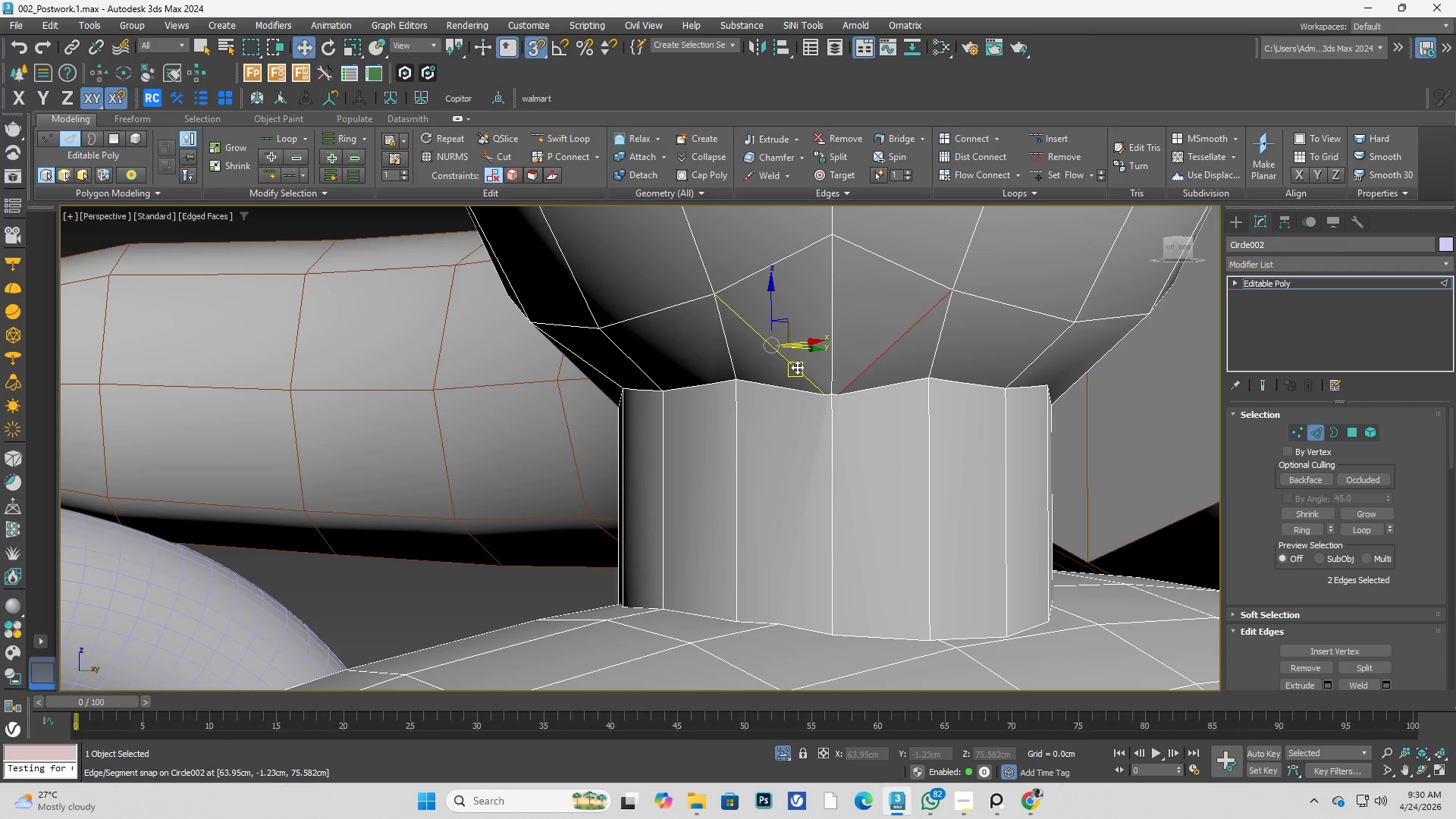 
key(Control+Backspace)
 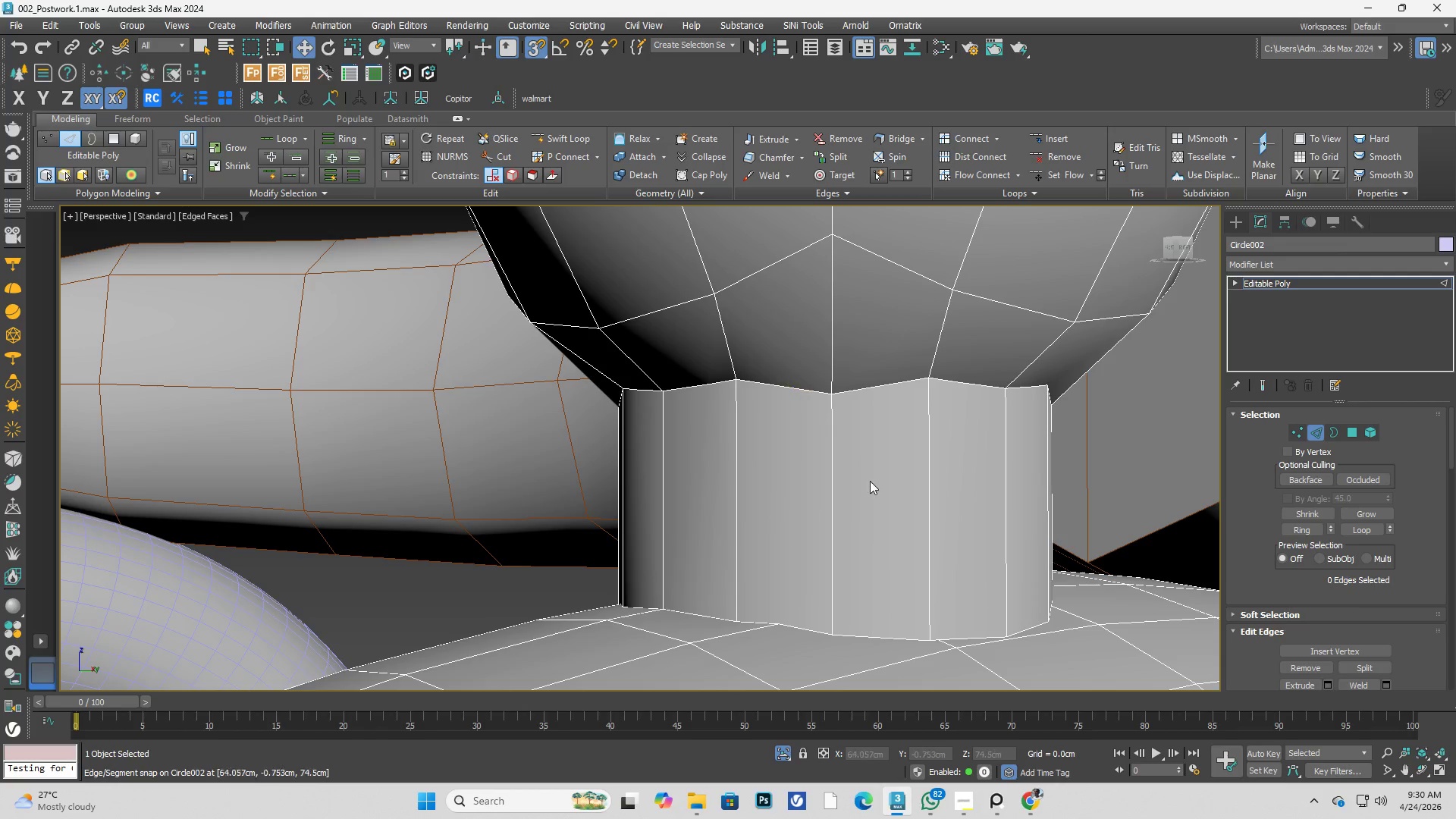 
hold_key(key=AltLeft, duration=1.03)
 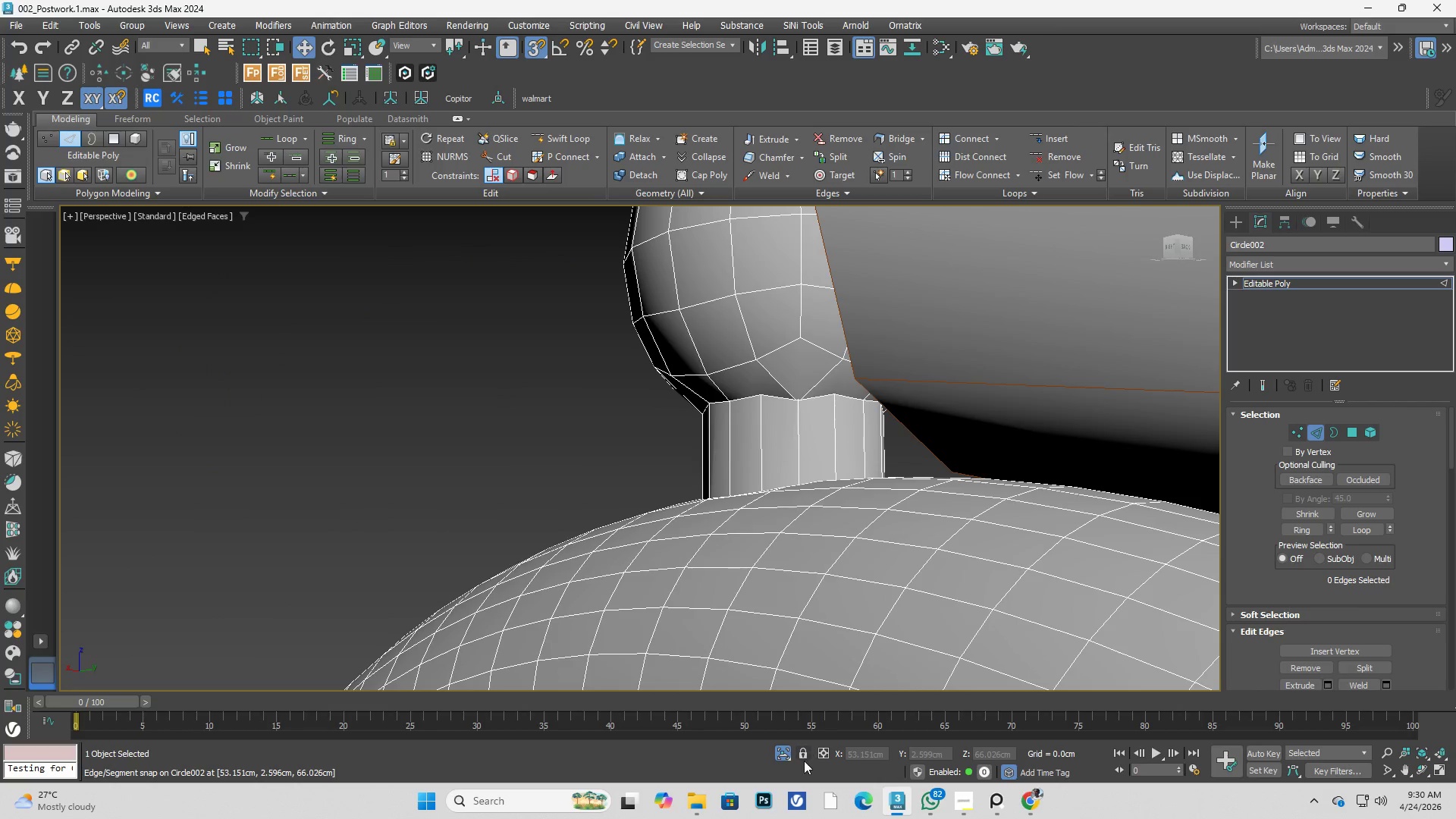 
scroll: coordinate [786, 384], scroll_direction: down, amount: 2.0
 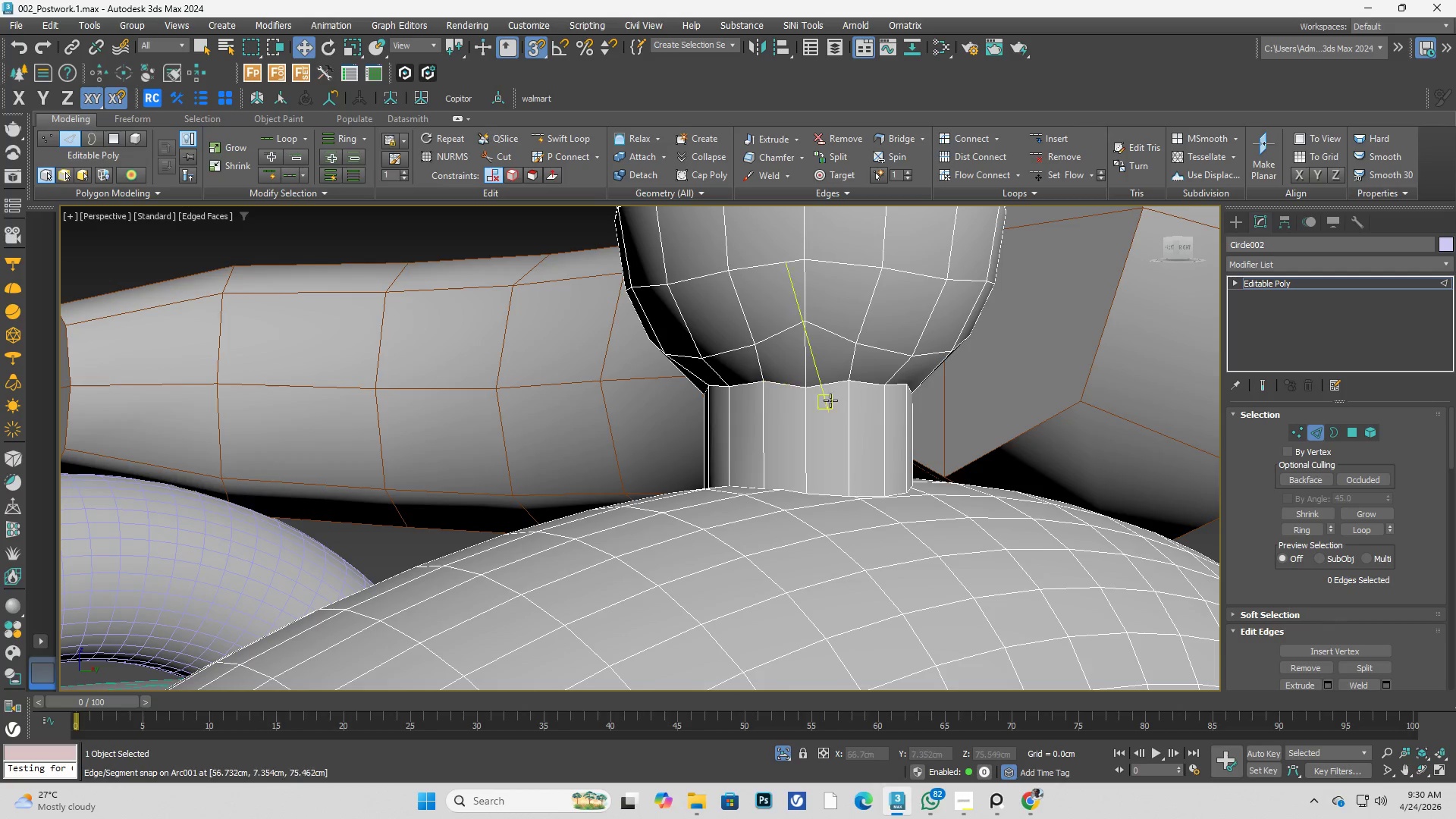 
left_click([787, 755])
 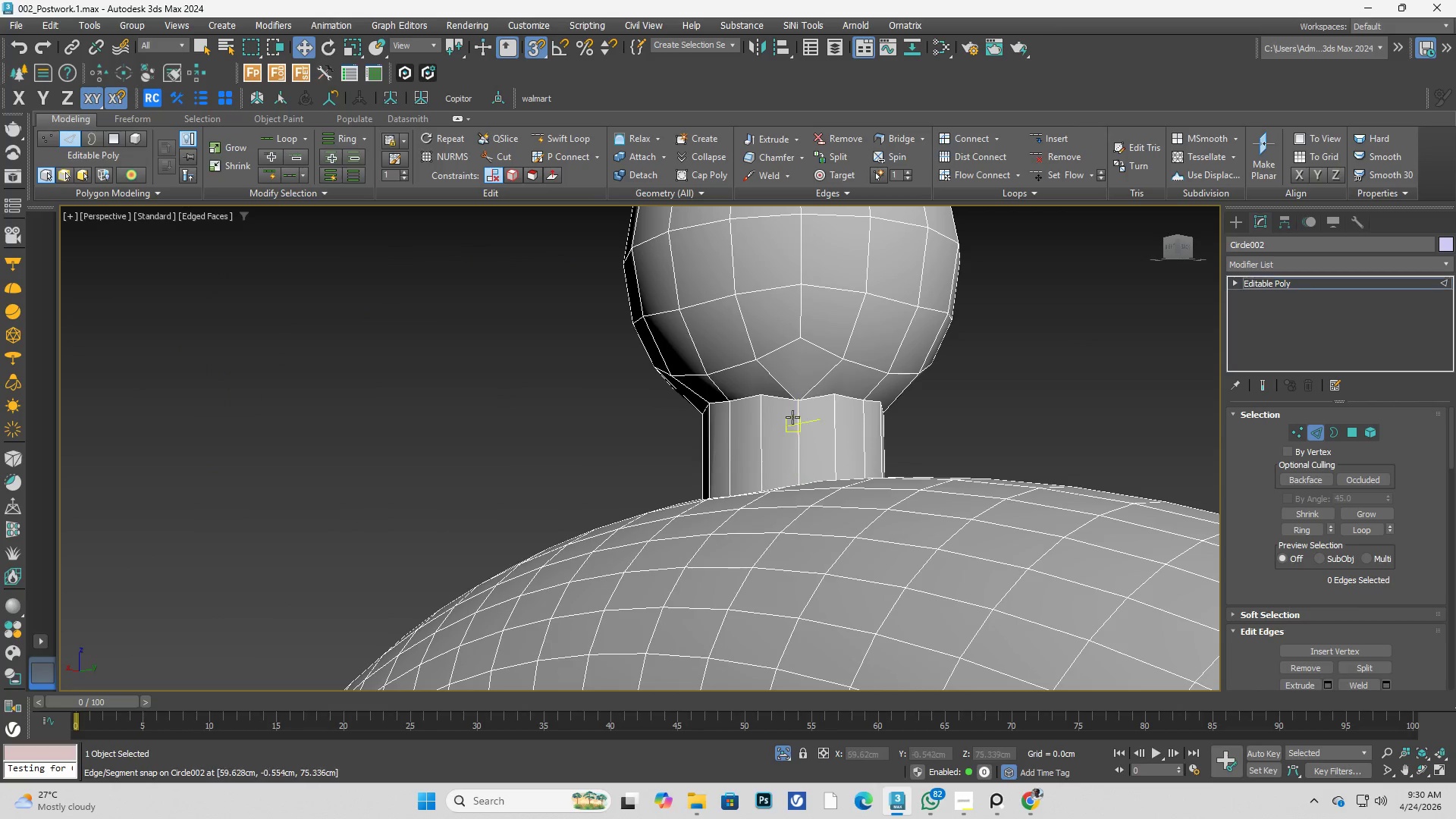 
key(Alt+AltLeft)
 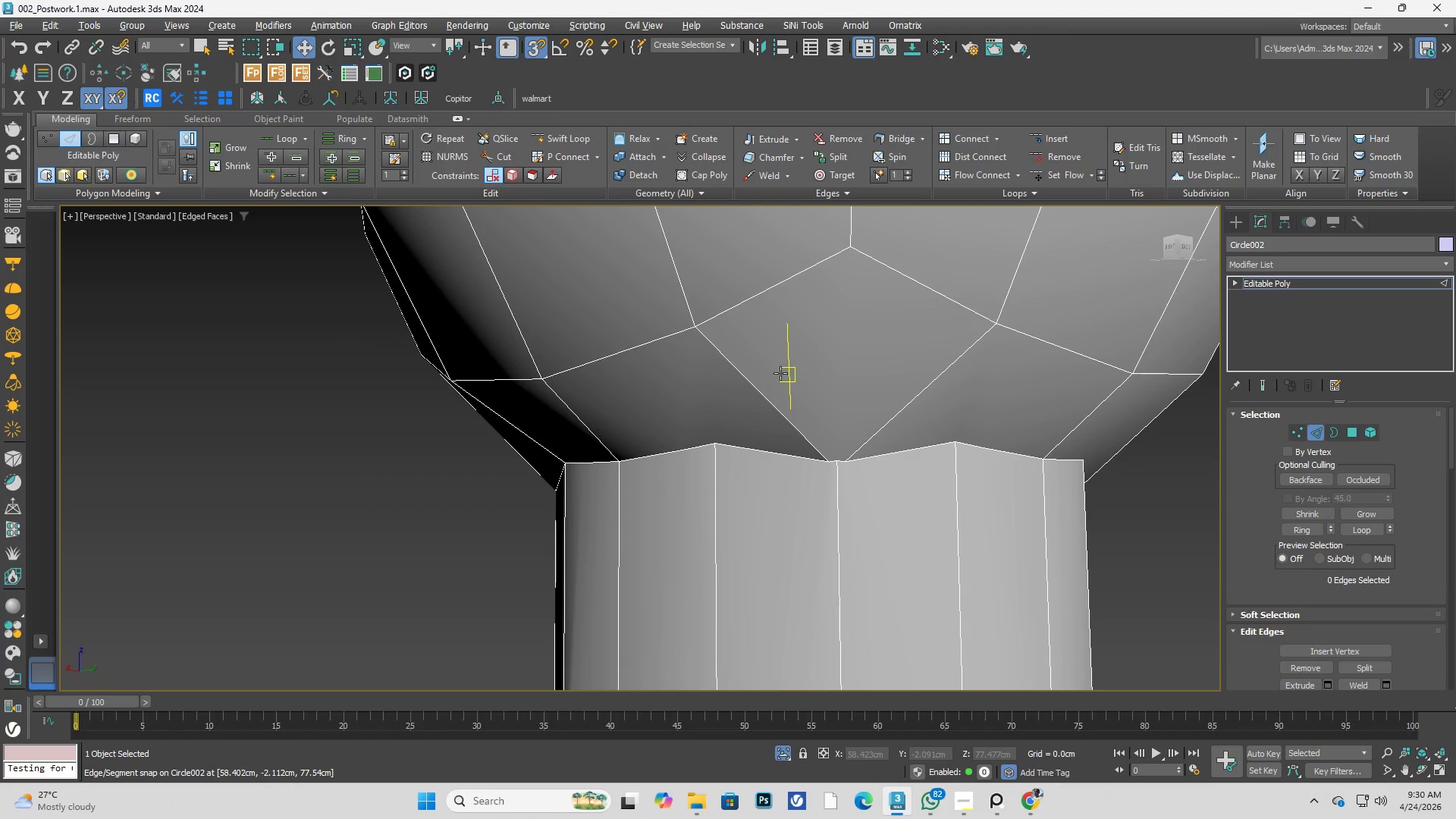 
key(Alt+C)
 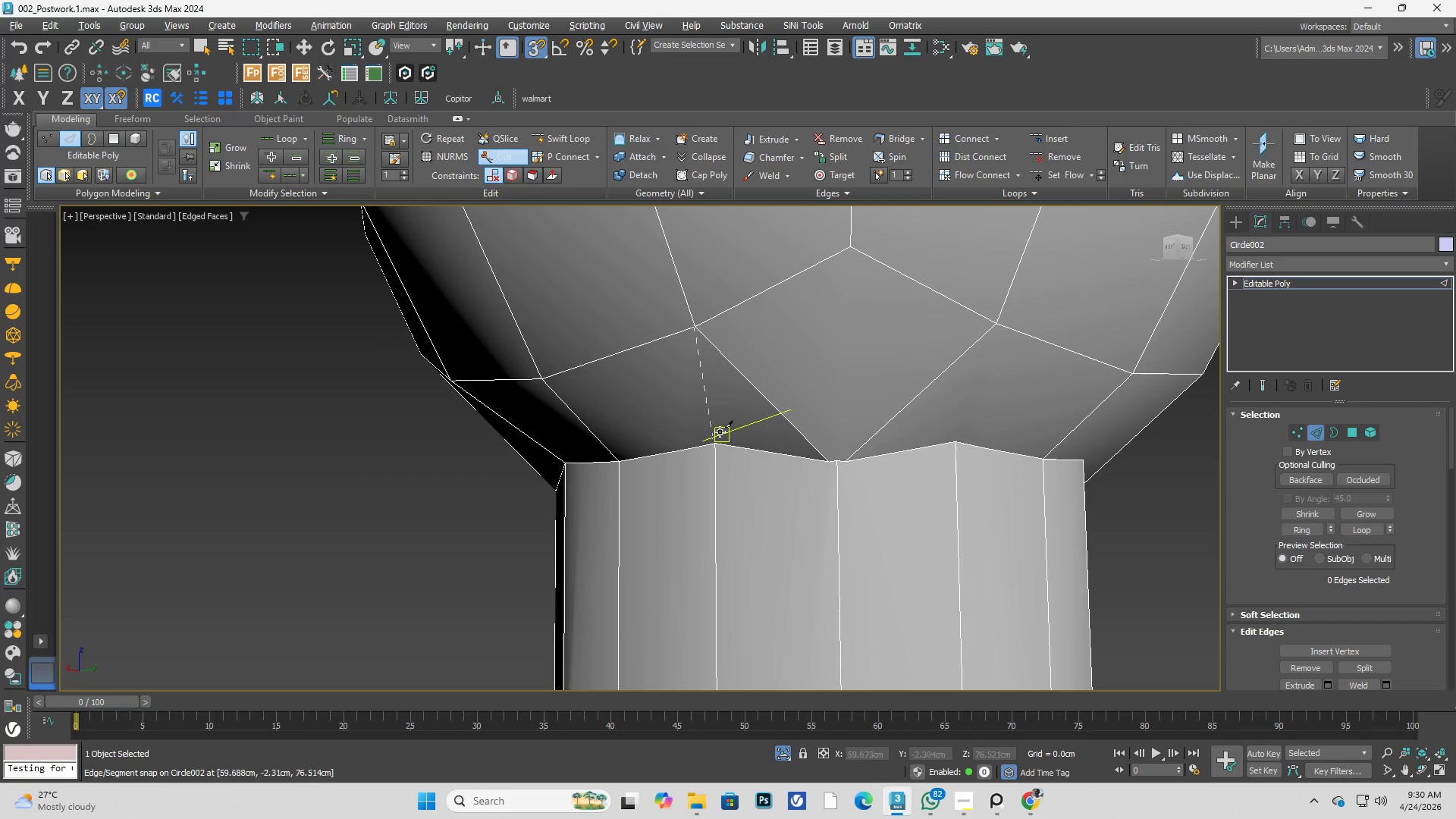 
scroll: coordinate [781, 373], scroll_direction: up, amount: 3.0
 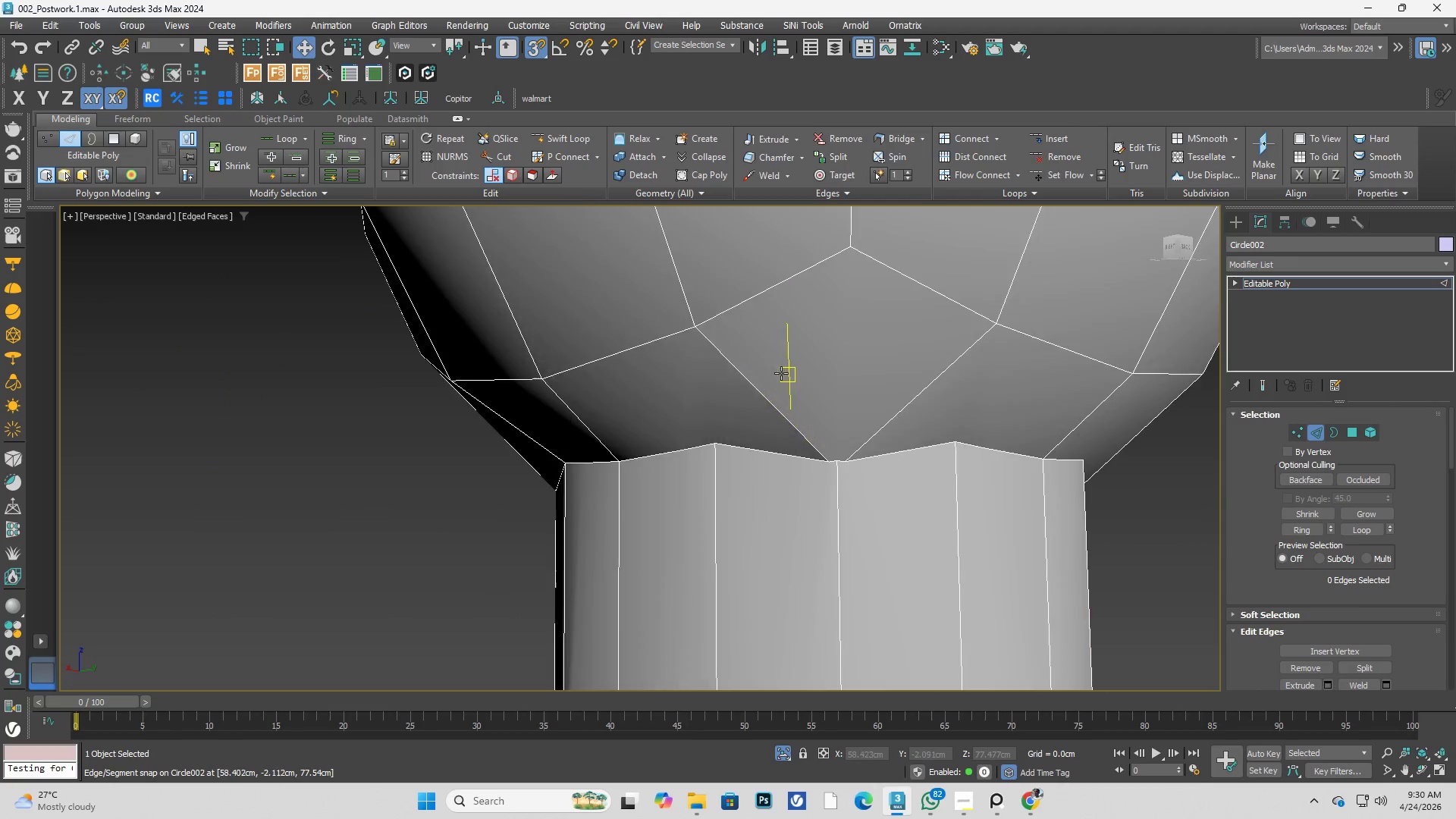 
left_click([720, 439])
 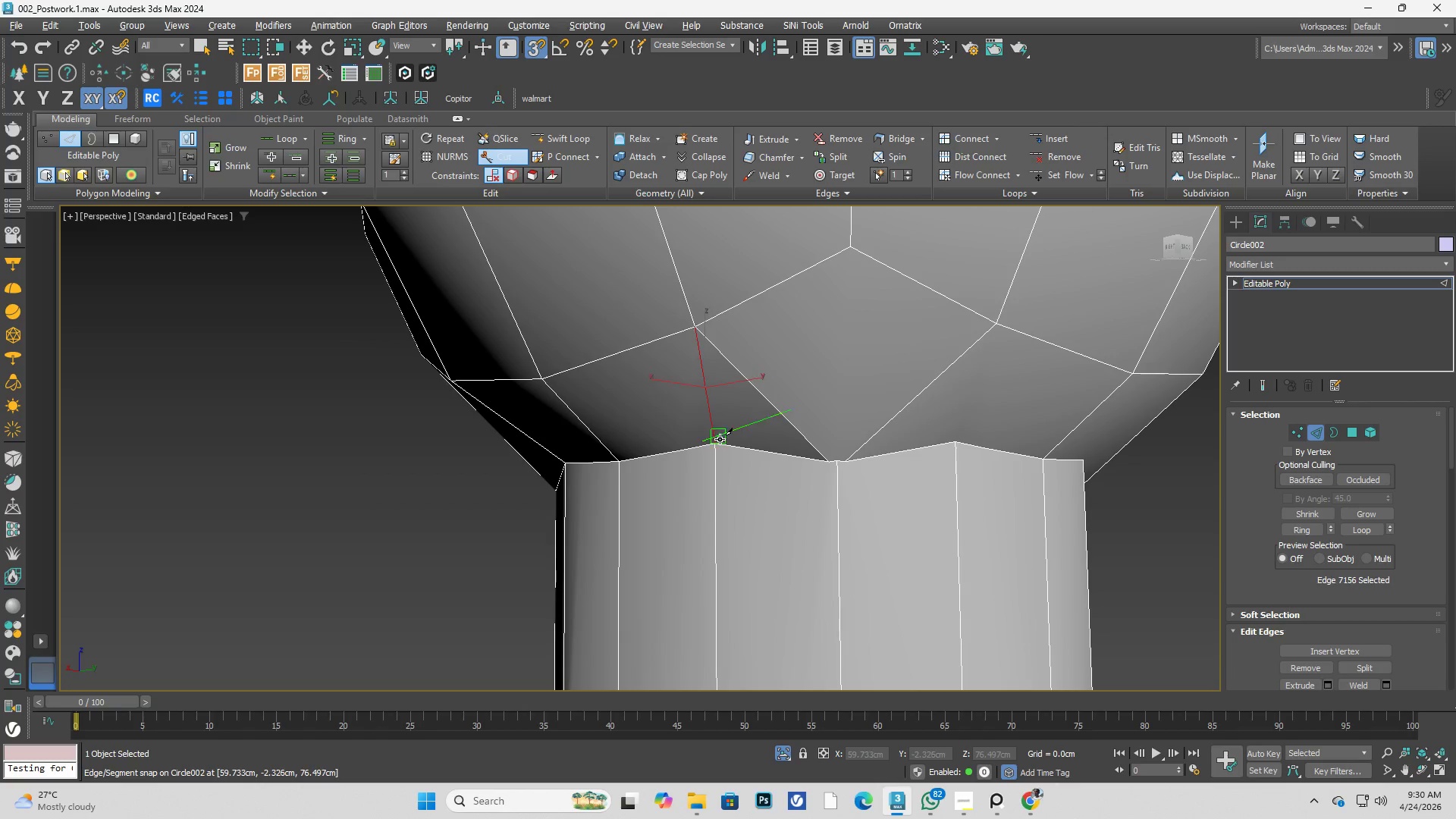 
right_click([720, 441])
 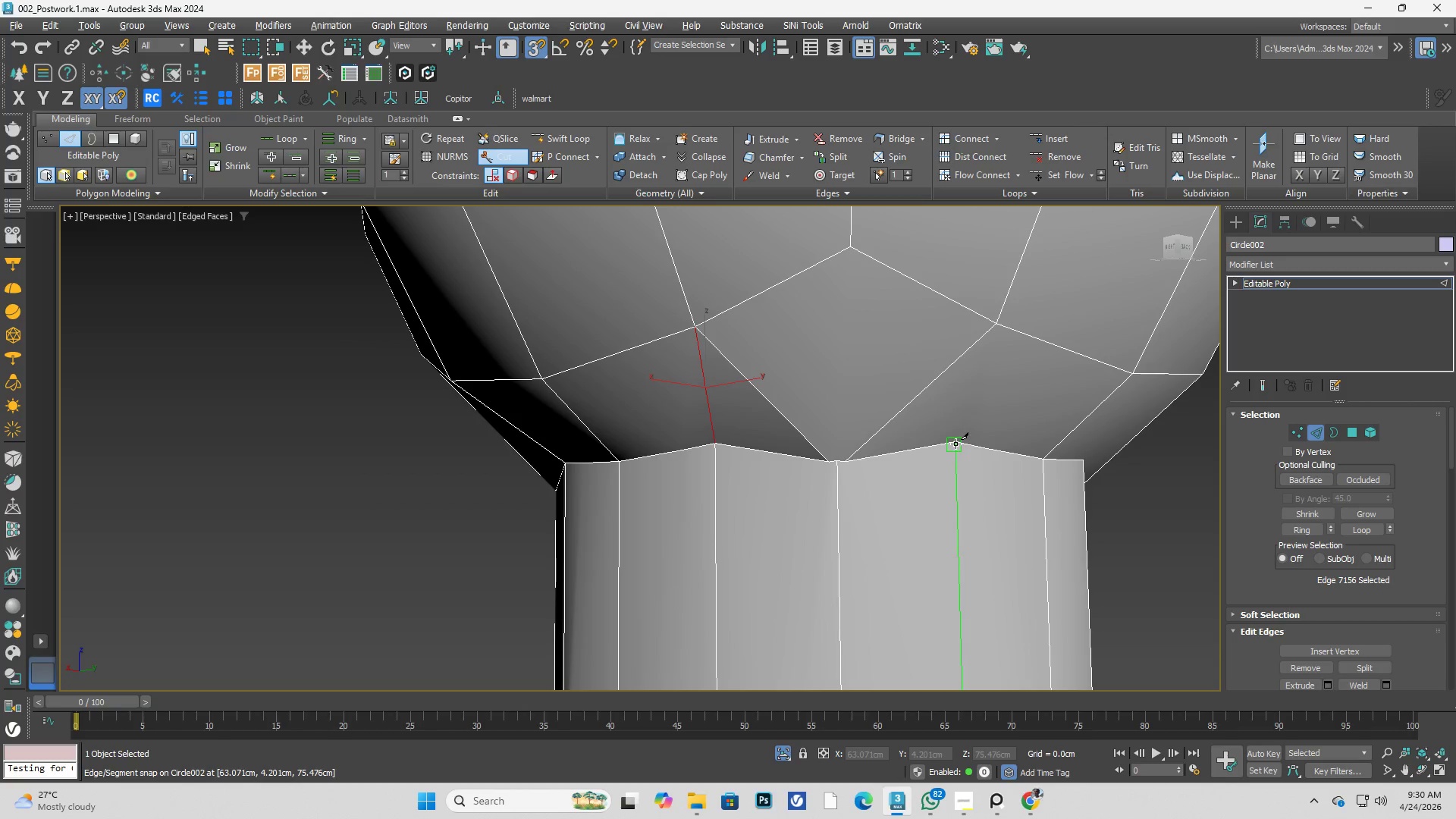 
double_click([1000, 323])
 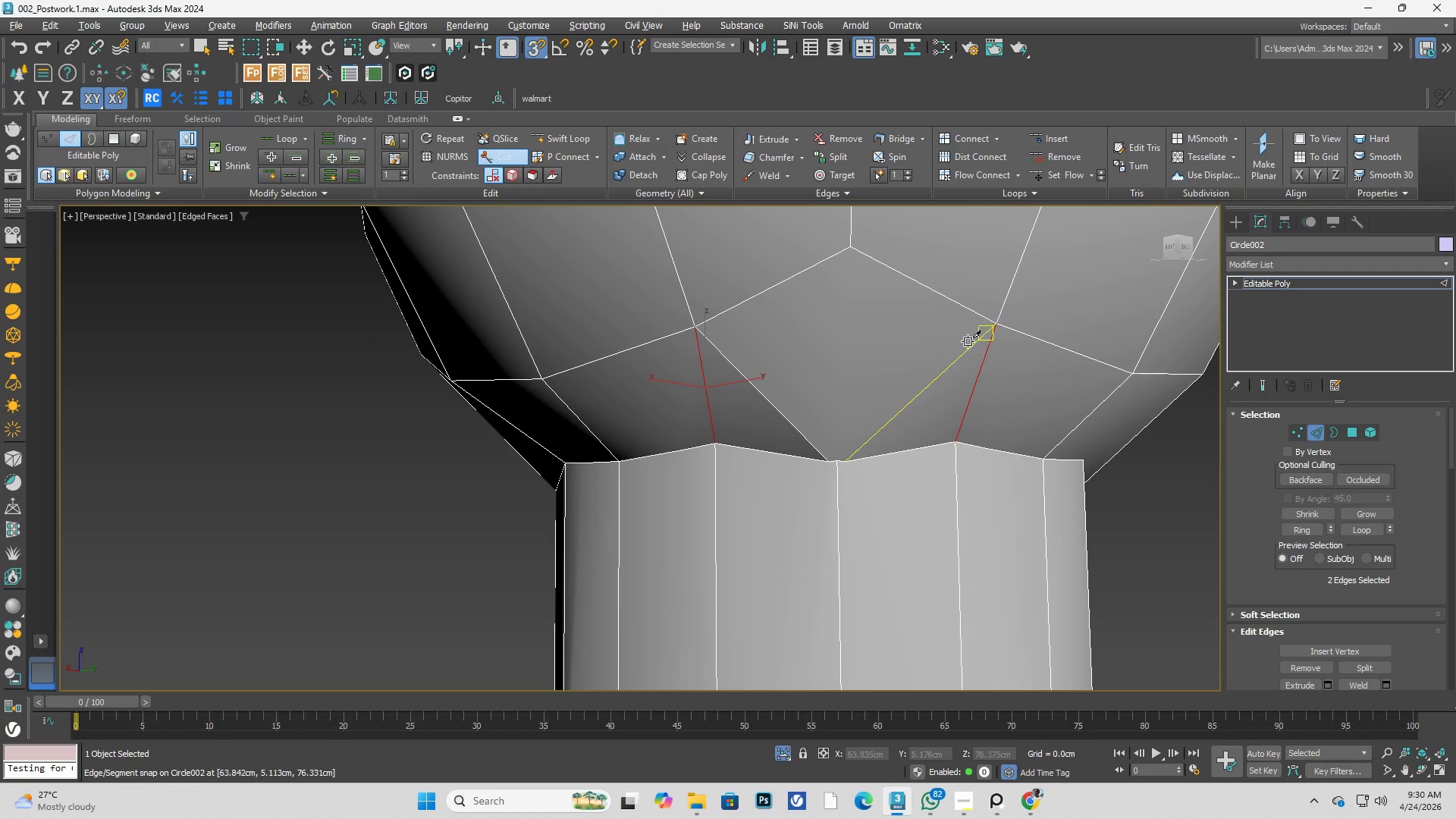 
right_click([939, 359])
 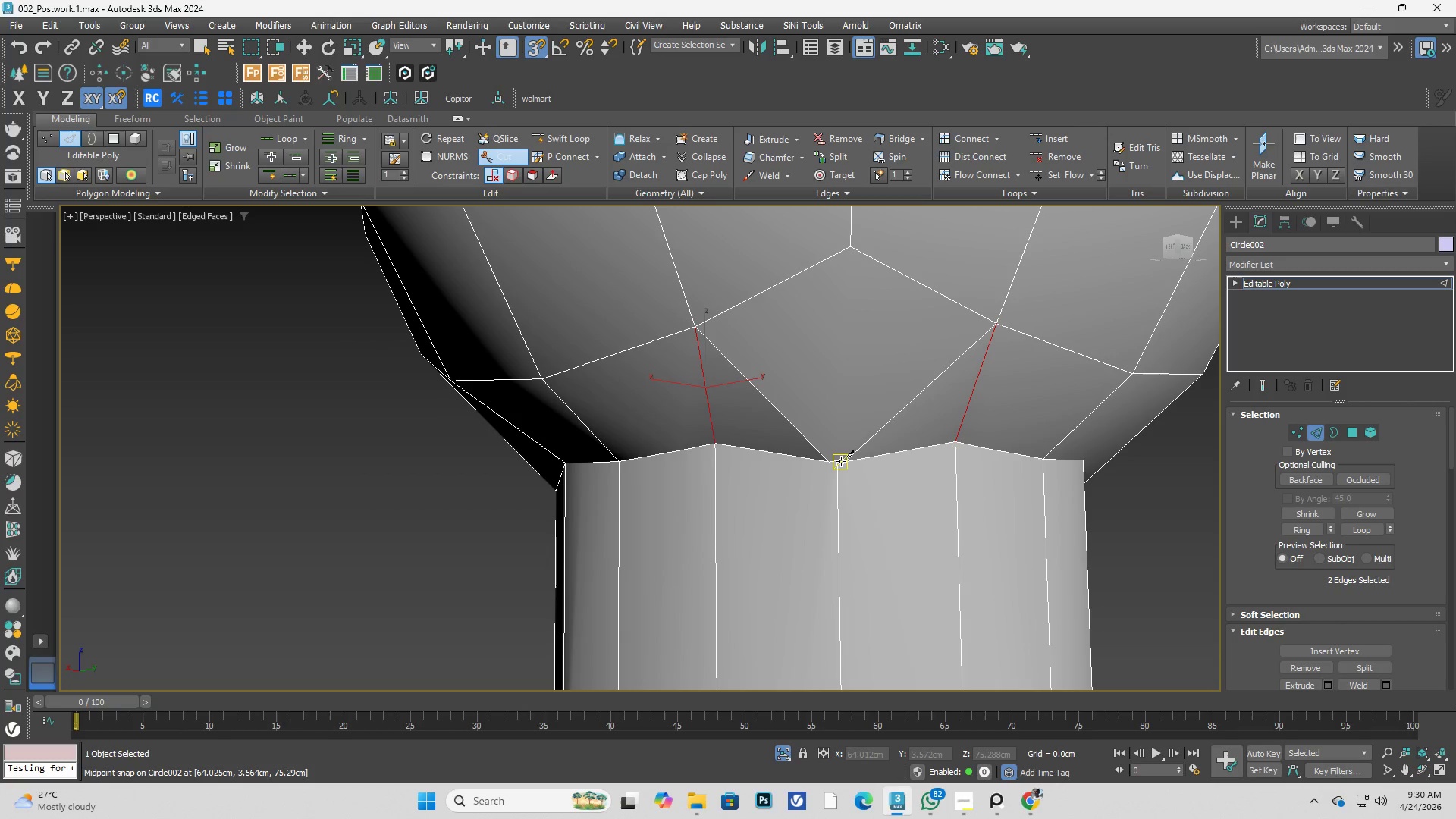 
left_click([841, 461])
 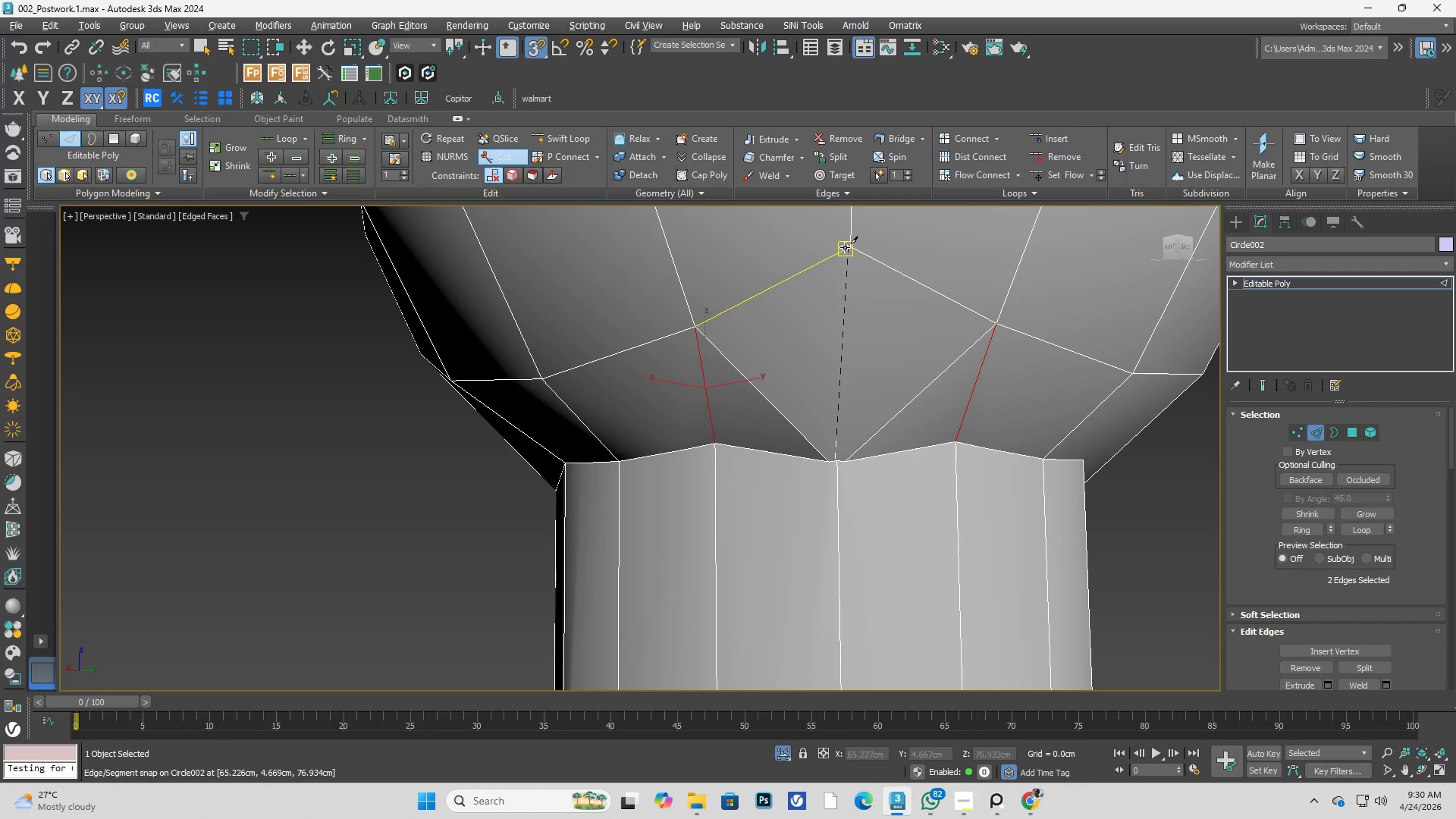 
left_click([845, 247])
 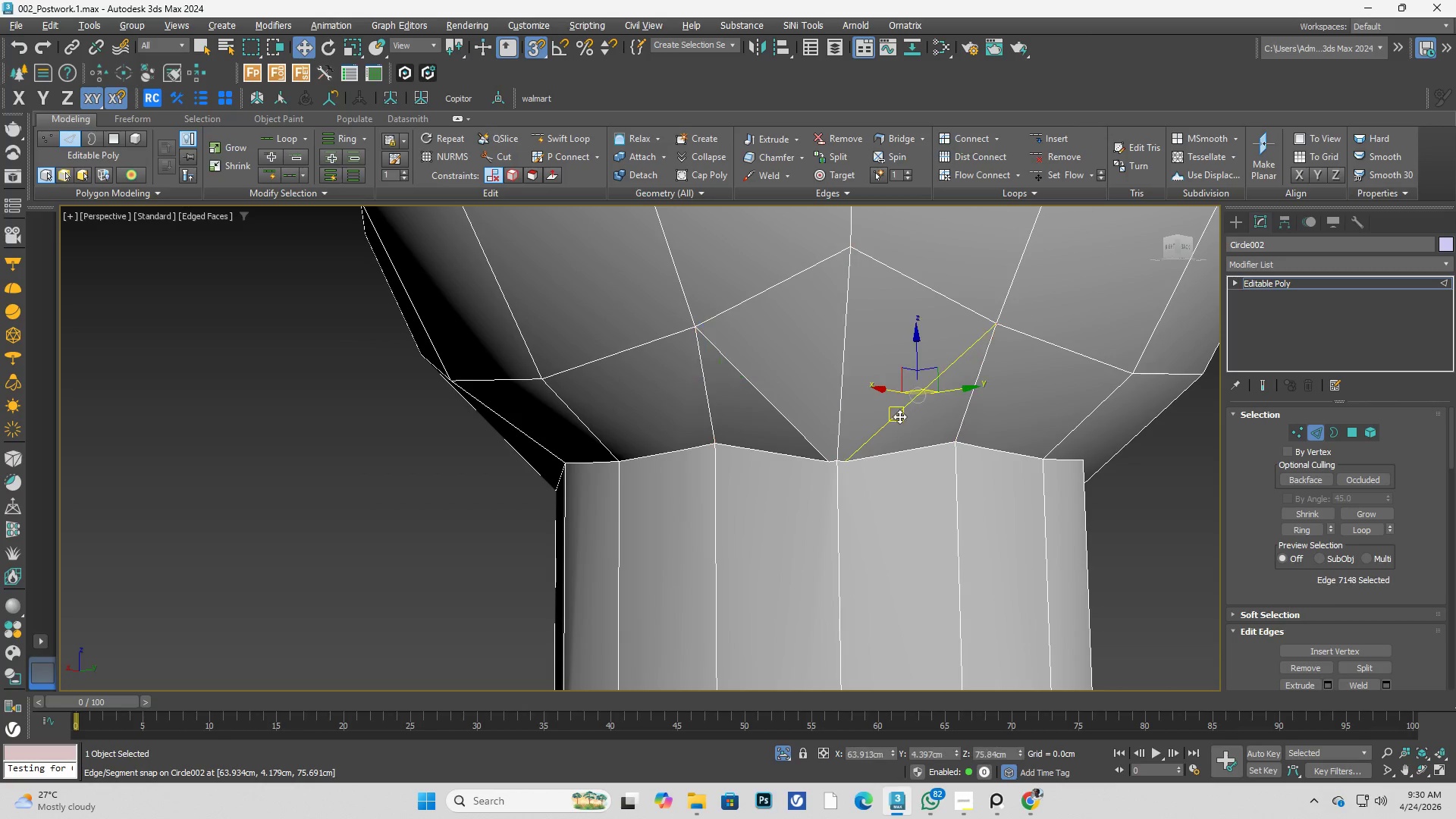 
hold_key(key=ControlLeft, duration=0.41)
left_click([792, 431])
 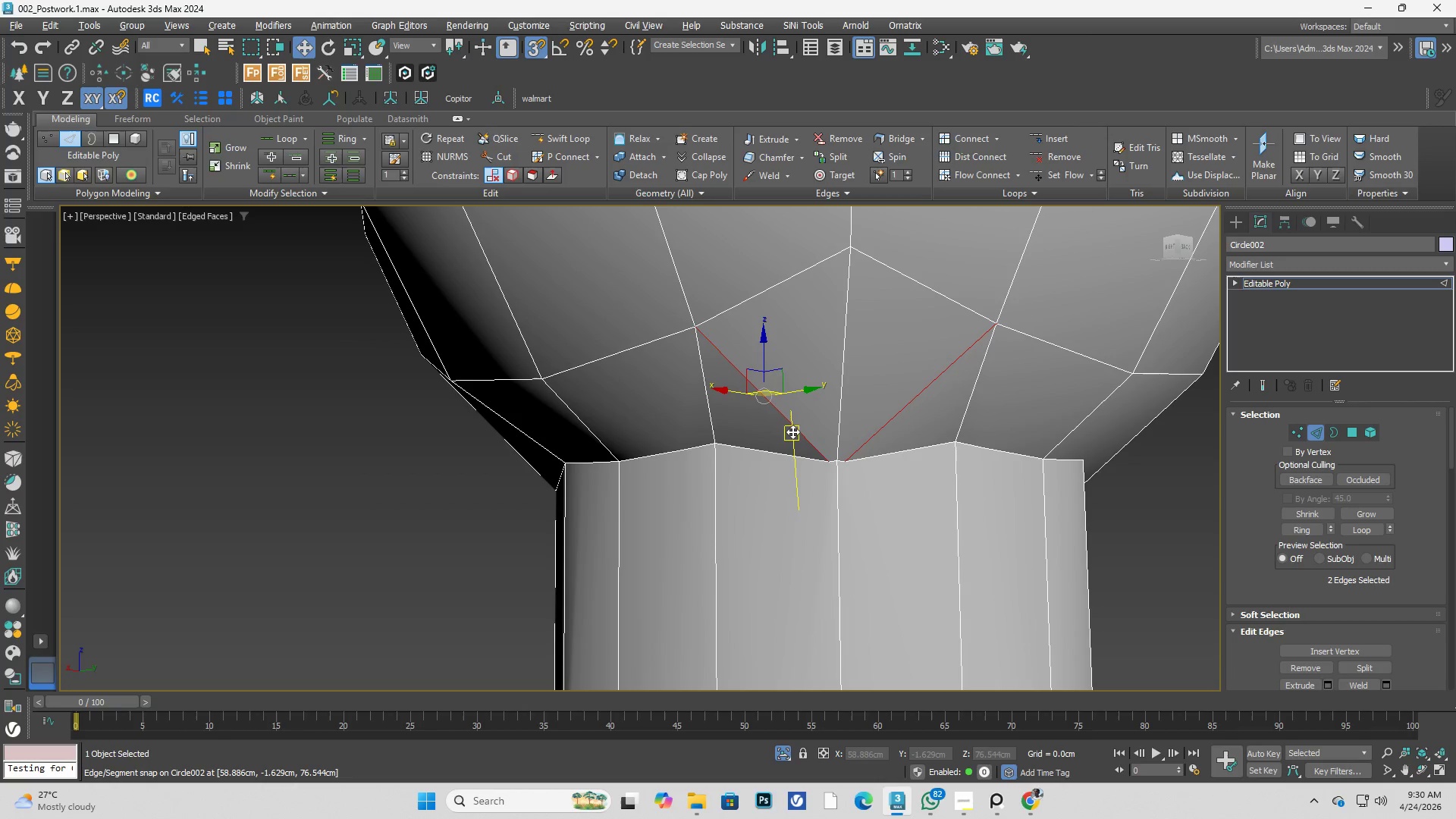 
key(Control+Backspace)
 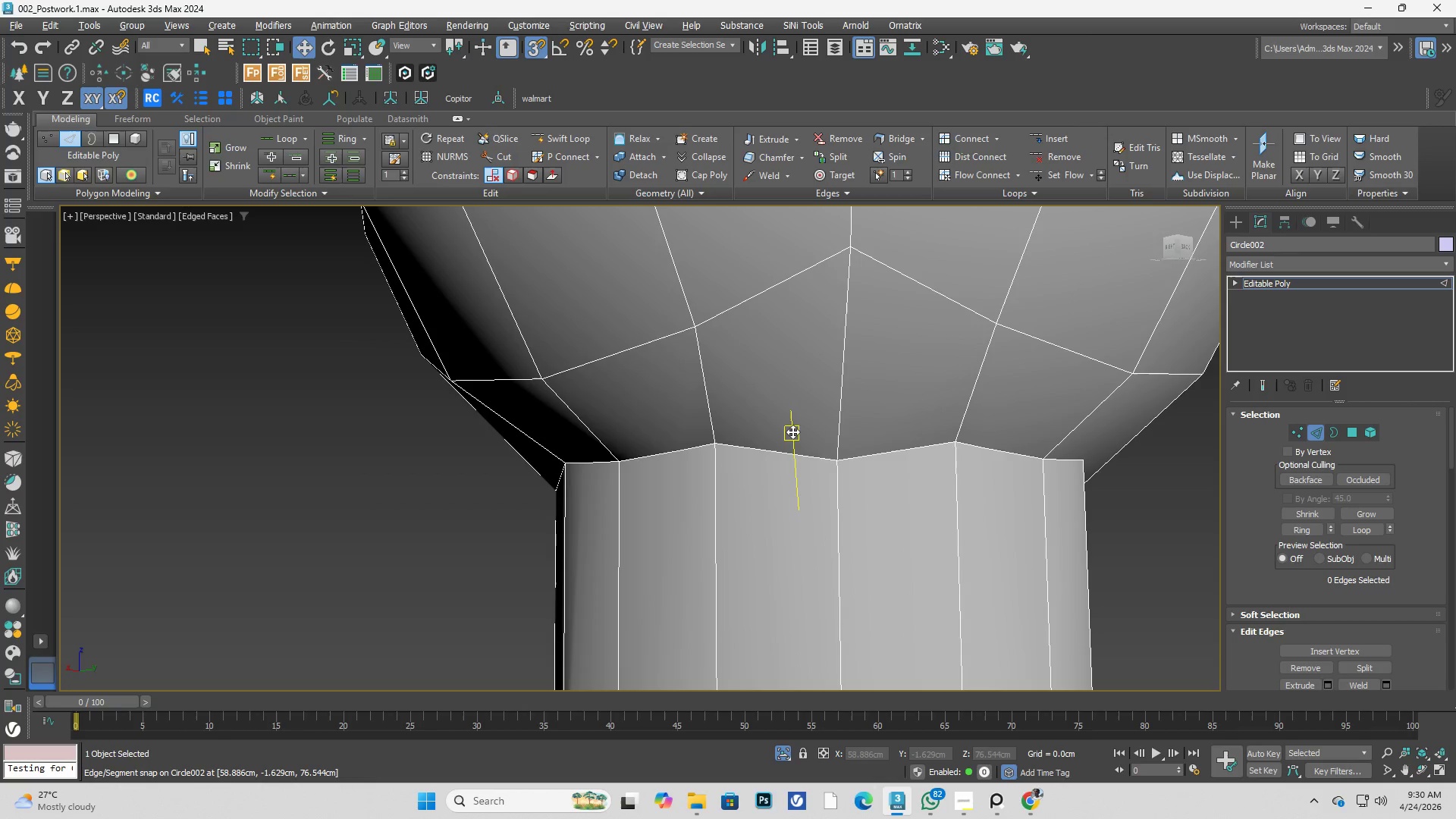 
left_click([886, 467])
 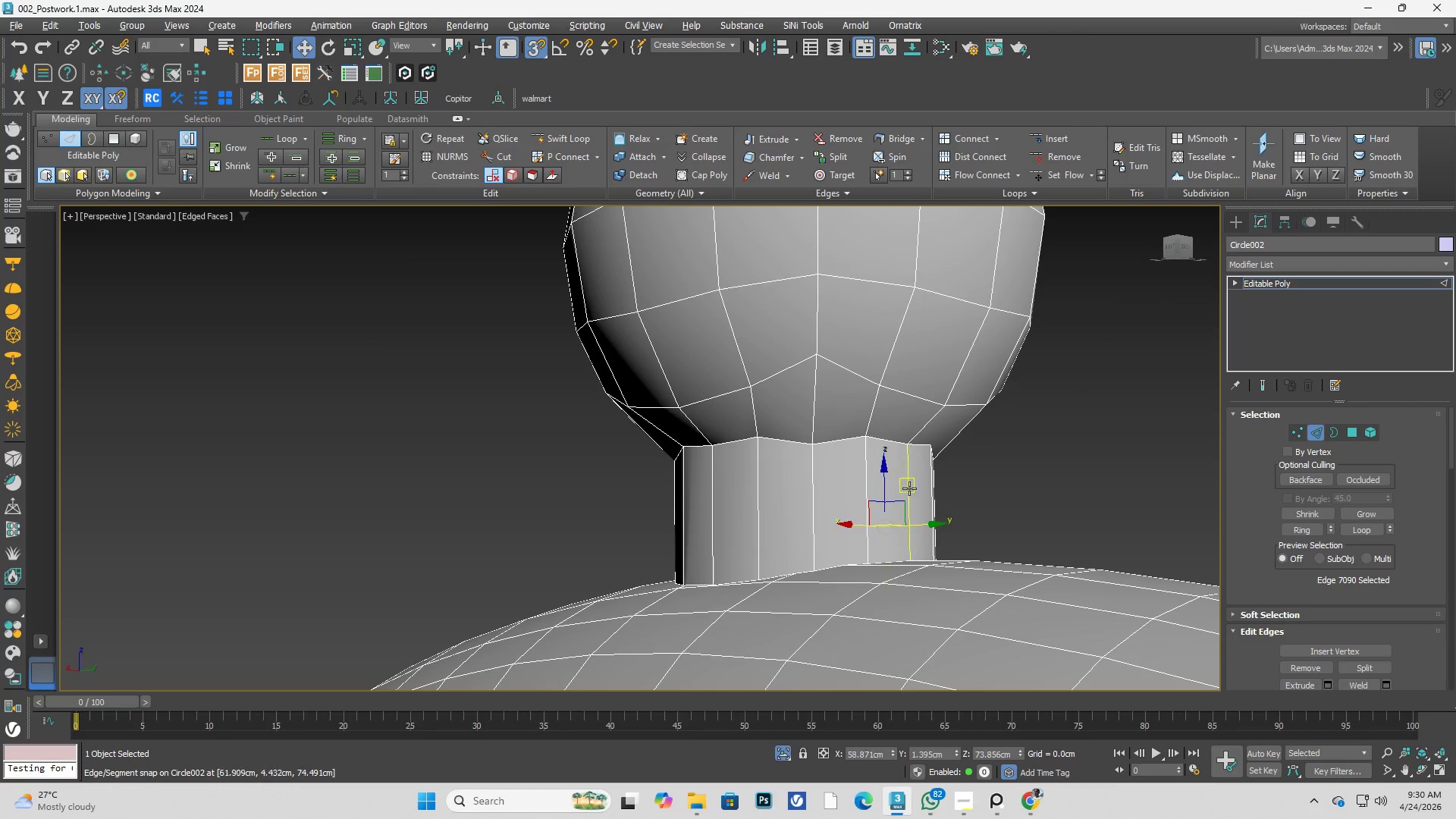 
scroll: coordinate [792, 431], scroll_direction: down, amount: 2.0
 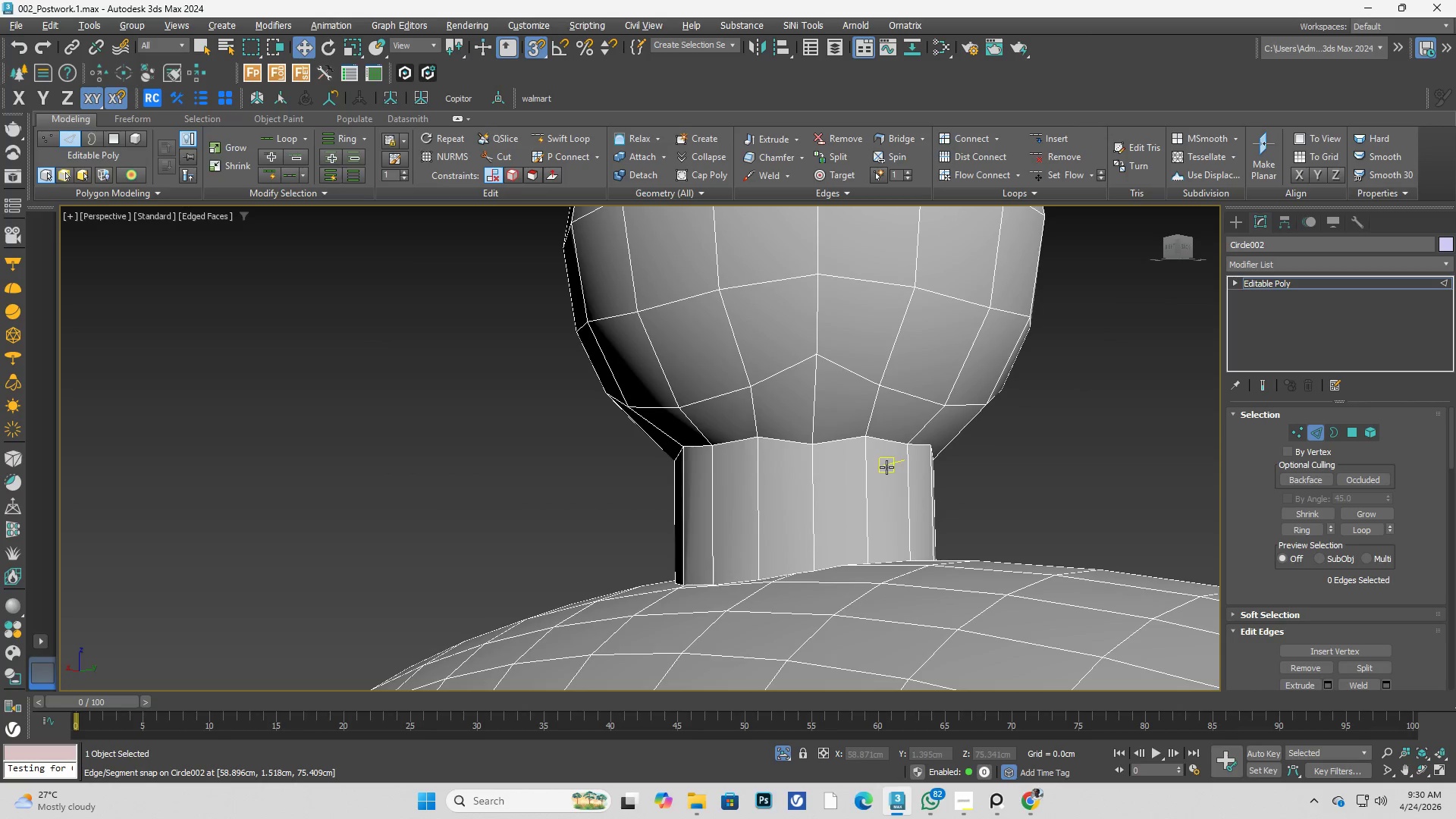 
hold_key(key=AltLeft, duration=0.53)
 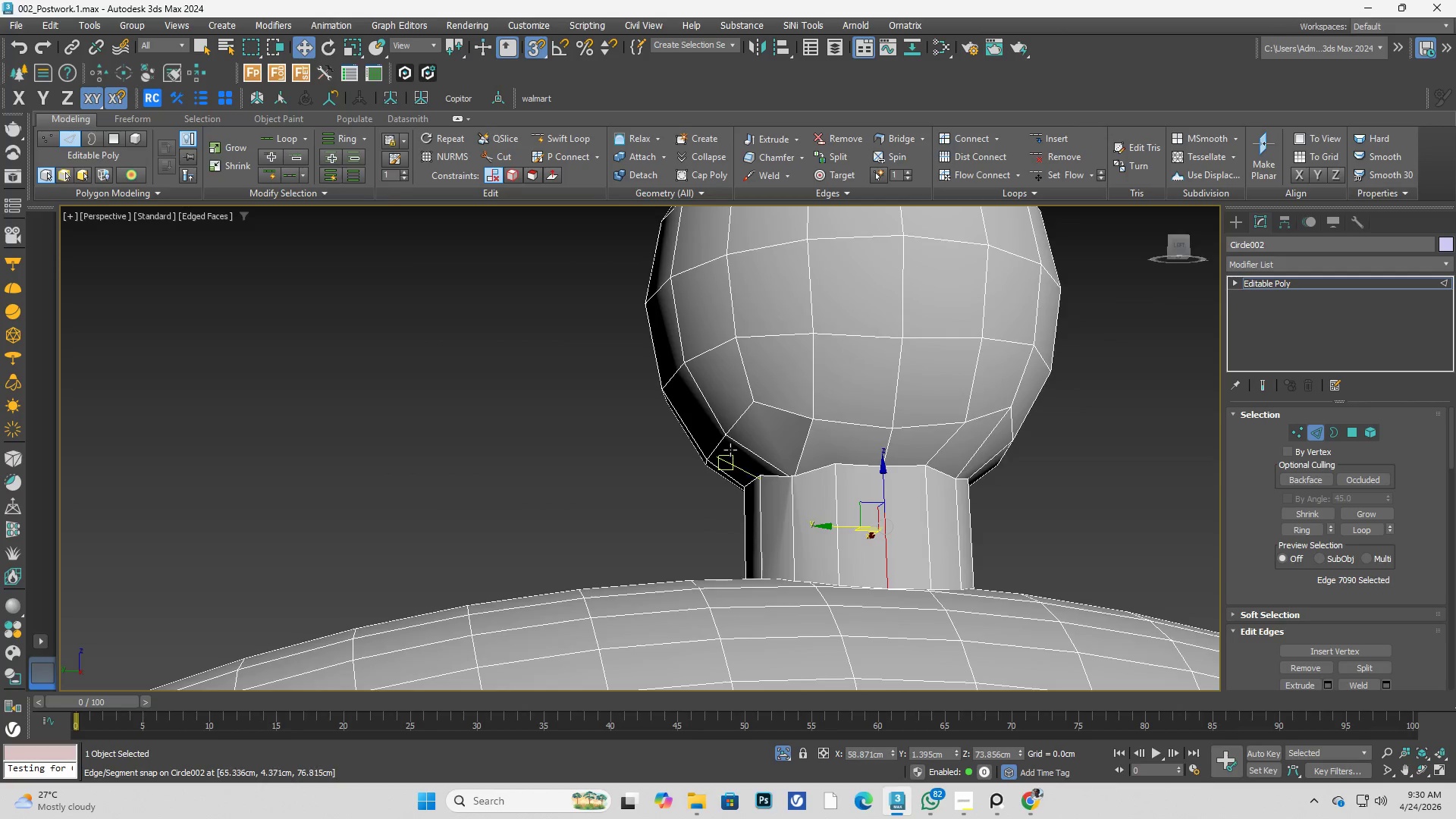 
hold_key(key=AltLeft, duration=0.39)
 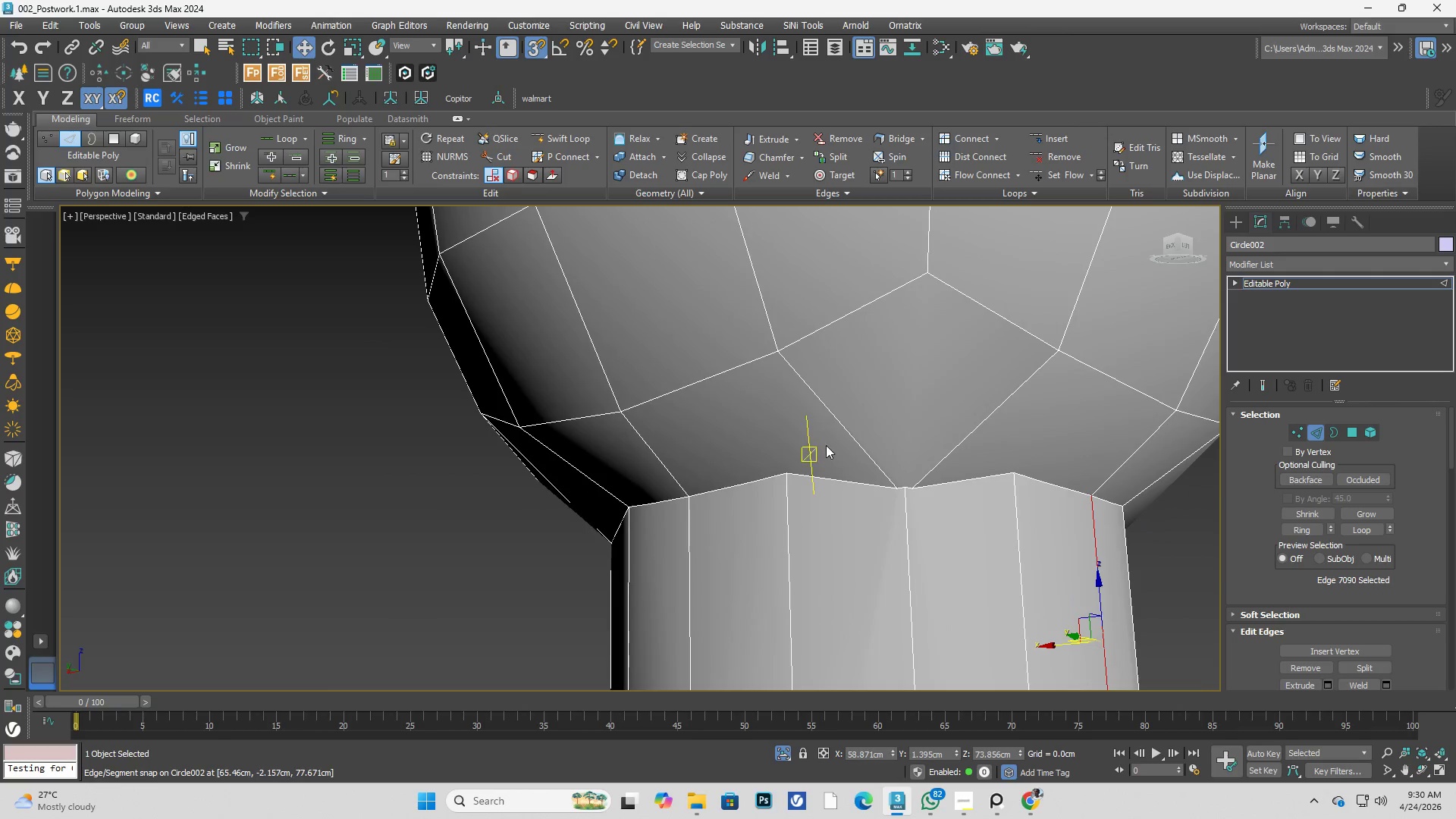 
scroll: coordinate [729, 445], scroll_direction: up, amount: 2.0
 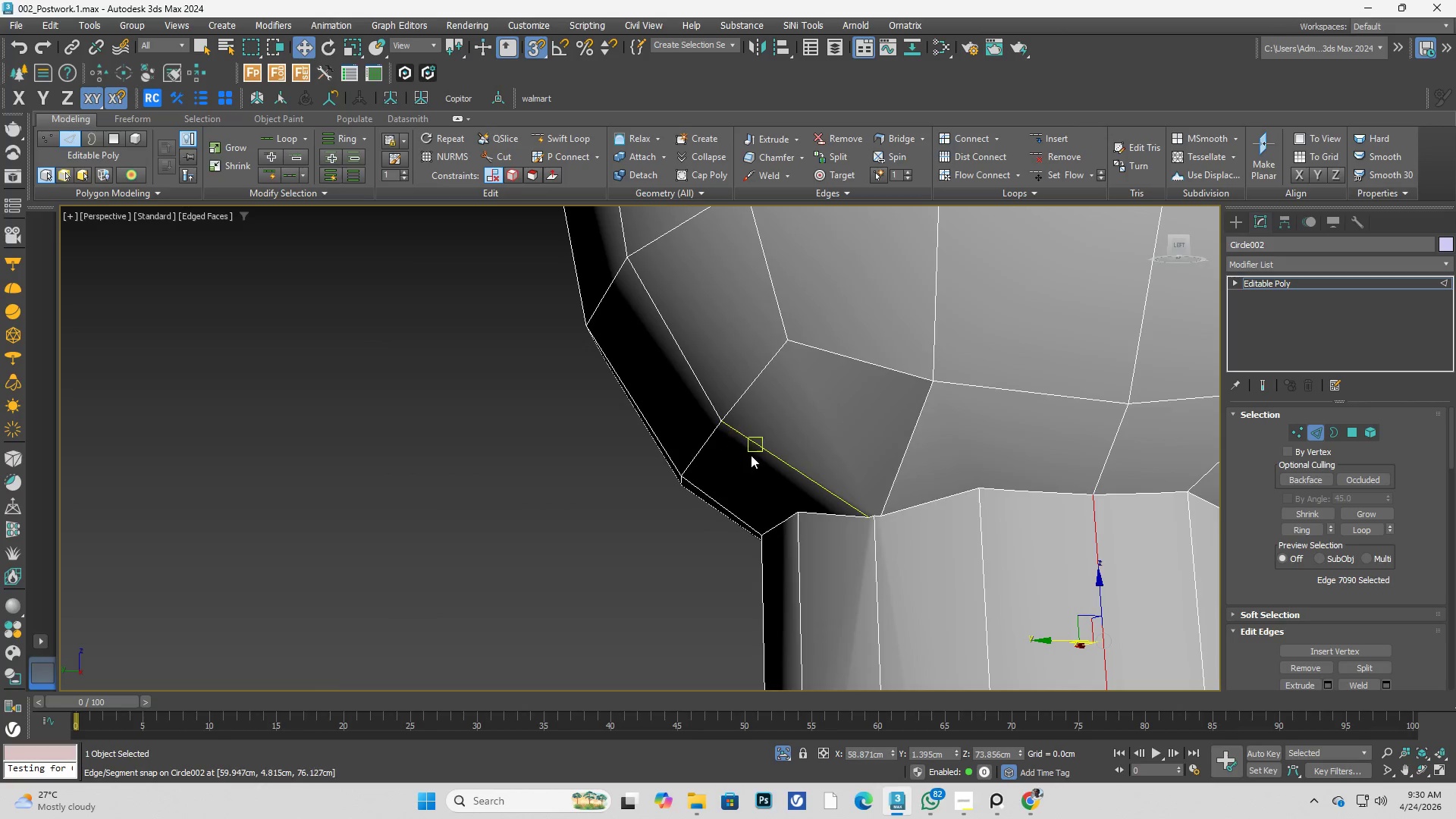 
key(Alt+AltLeft)
 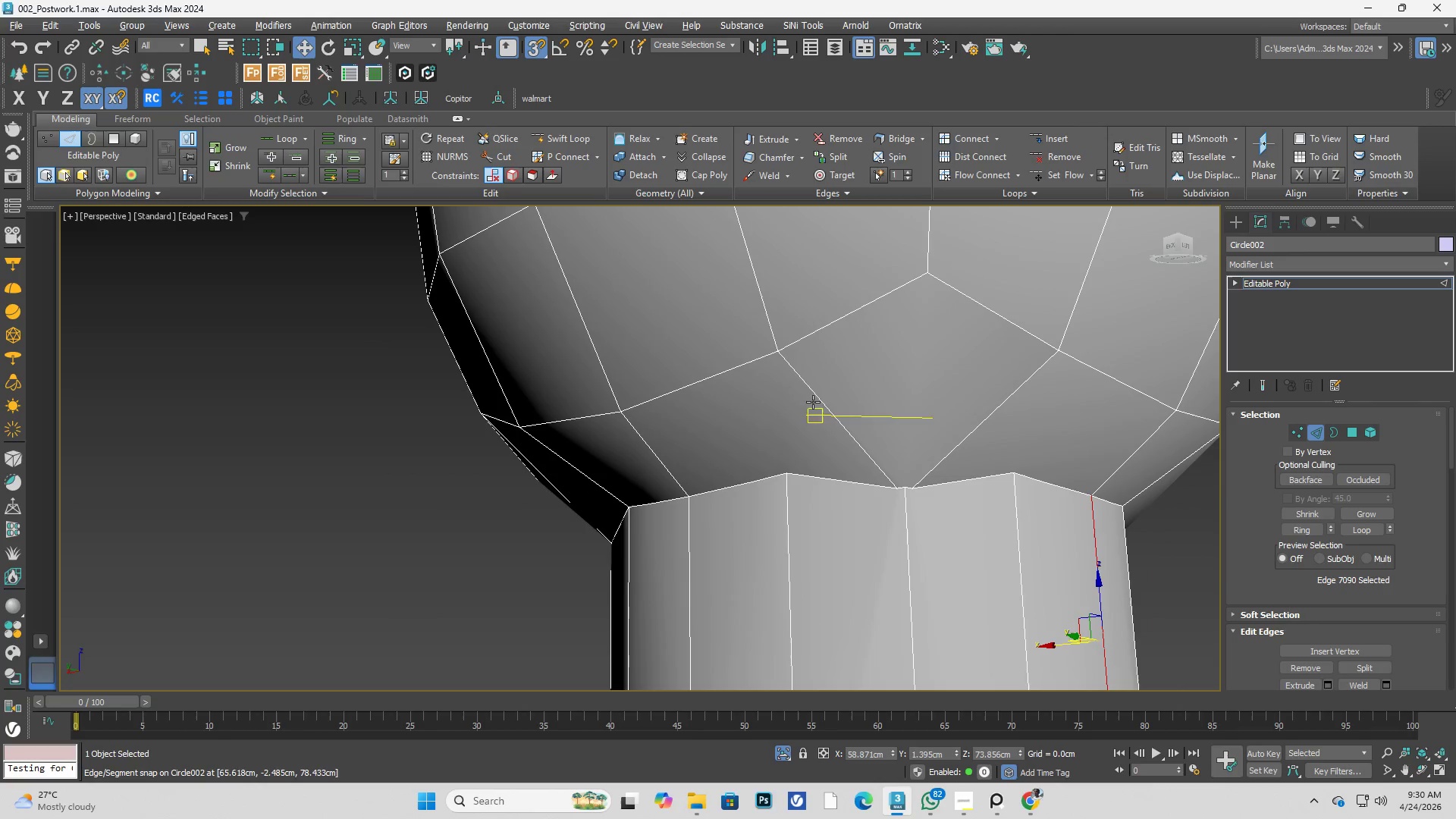 
key(Alt+C)
 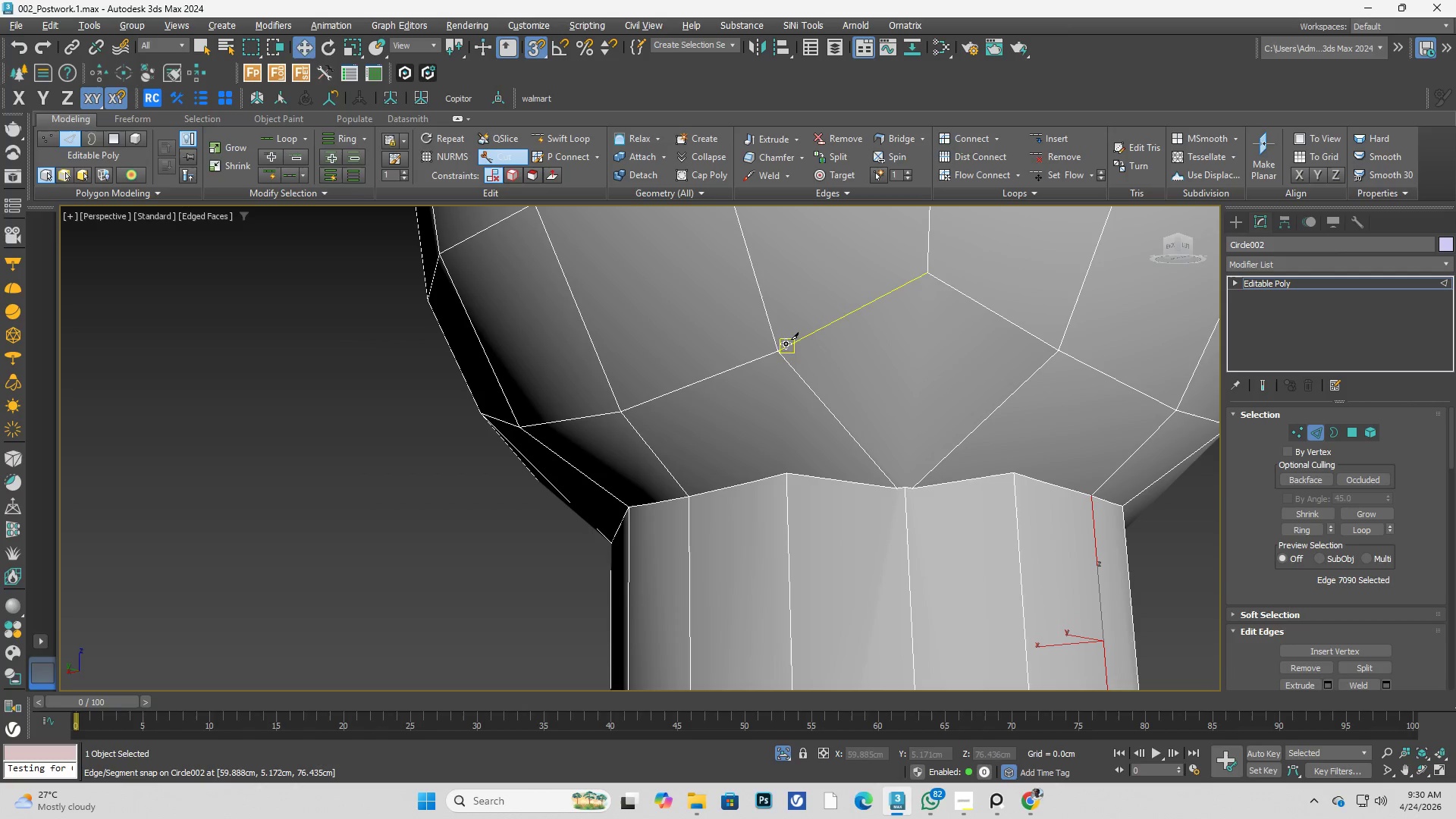 
left_click([783, 341])
 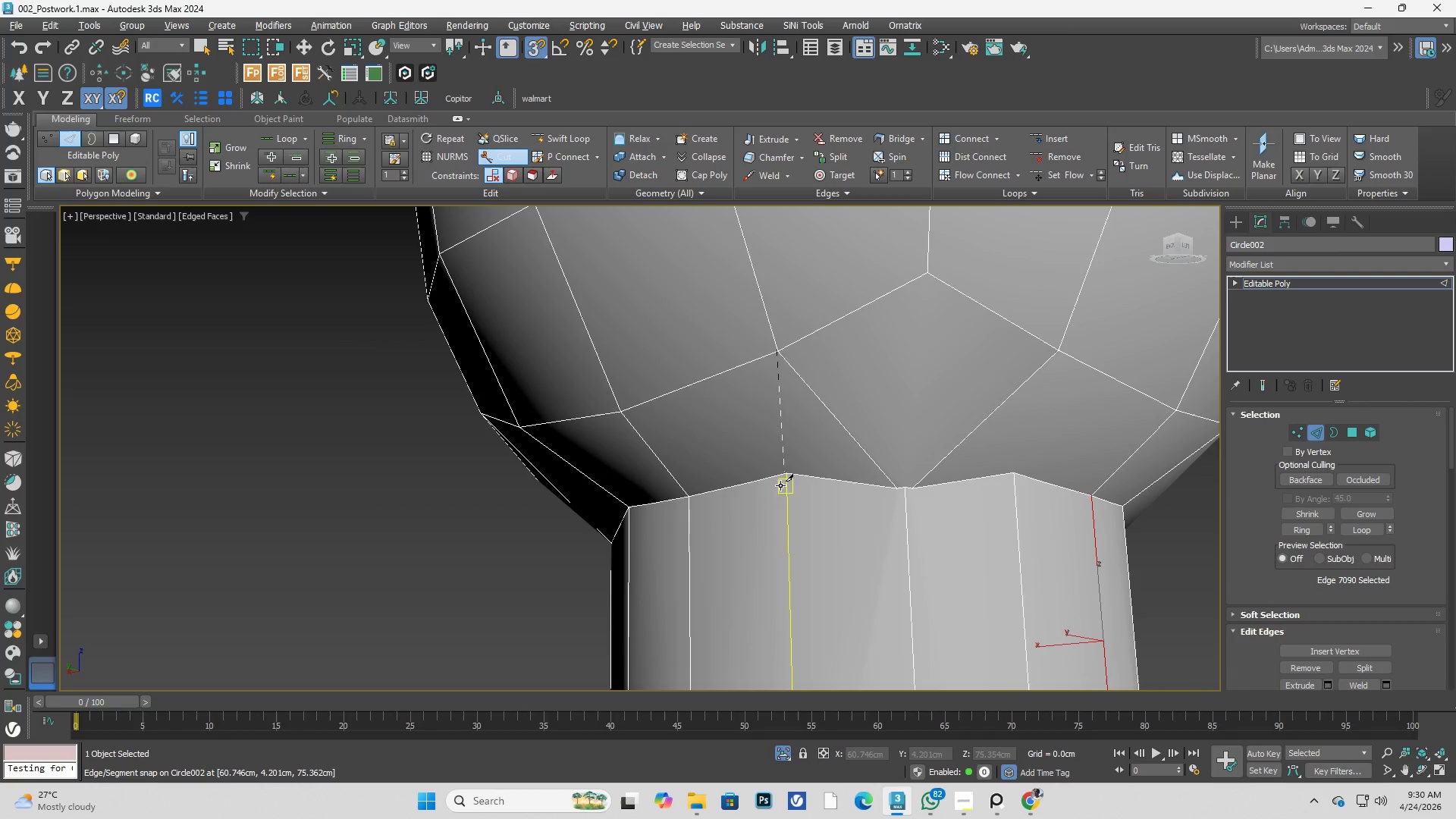 
left_click([783, 479])
 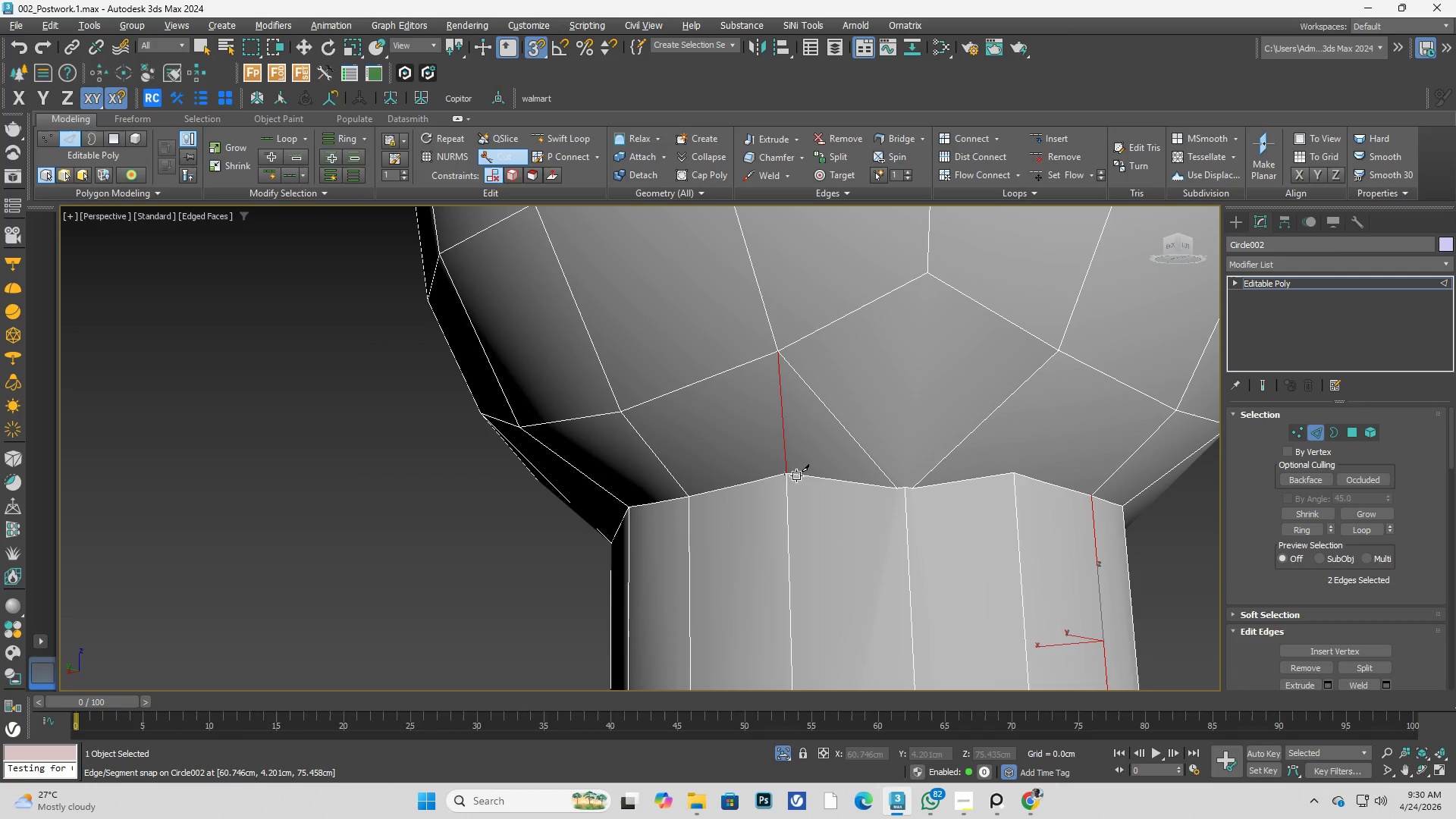 
right_click([797, 475])
 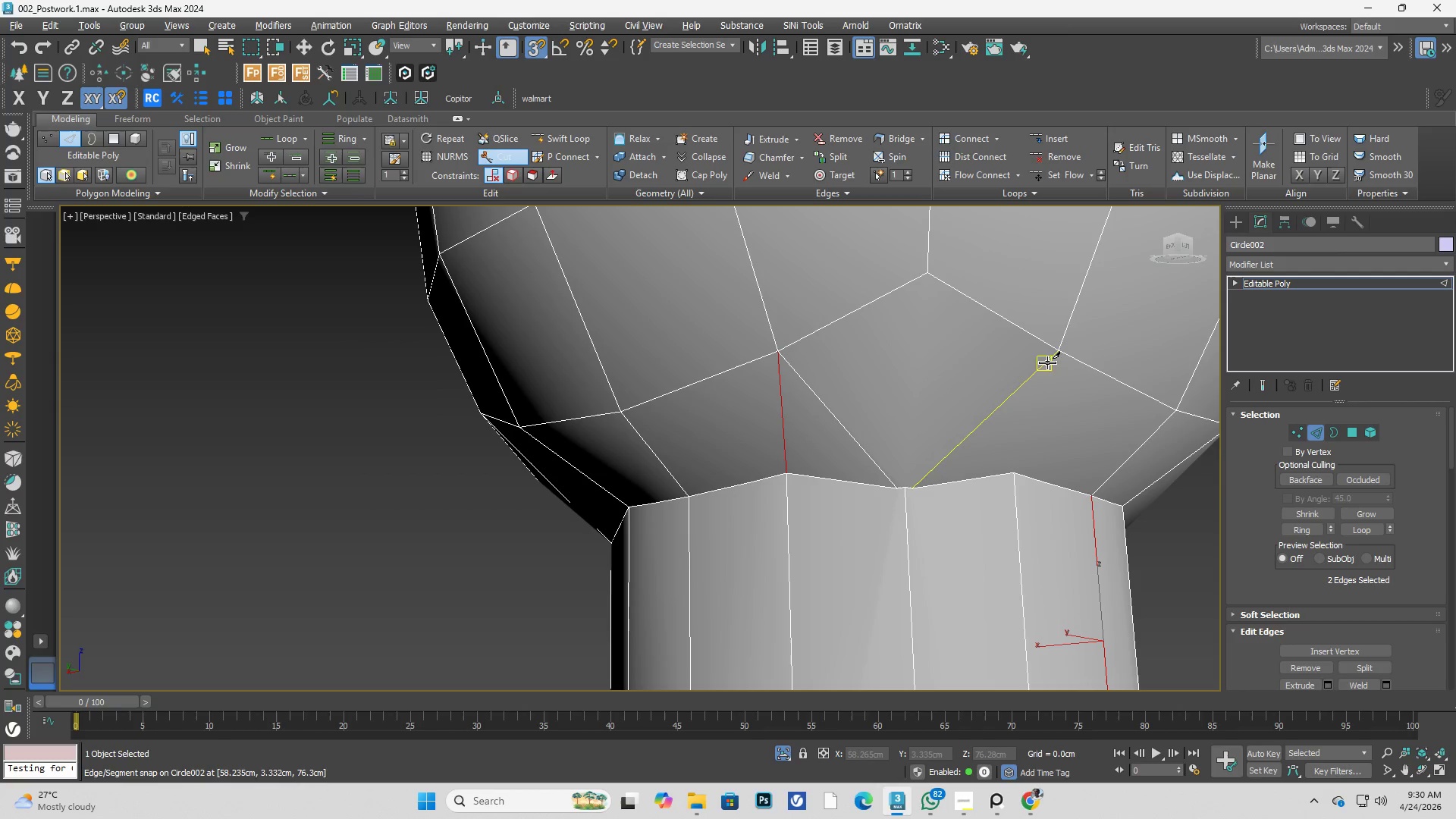 
left_click([1061, 352])
 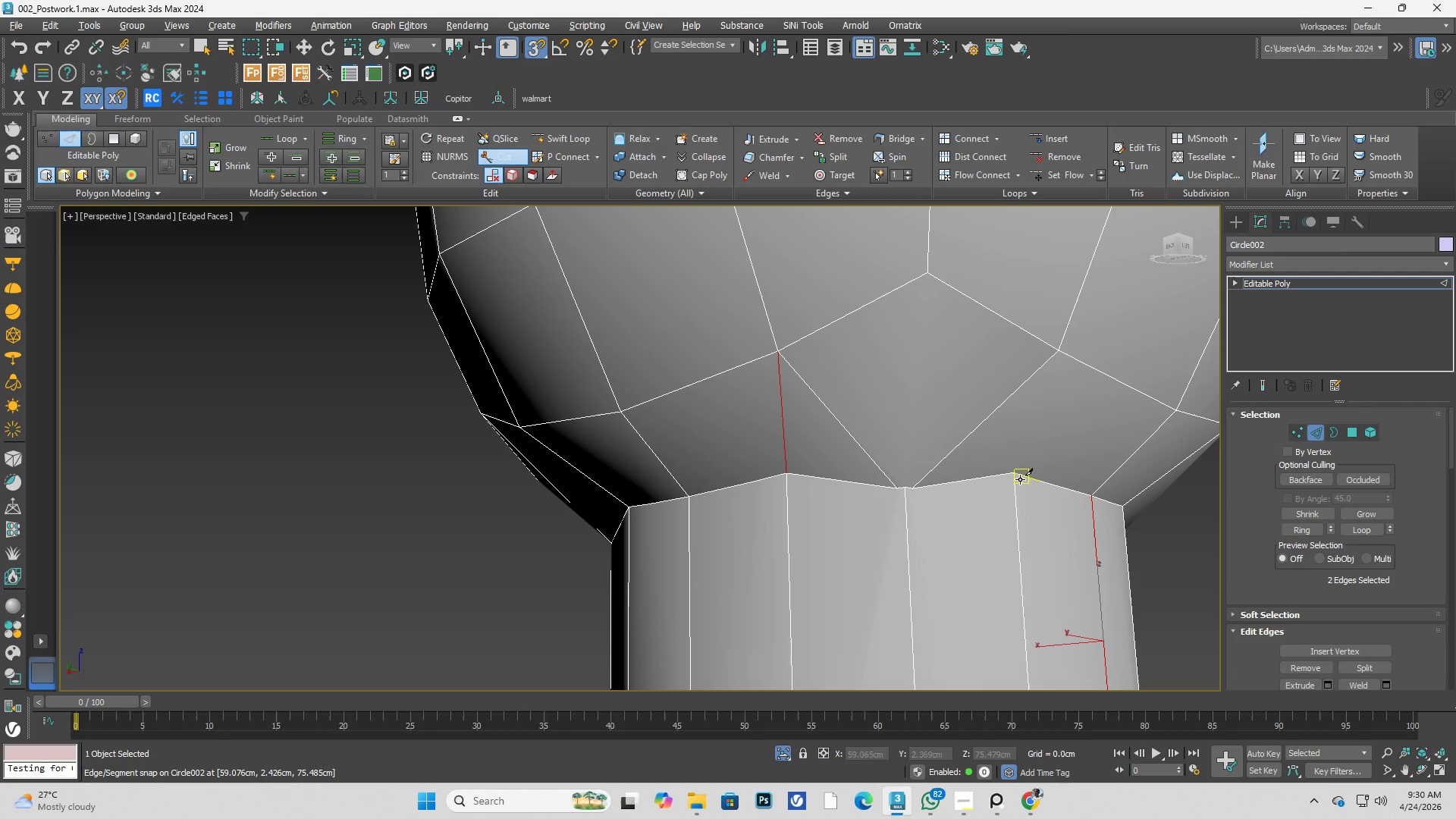 
left_click([1016, 477])
 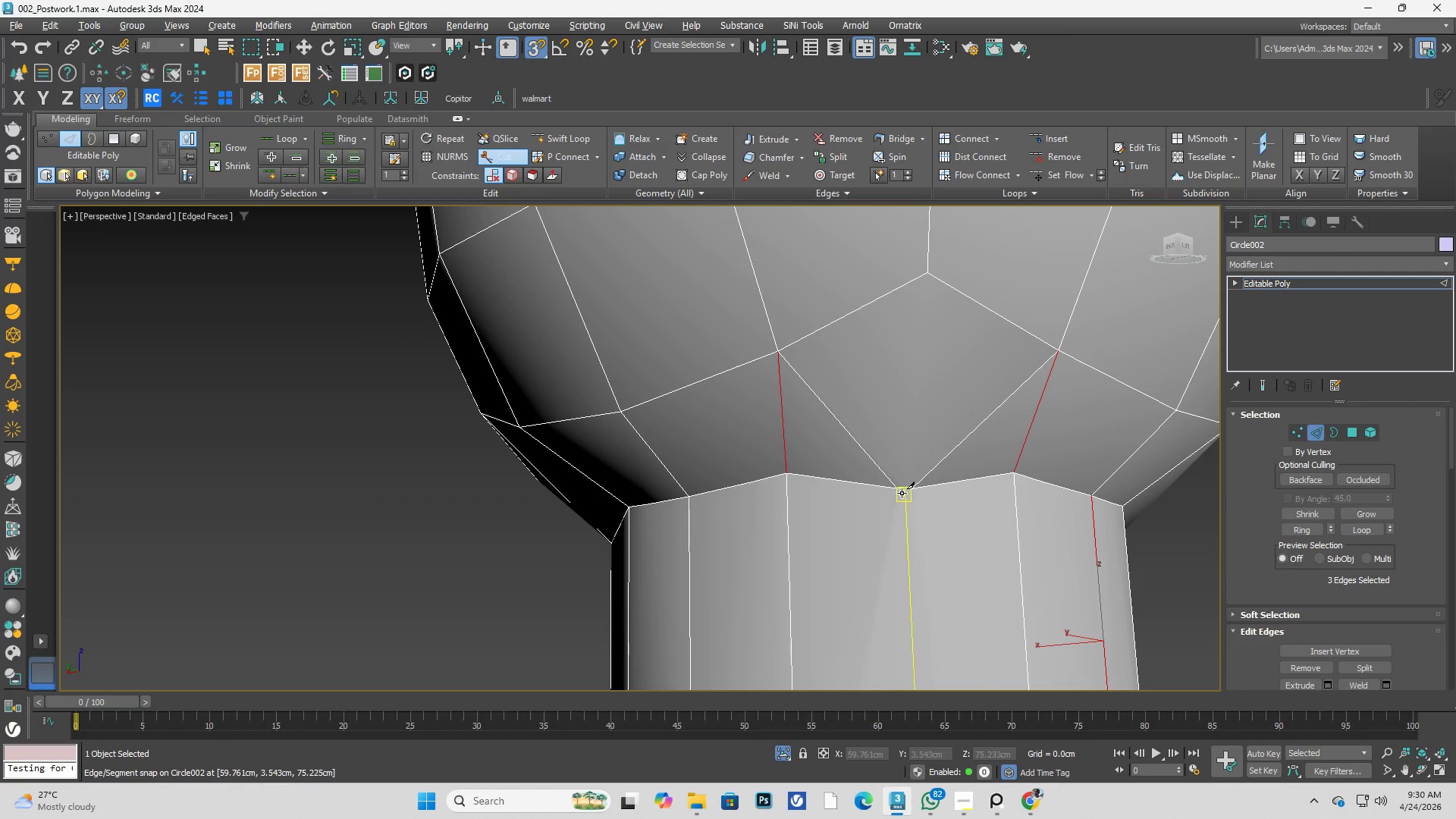 
scroll: coordinate [902, 491], scroll_direction: up, amount: 2.0
 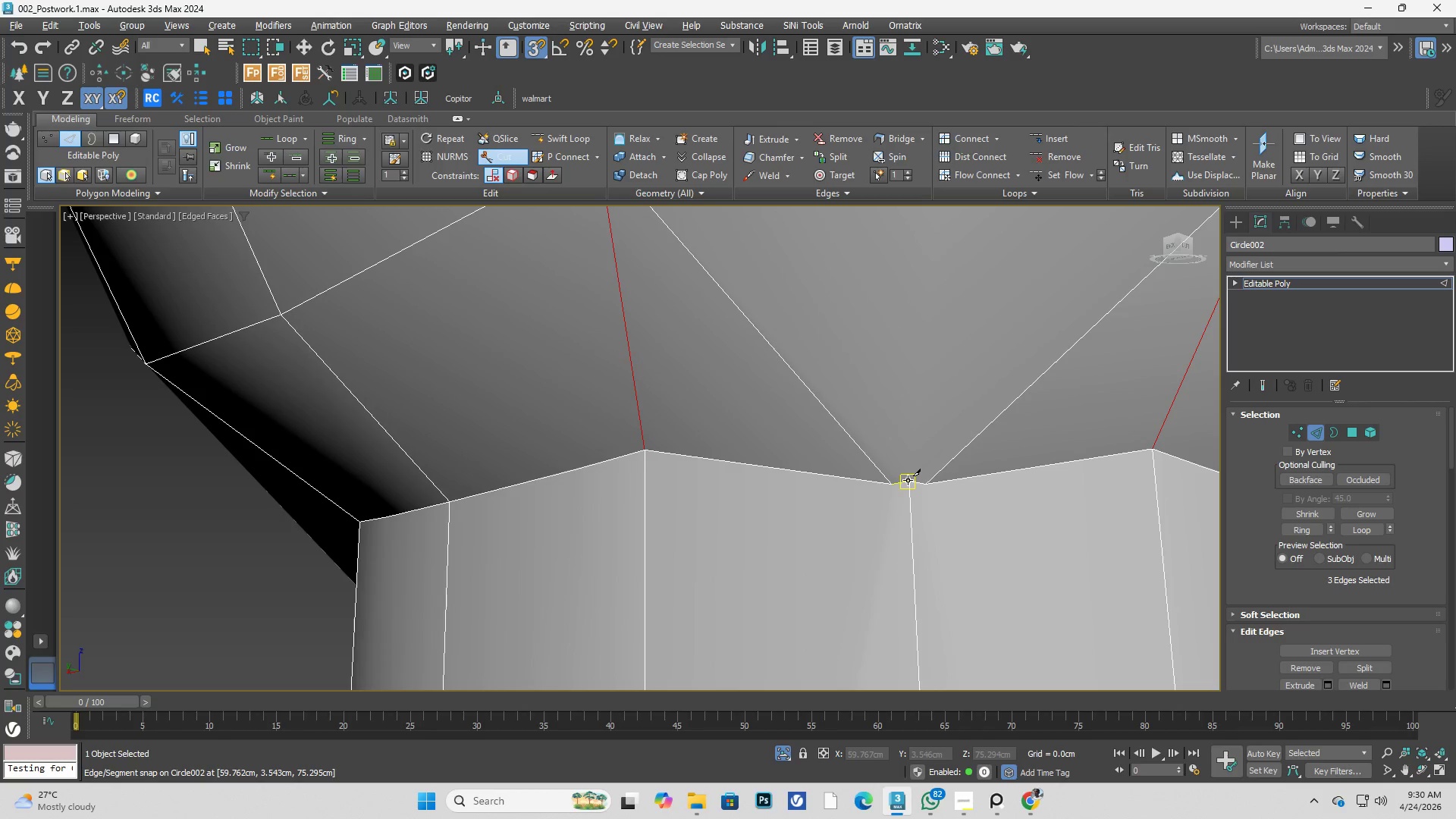 
left_click([908, 480])
 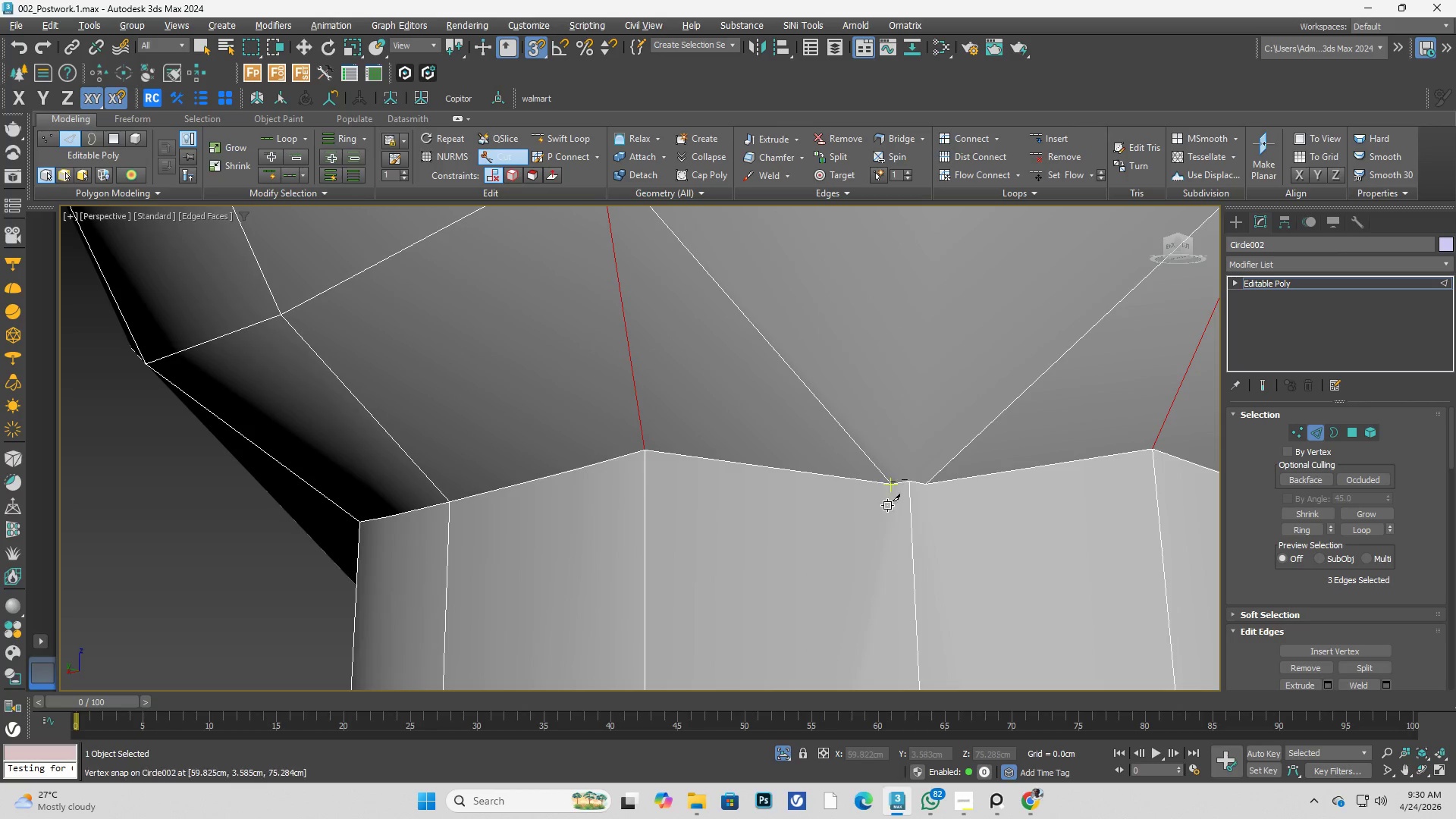 
scroll: coordinate [890, 532], scroll_direction: down, amount: 3.0
 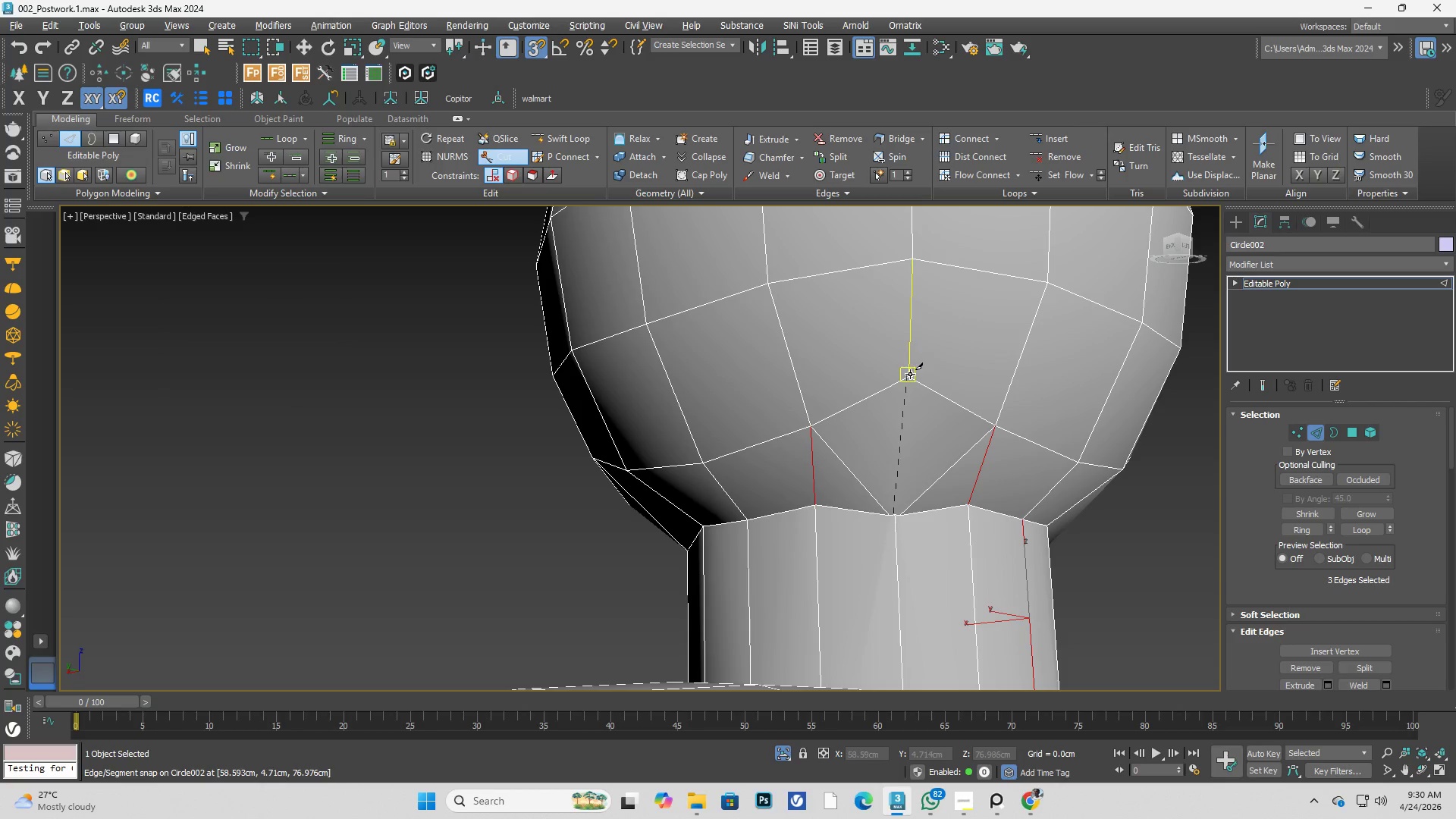 
right_click([896, 419])
 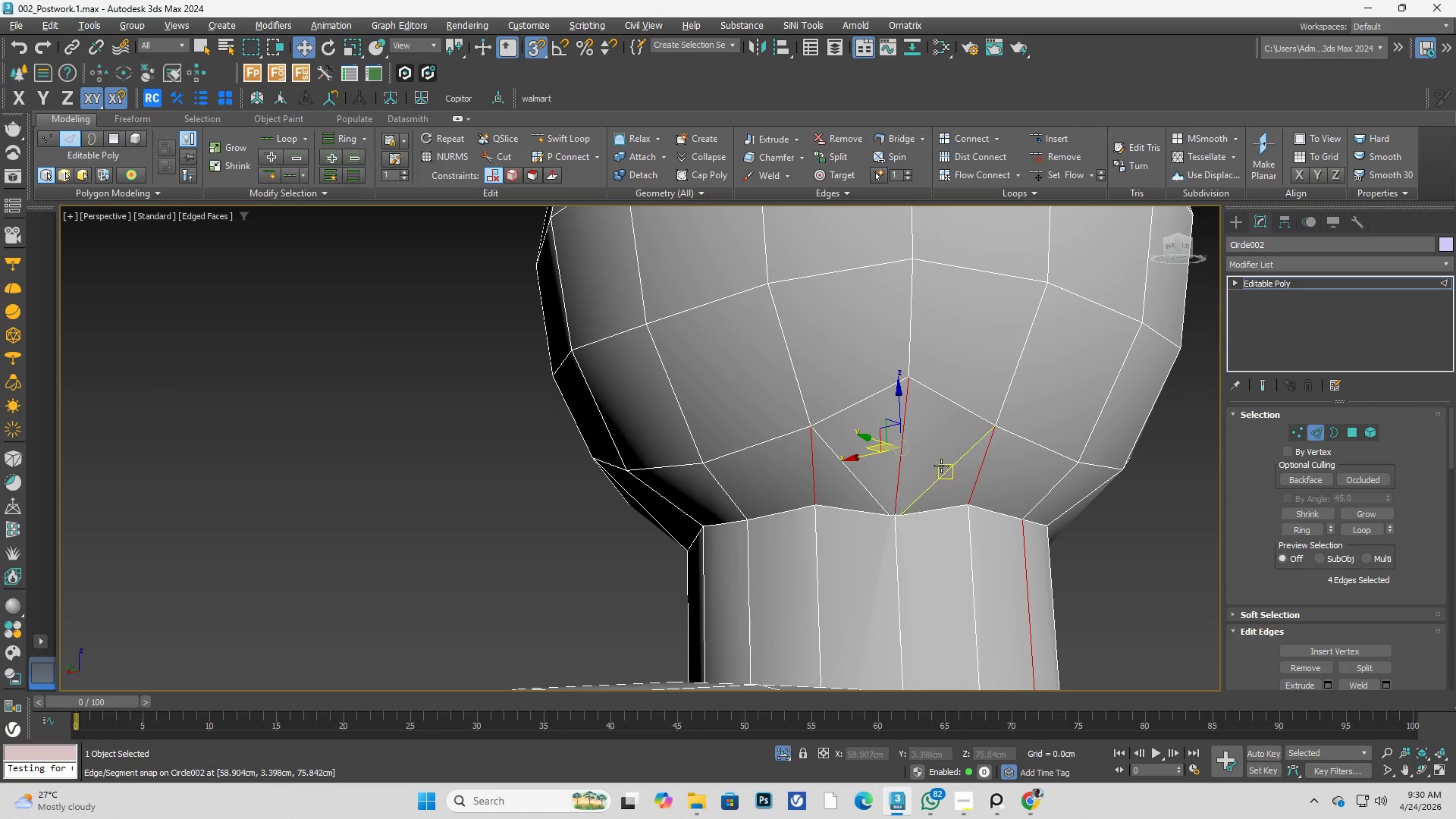 
left_click([949, 478])
 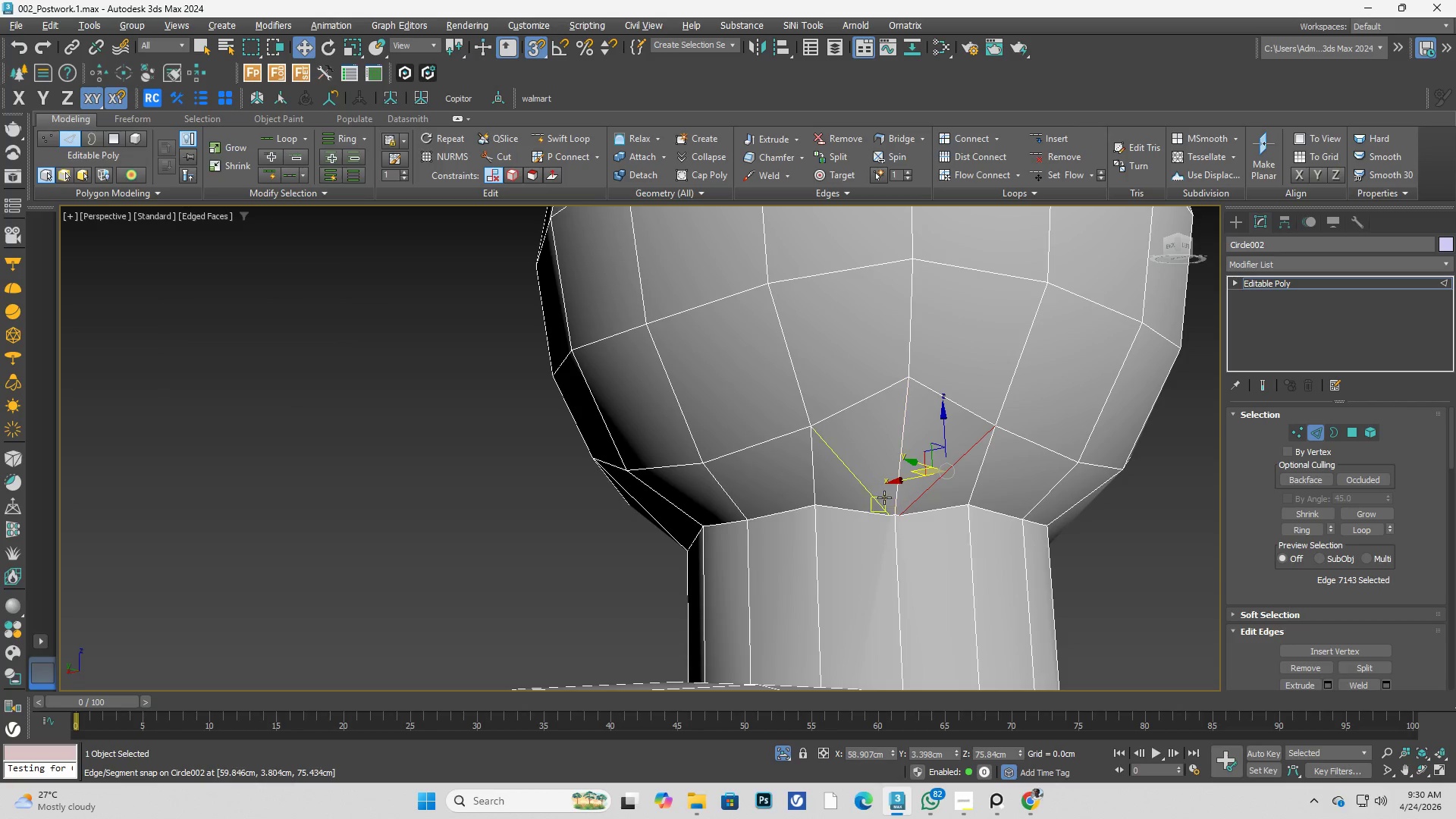 
hold_key(key=ControlLeft, duration=0.47)
left_click([874, 491])
 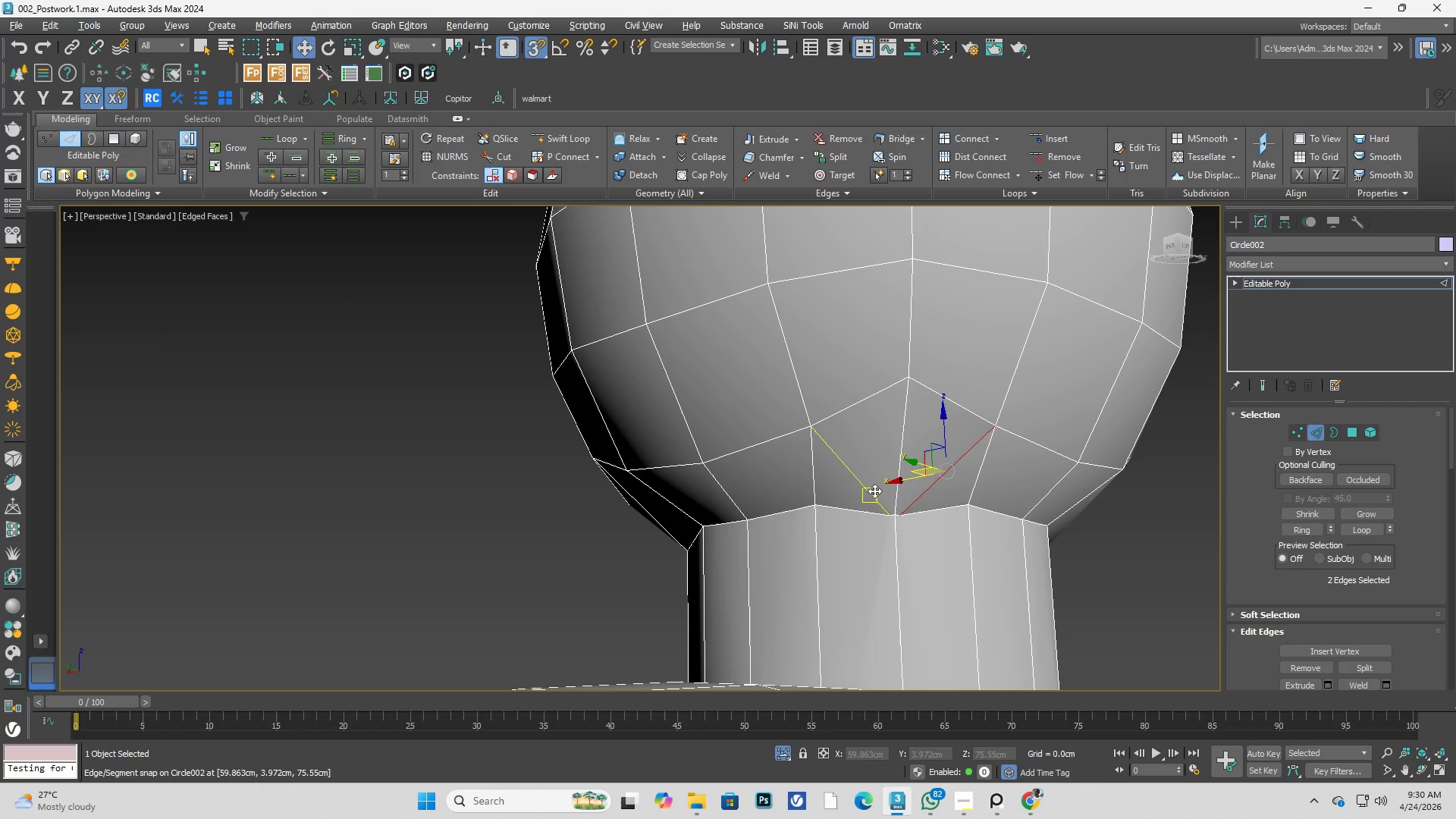 
key(Control+Backspace)
 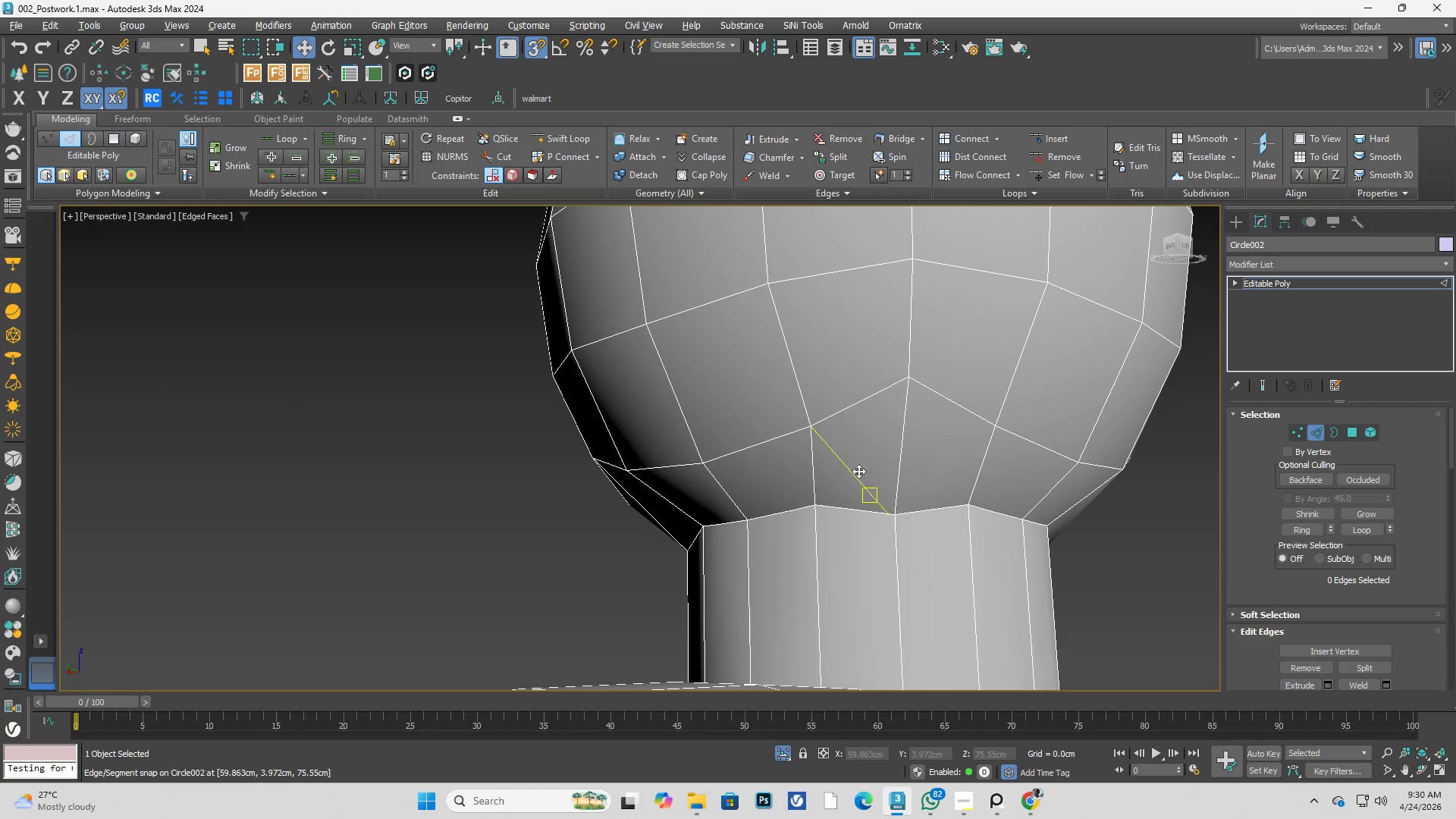 
key(Alt+AltLeft)
 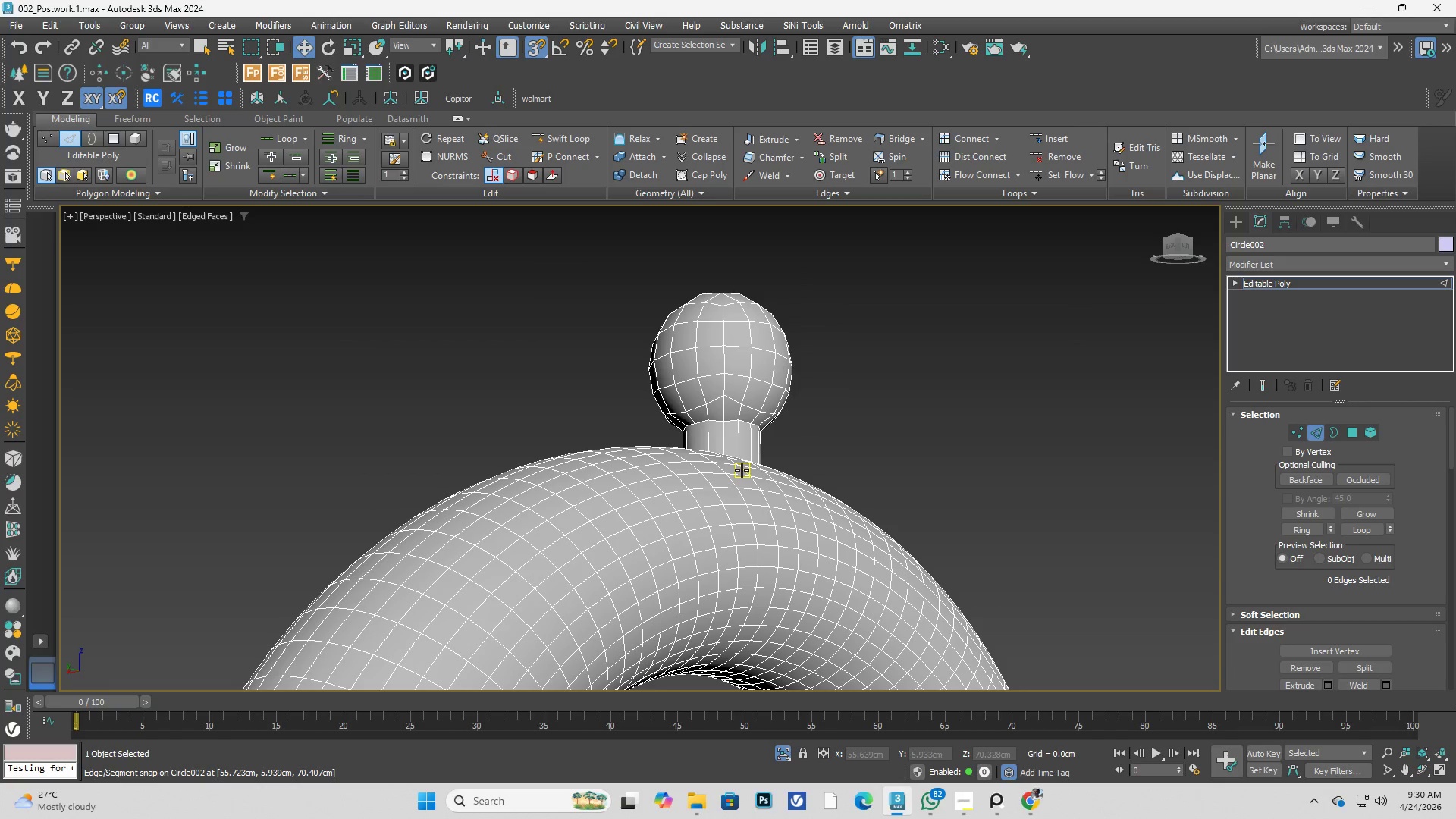 
scroll: coordinate [684, 399], scroll_direction: down, amount: 4.0
 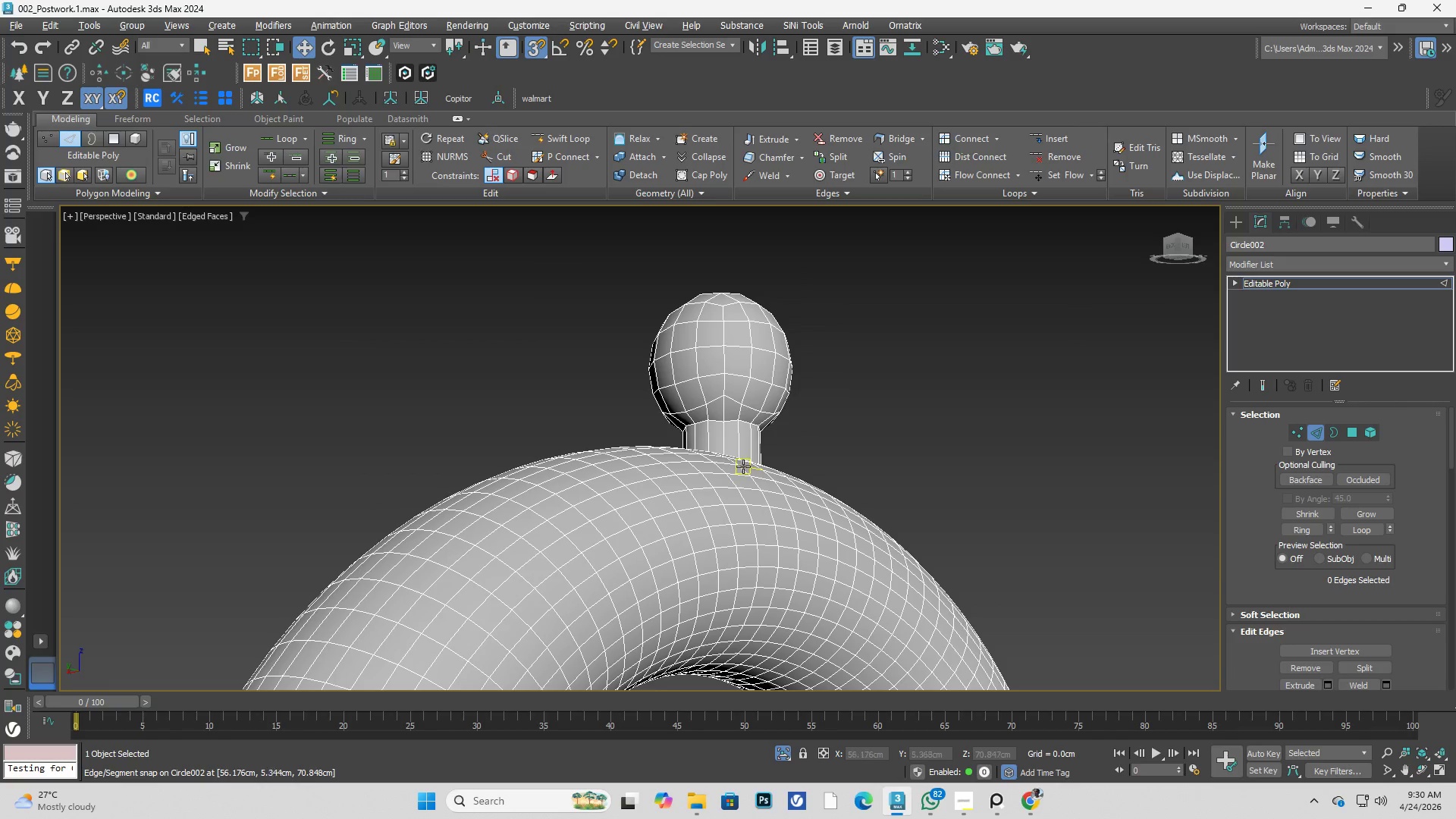 
left_click([741, 470])
 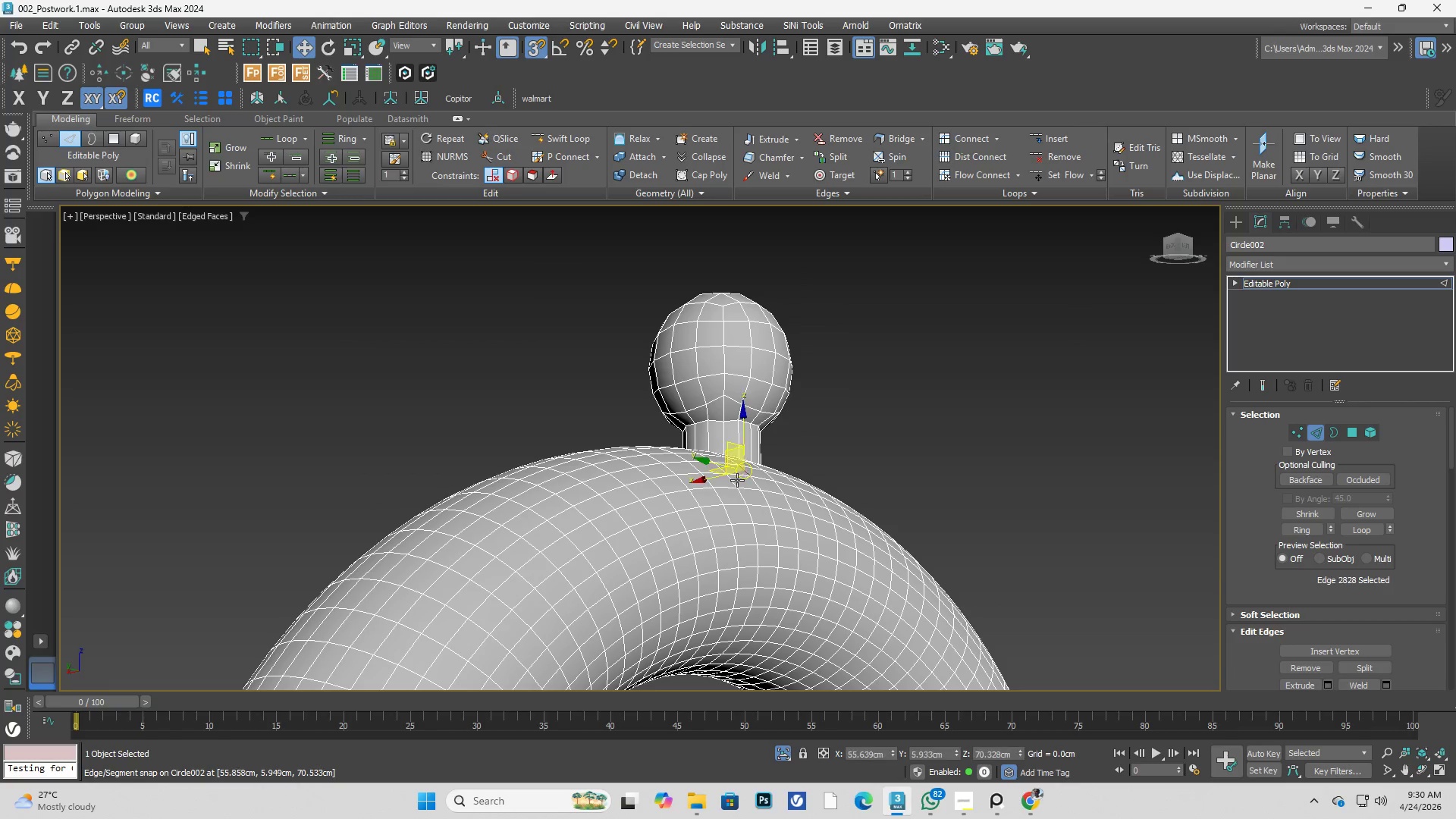 
hold_key(key=AltLeft, duration=0.48)
 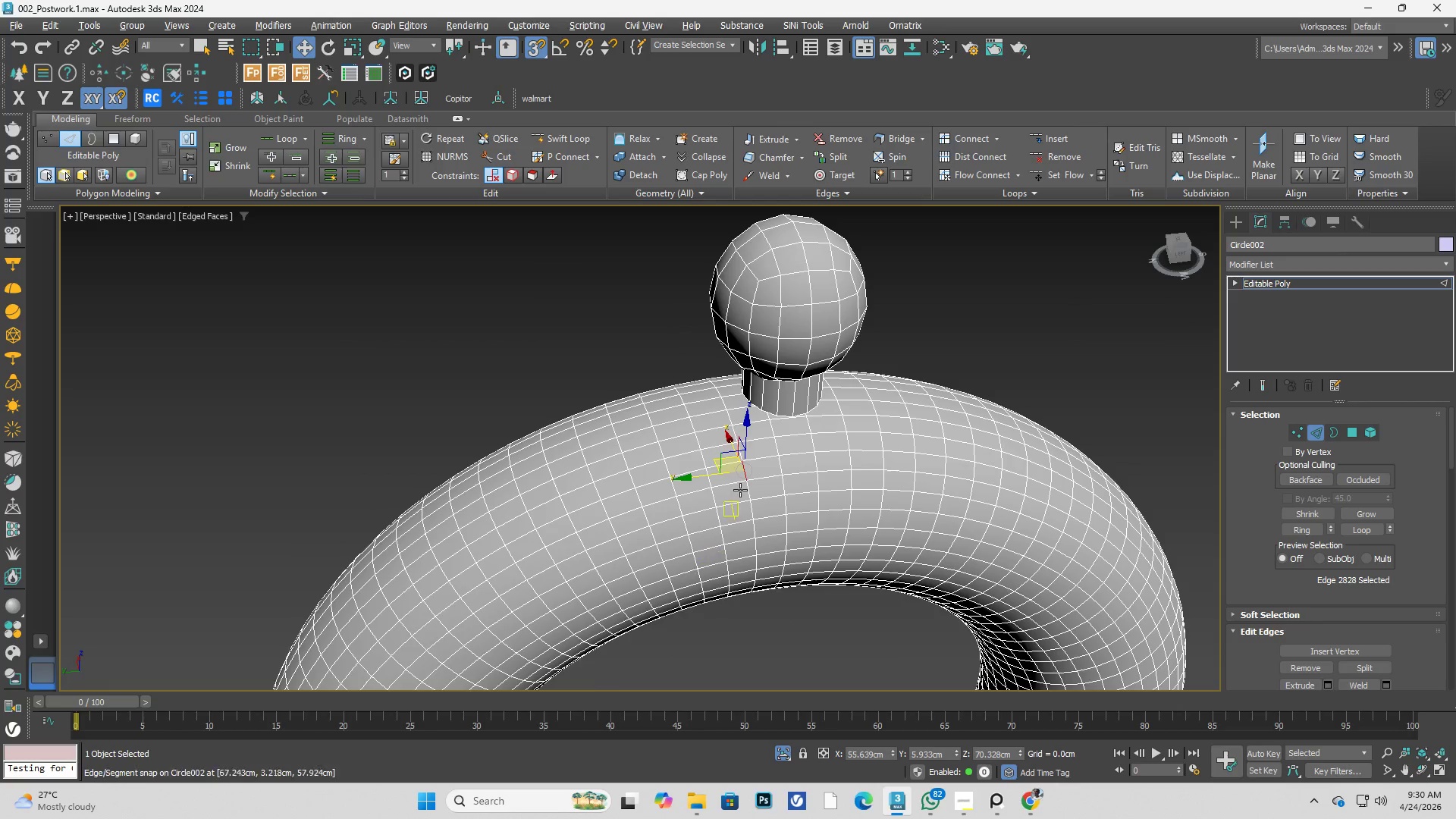 
hold_key(key=AltLeft, duration=0.31)
 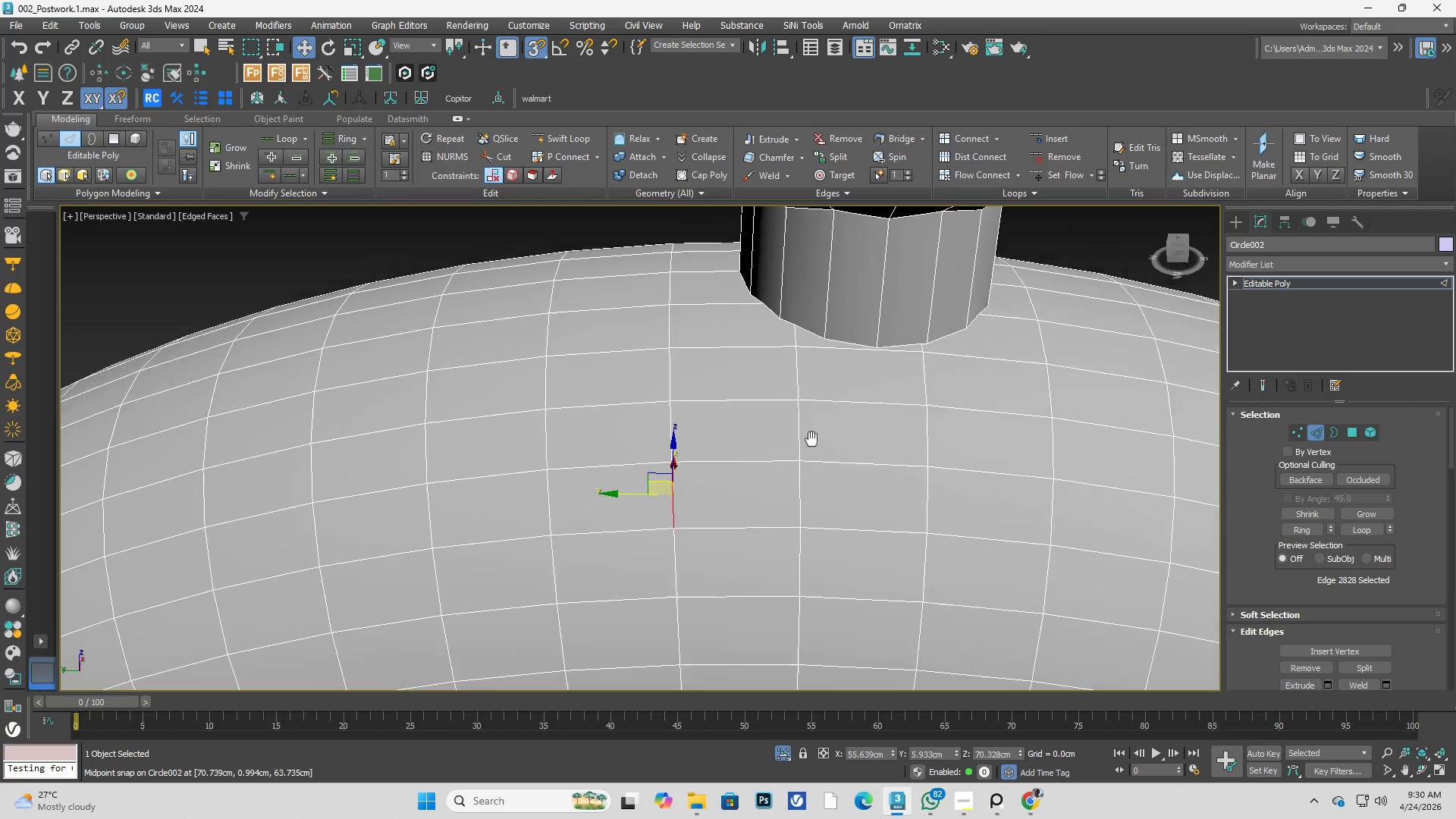 
scroll: coordinate [746, 471], scroll_direction: up, amount: 3.0
 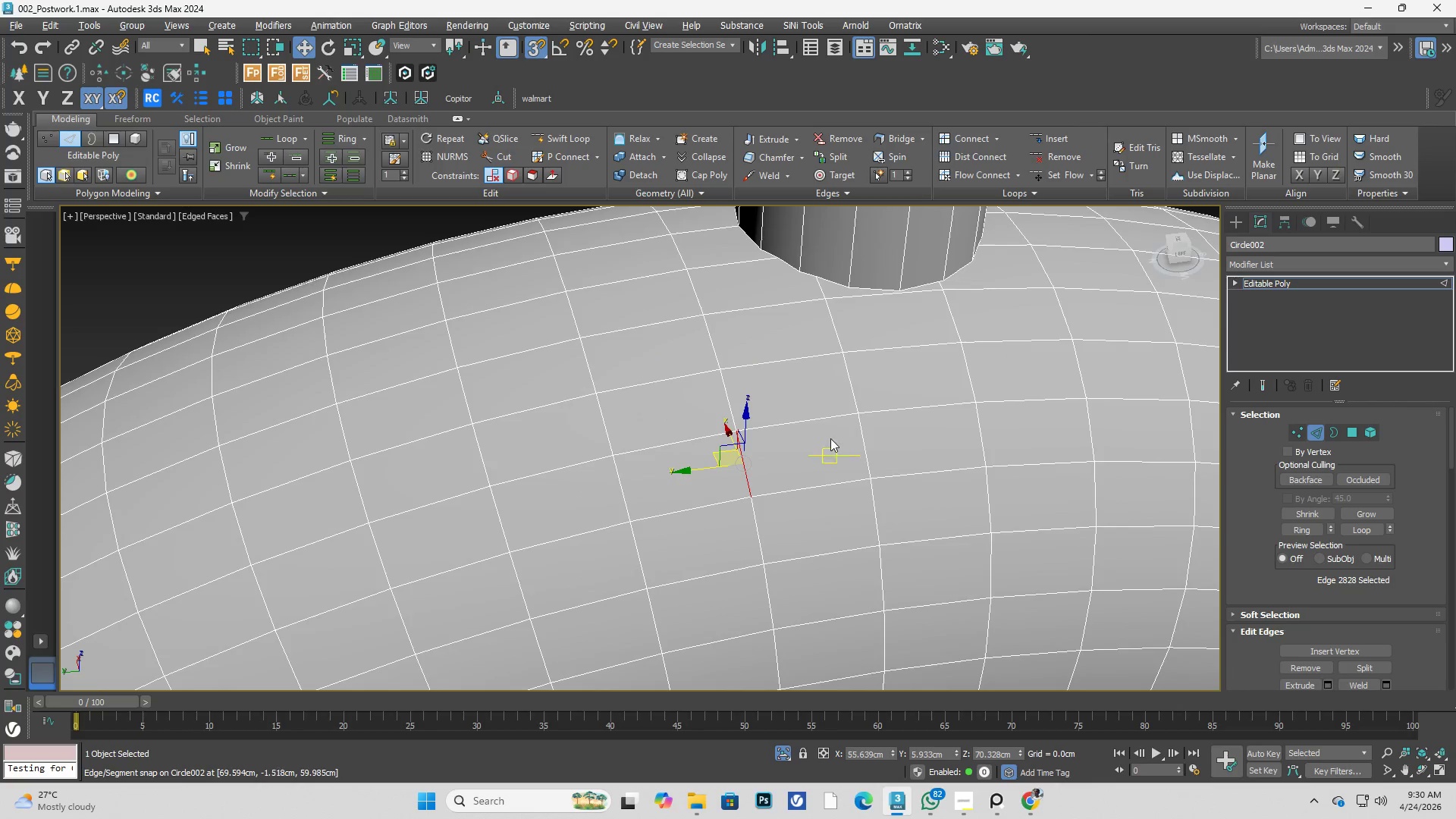 
hold_key(key=AltLeft, duration=0.33)
 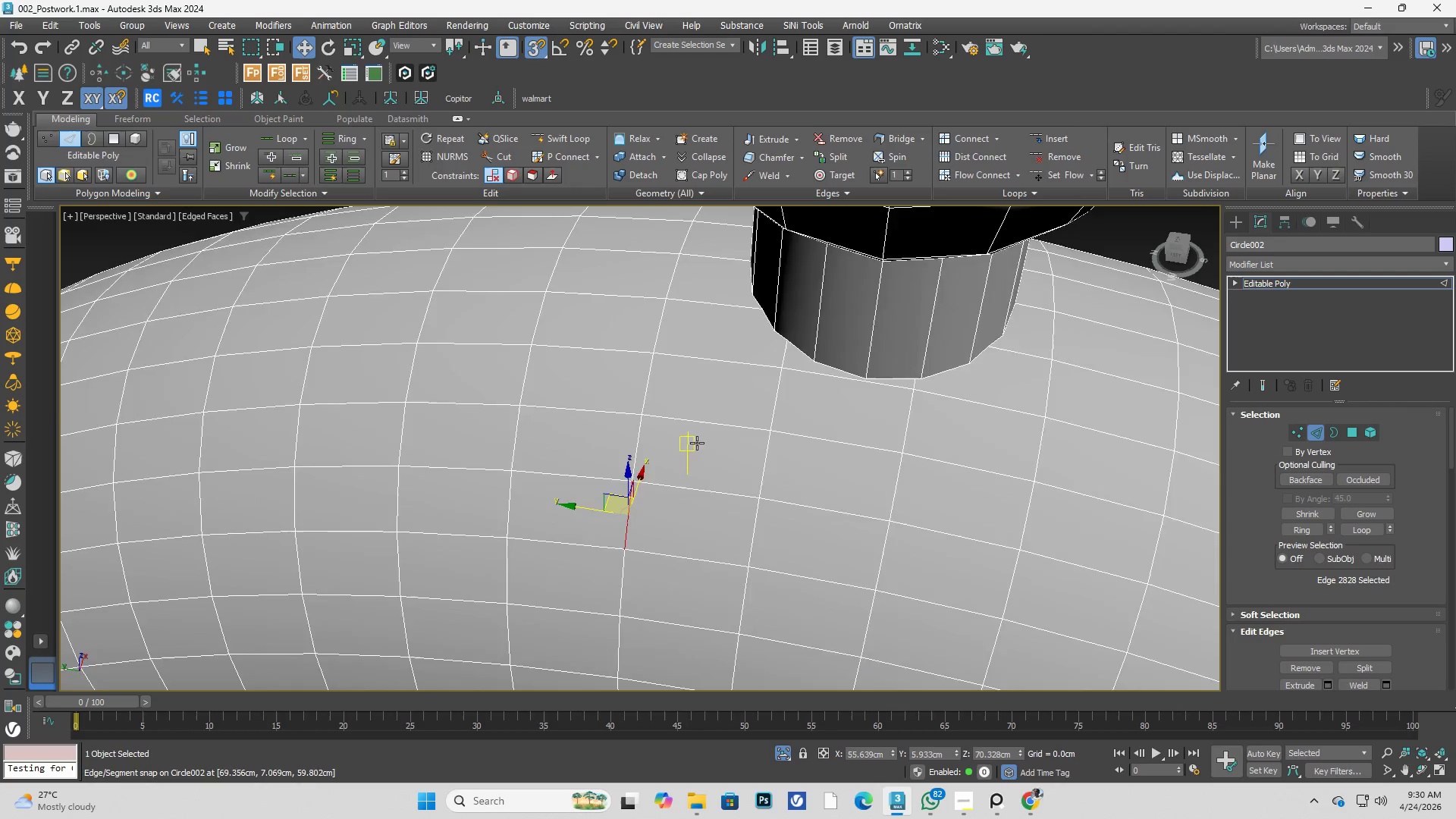 
hold_key(key=AltLeft, duration=0.42)
 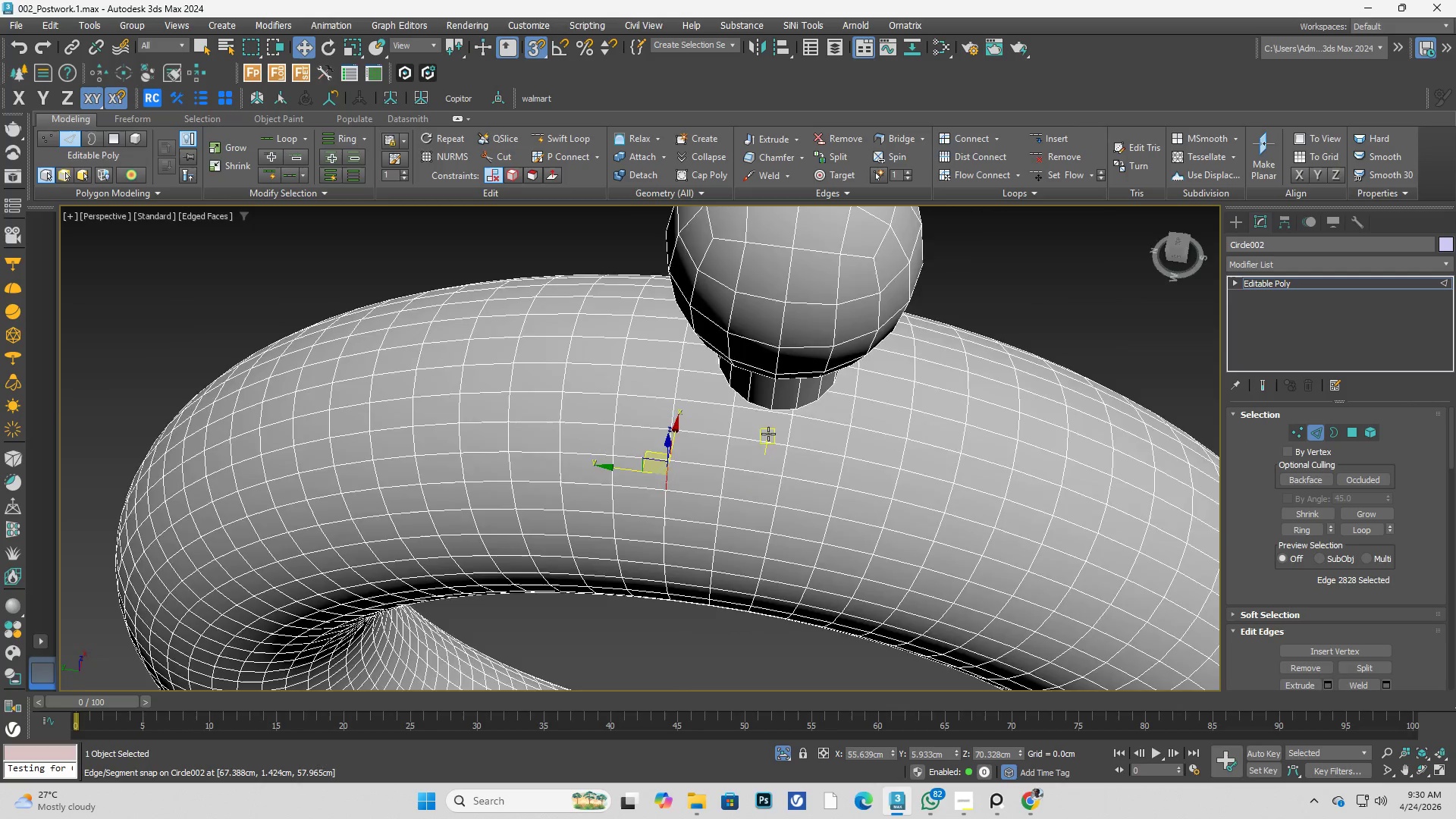 
scroll: coordinate [698, 444], scroll_direction: down, amount: 2.0
 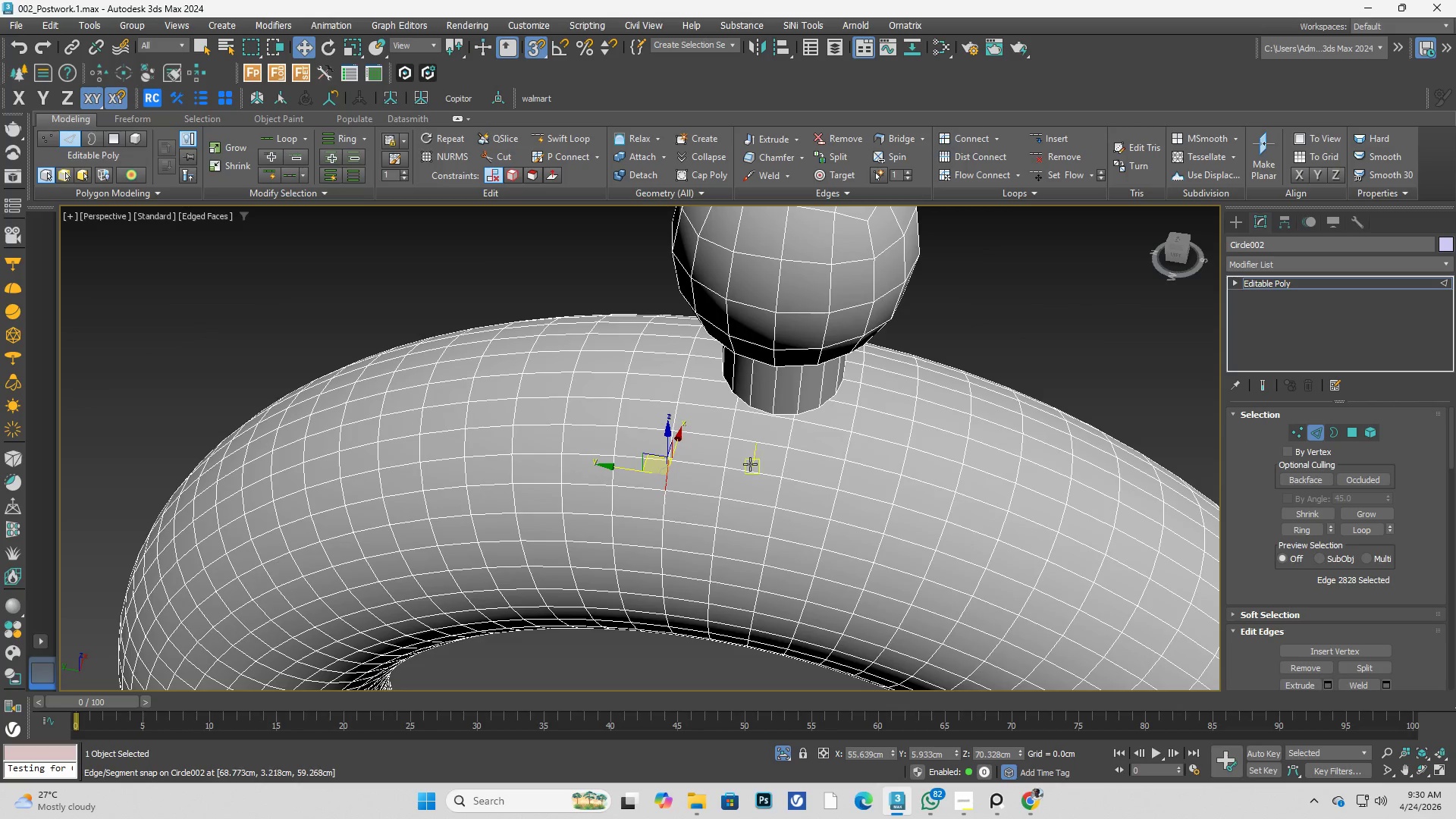 
scroll: coordinate [768, 432], scroll_direction: up, amount: 3.0
 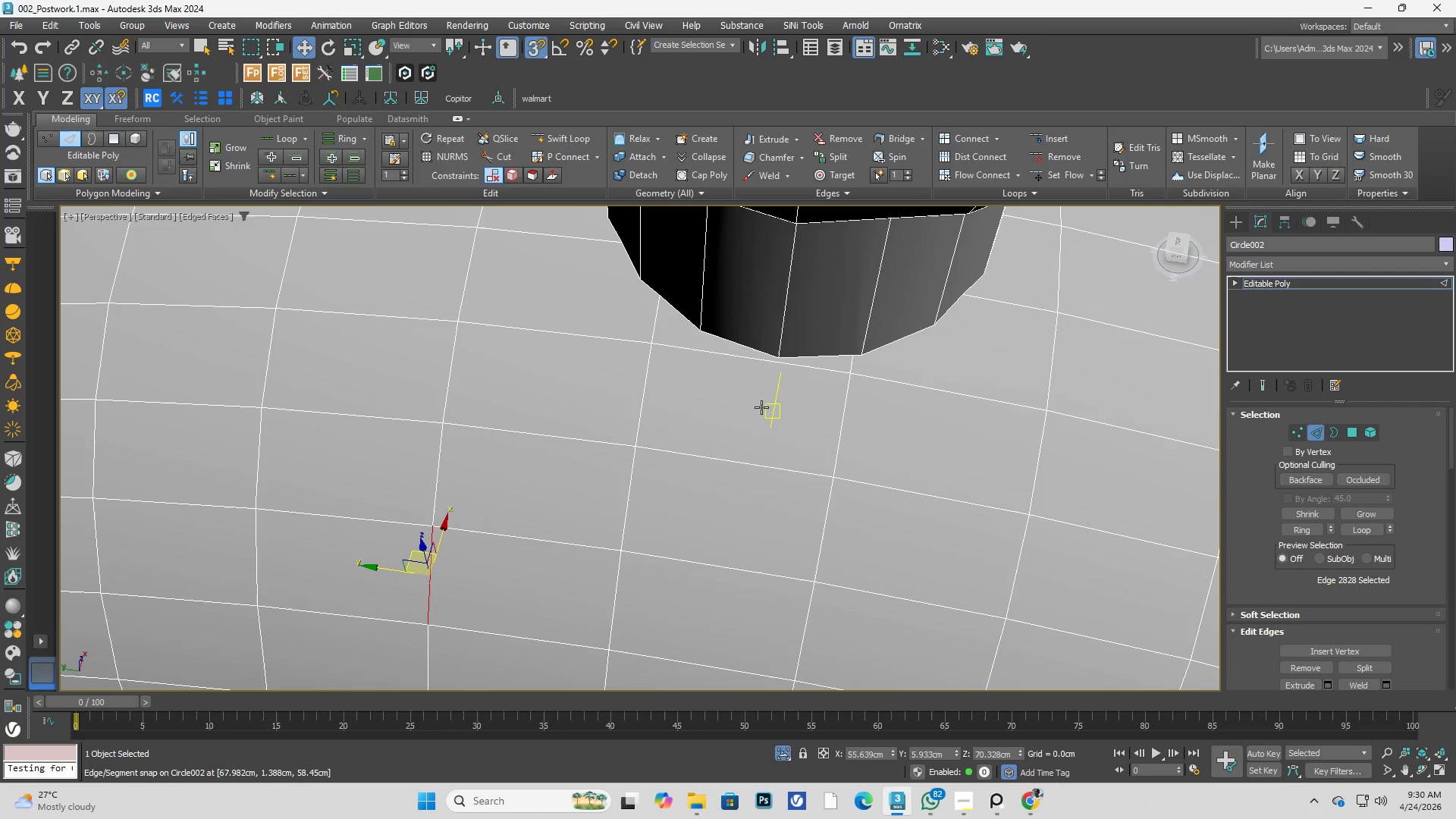 
hold_key(key=AltLeft, duration=1.8)
 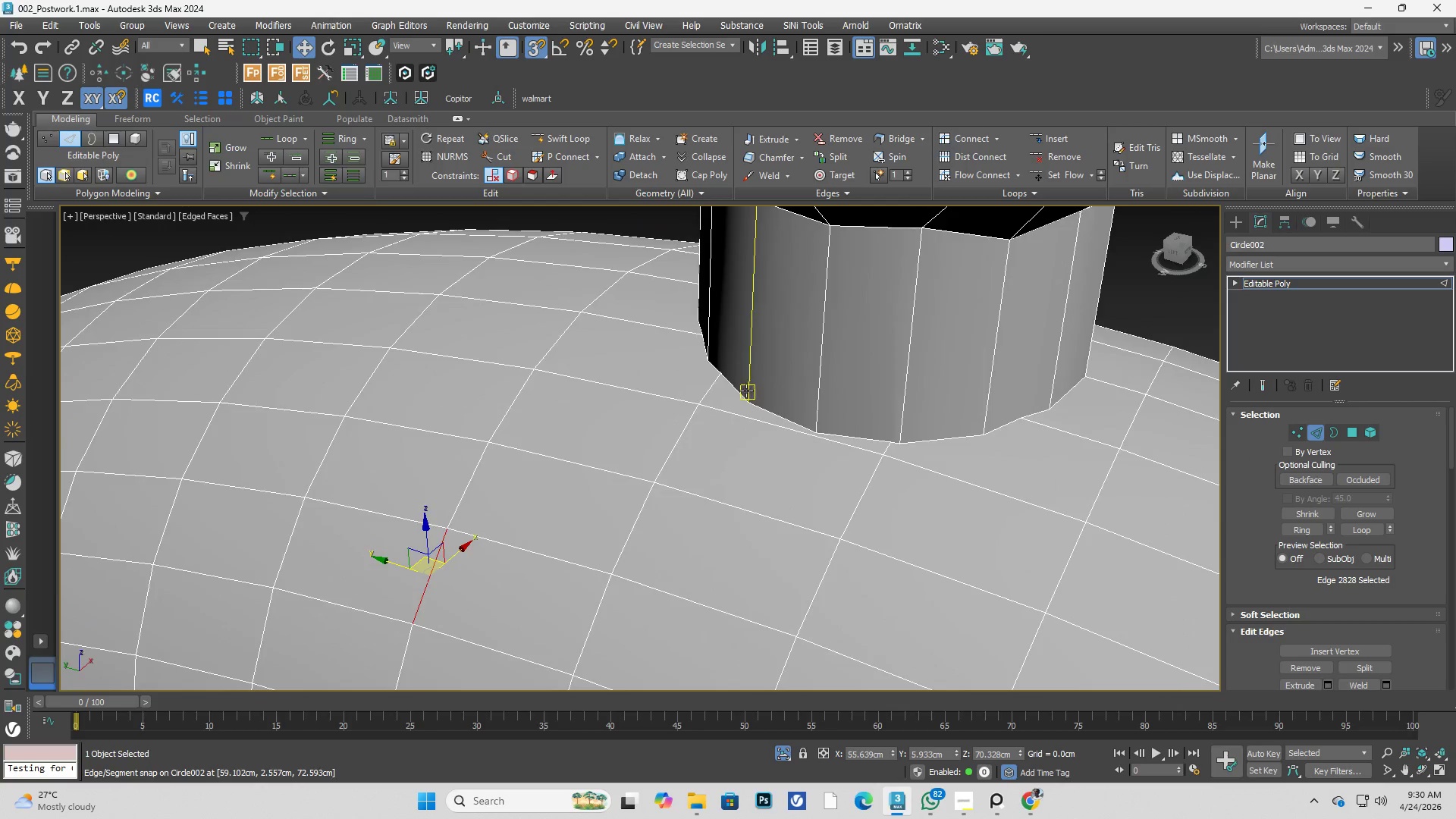 
hold_key(key=AltLeft, duration=0.5)
 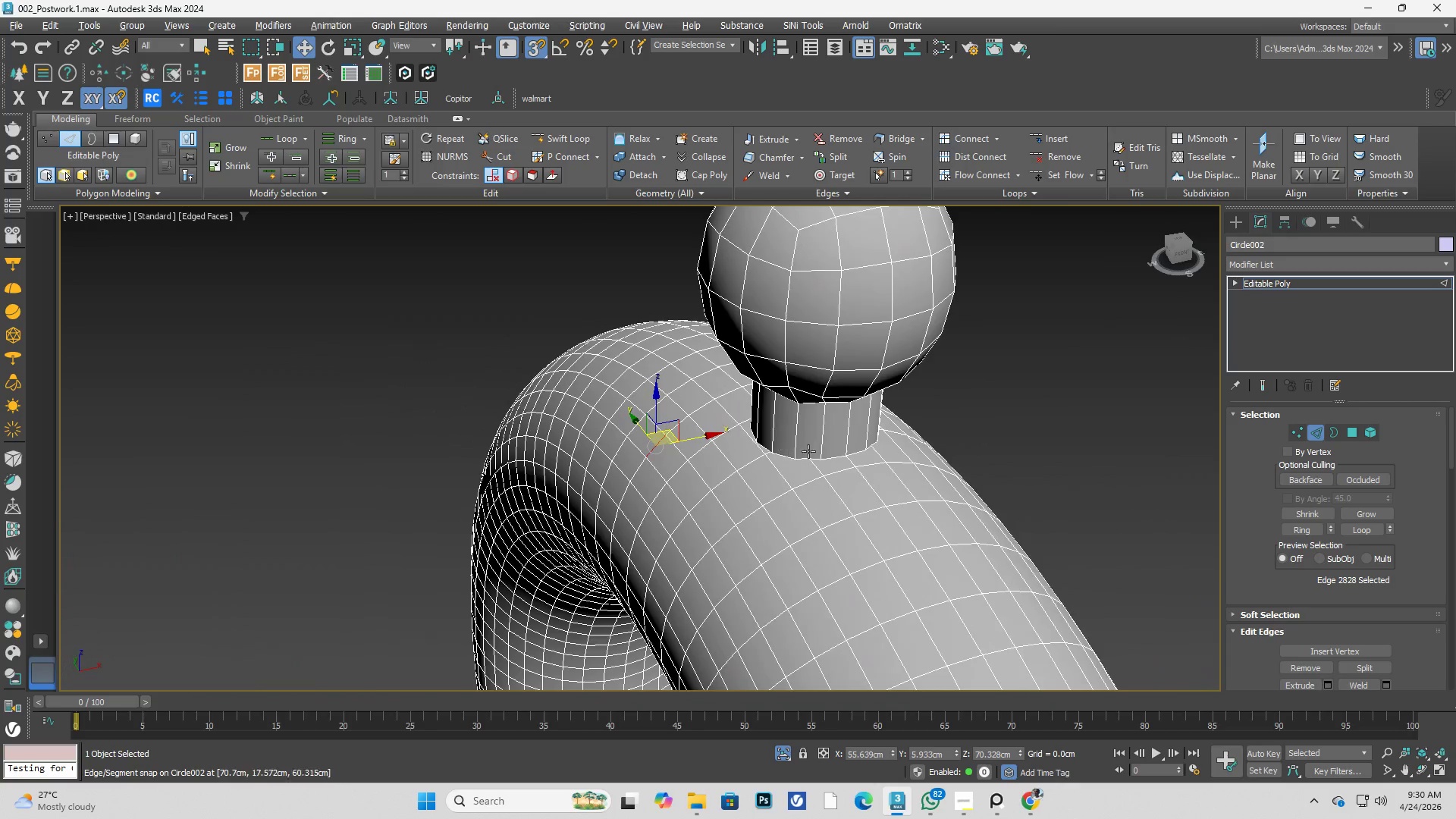 
scroll: coordinate [754, 395], scroll_direction: down, amount: 3.0
 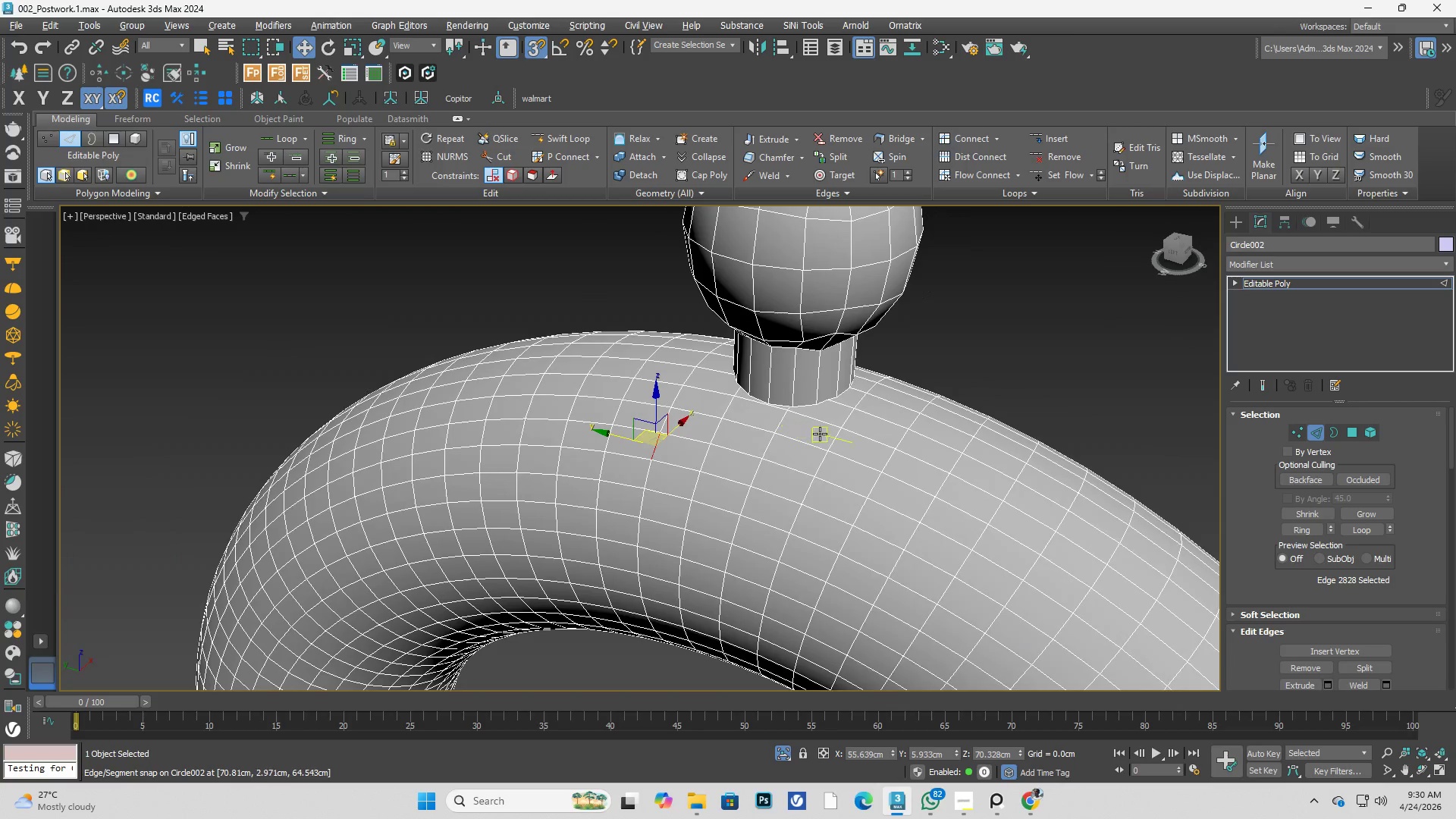 
key(Alt+AltLeft)
 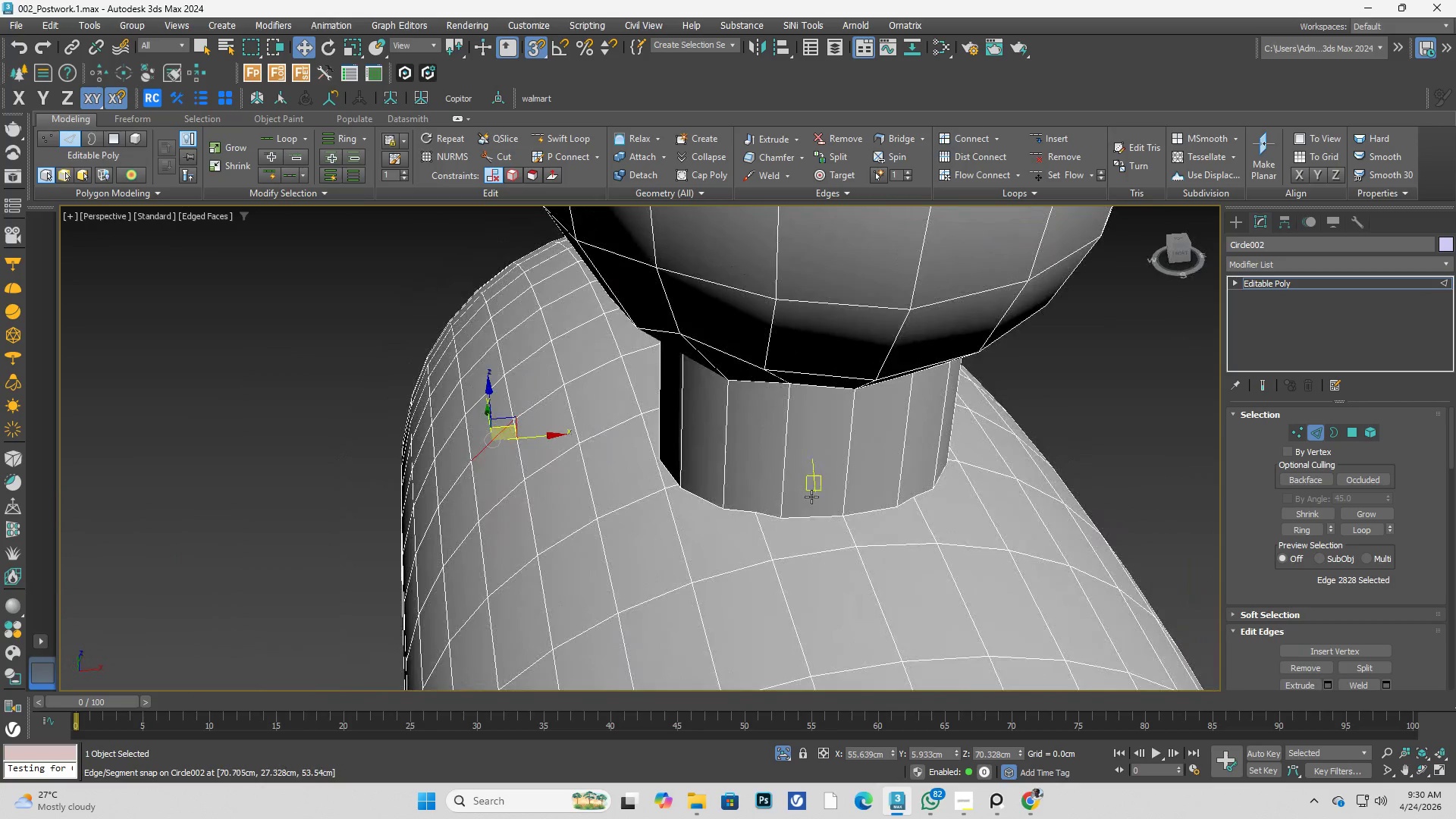 
scroll: coordinate [811, 451], scroll_direction: up, amount: 2.0
 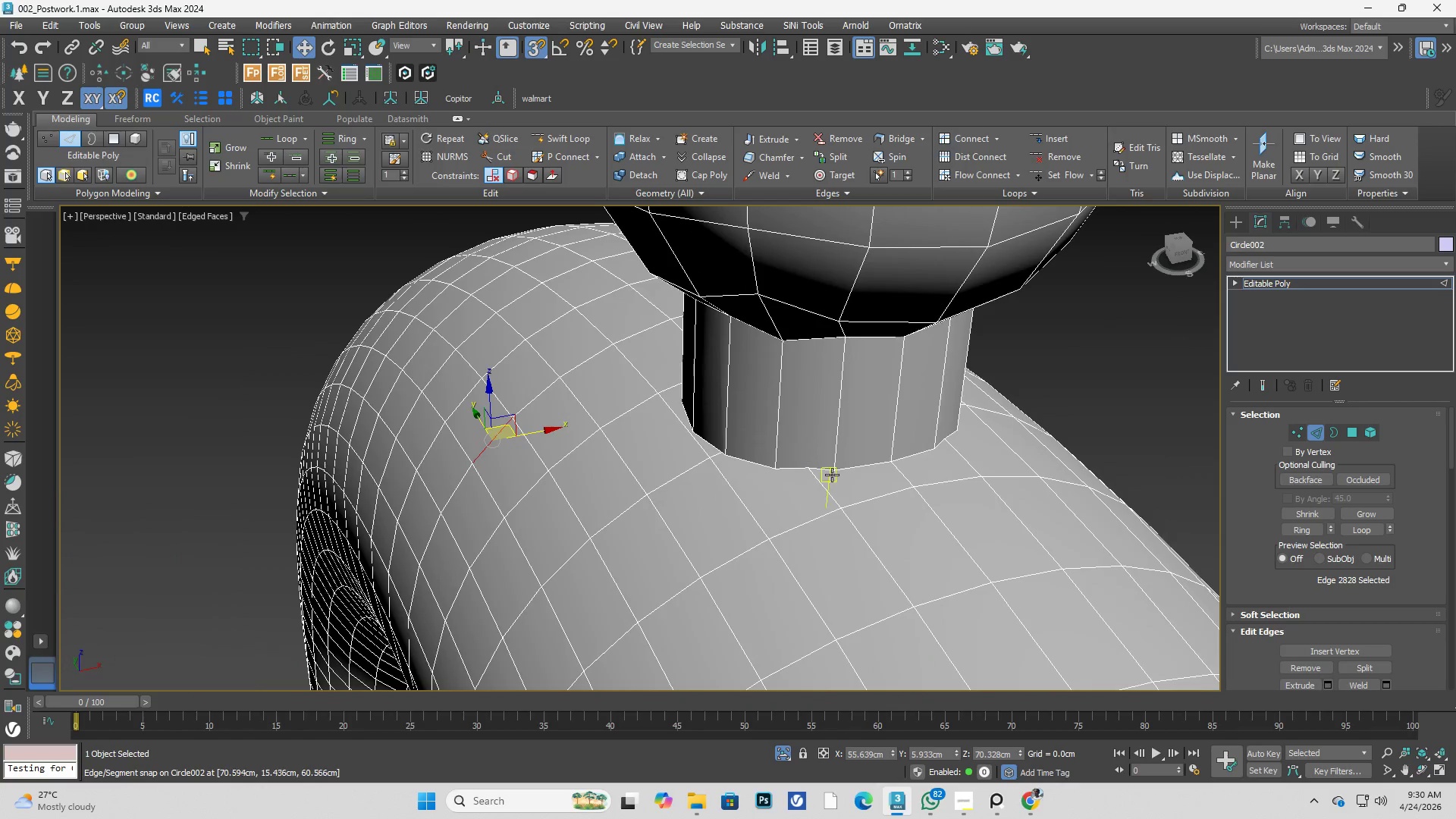 
key(Alt+AltLeft)
 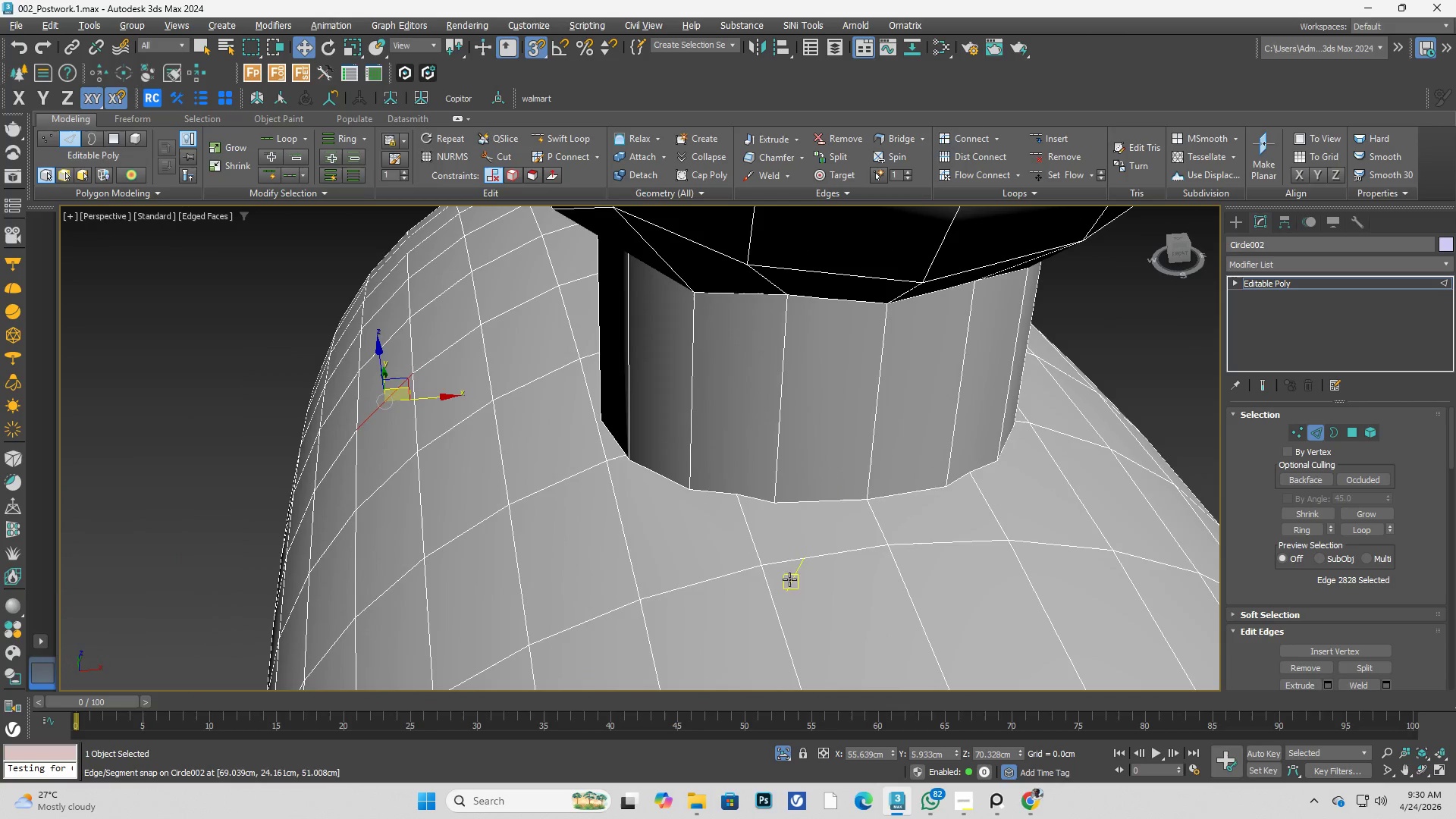 
key(Alt+C)
 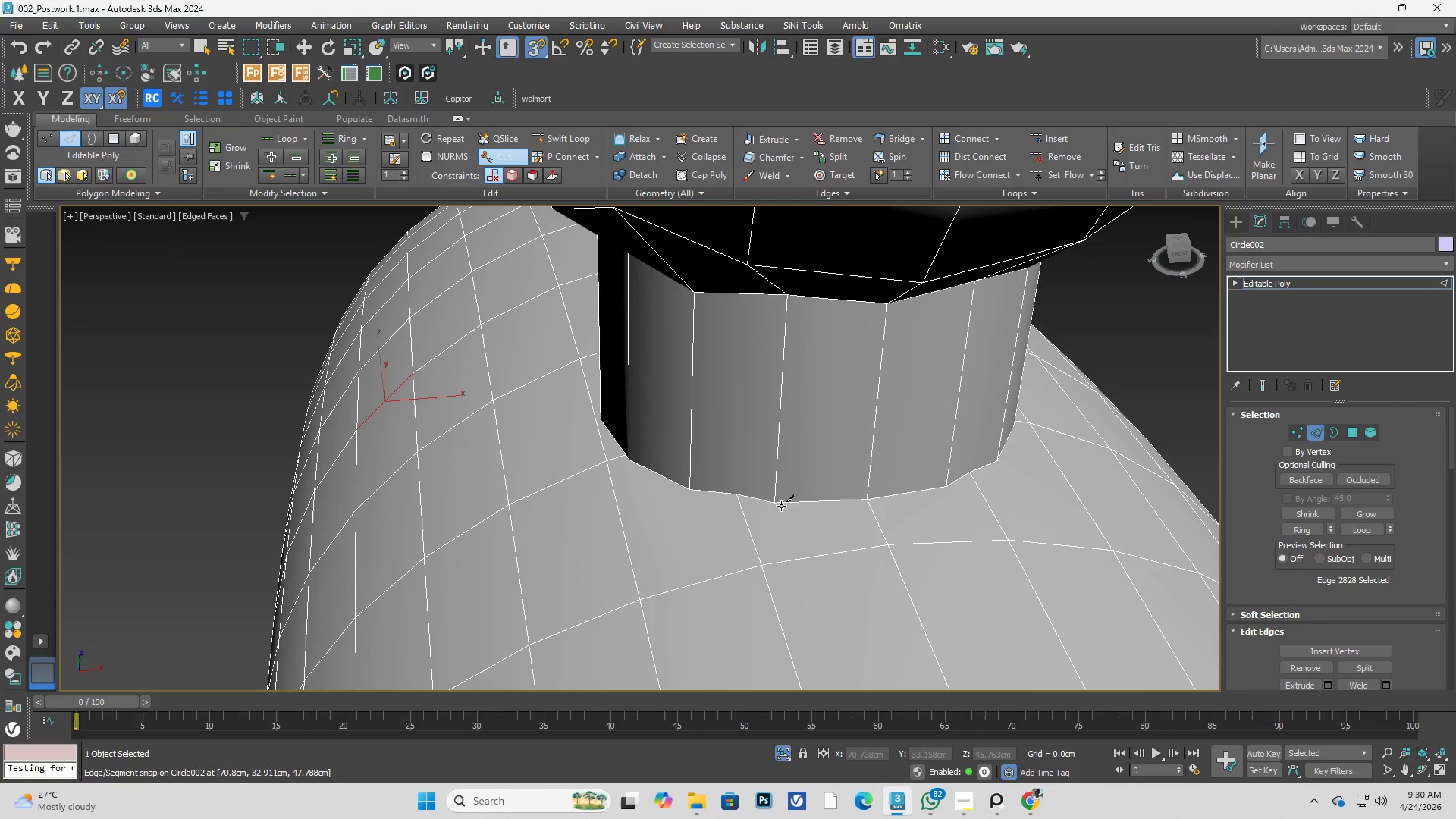 
scroll: coordinate [794, 550], scroll_direction: up, amount: 1.0
 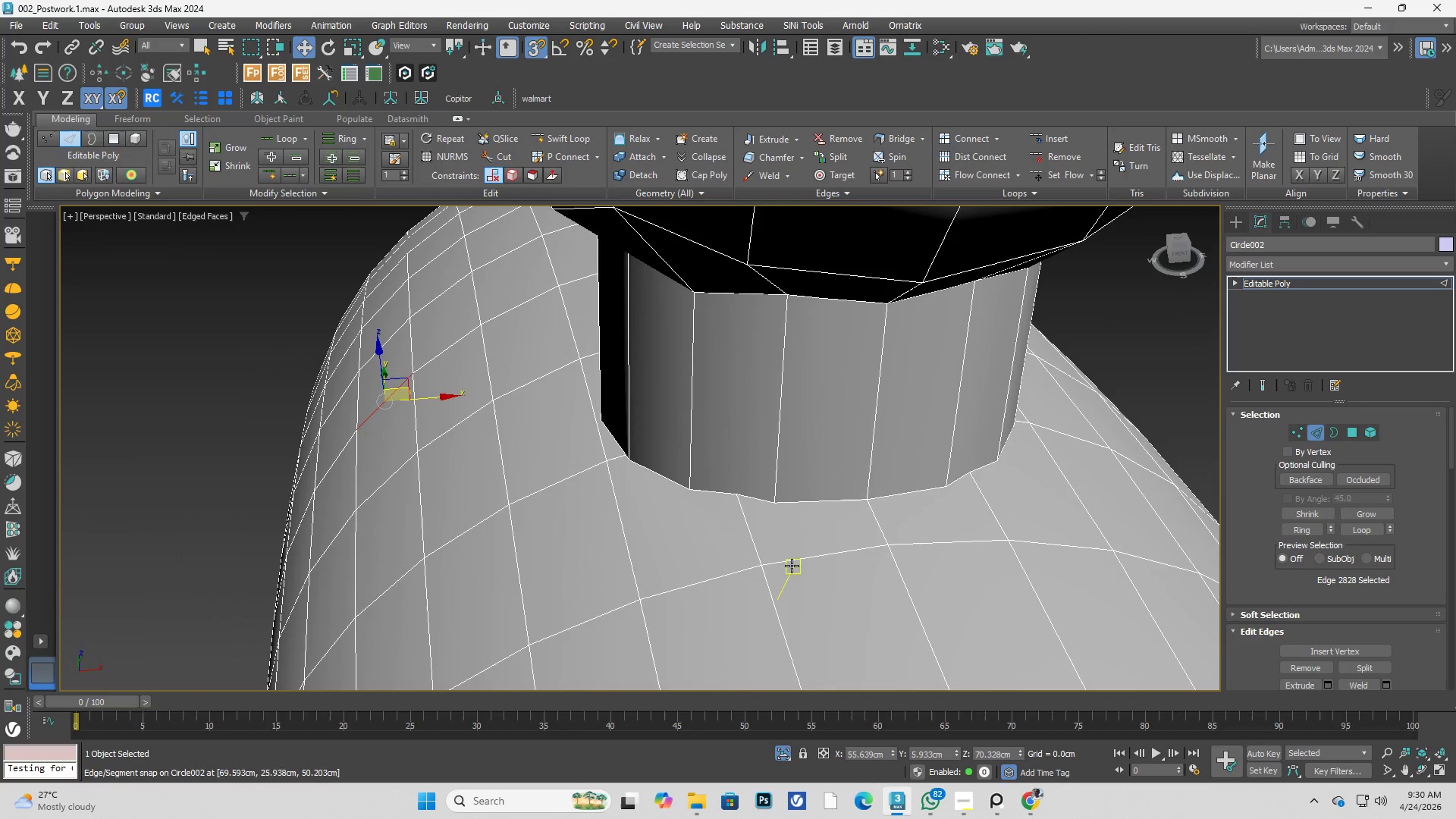 
double_click([781, 498])
 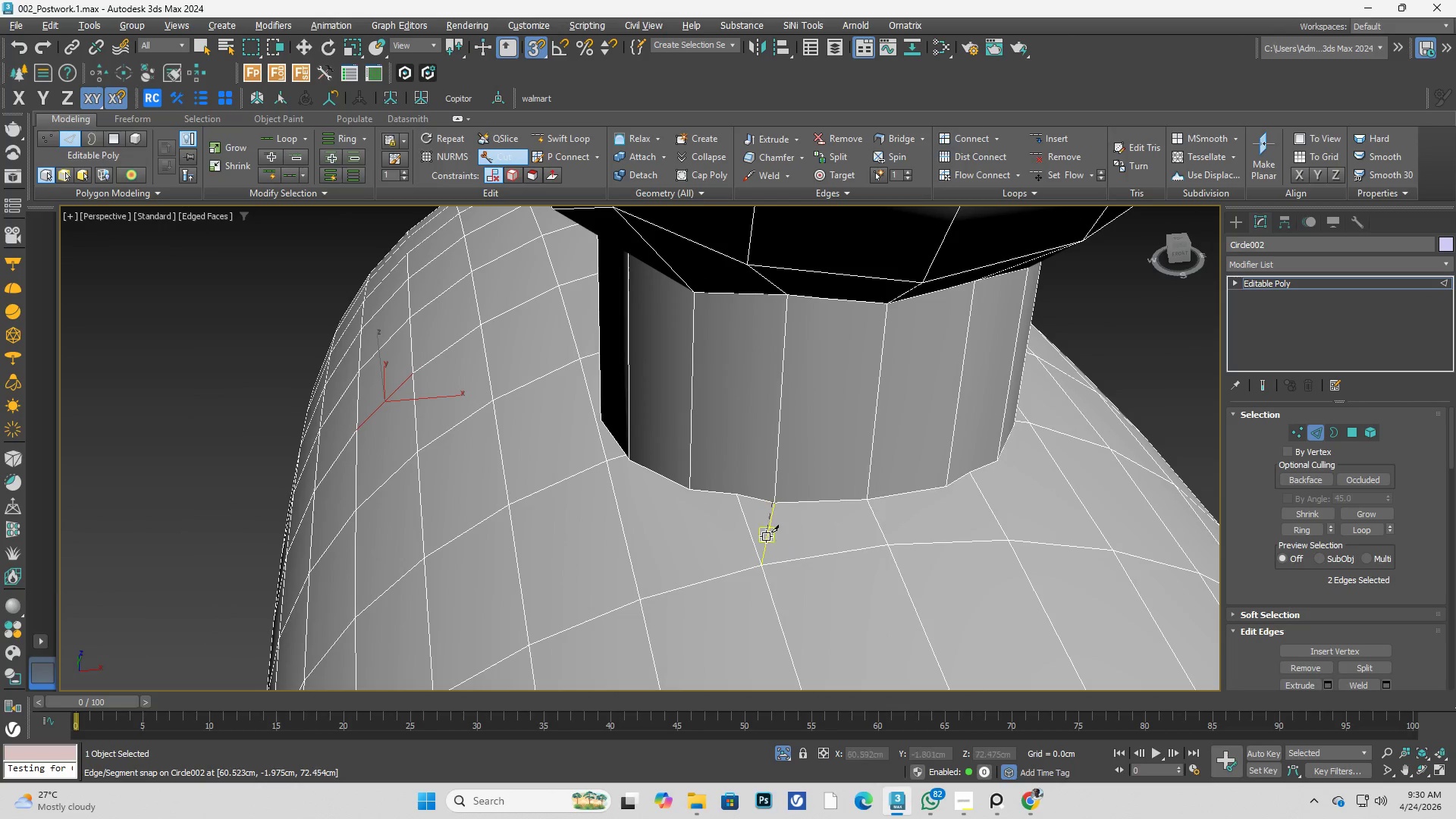 
right_click([766, 537])
 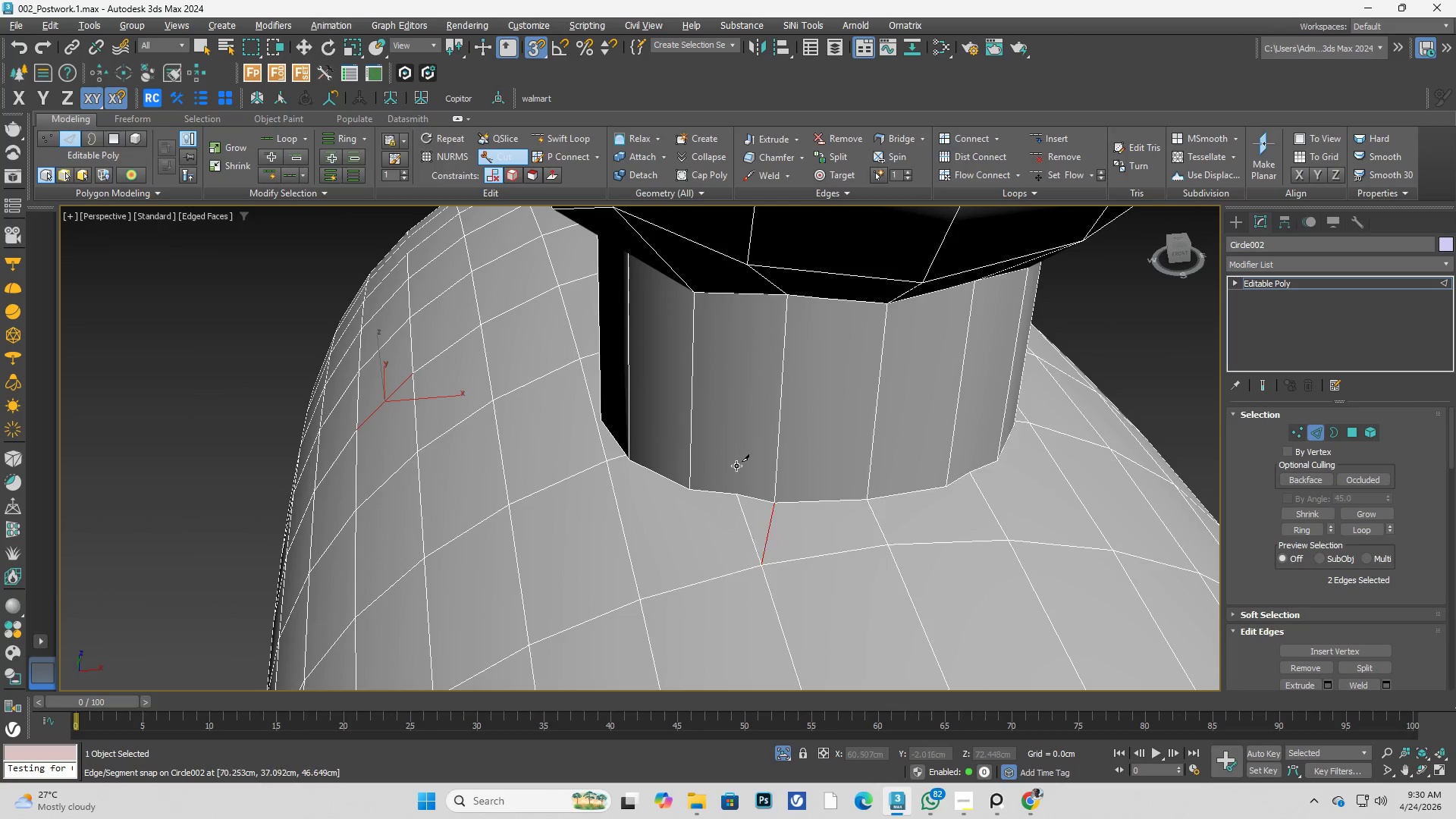 
key(Alt+AltLeft)
 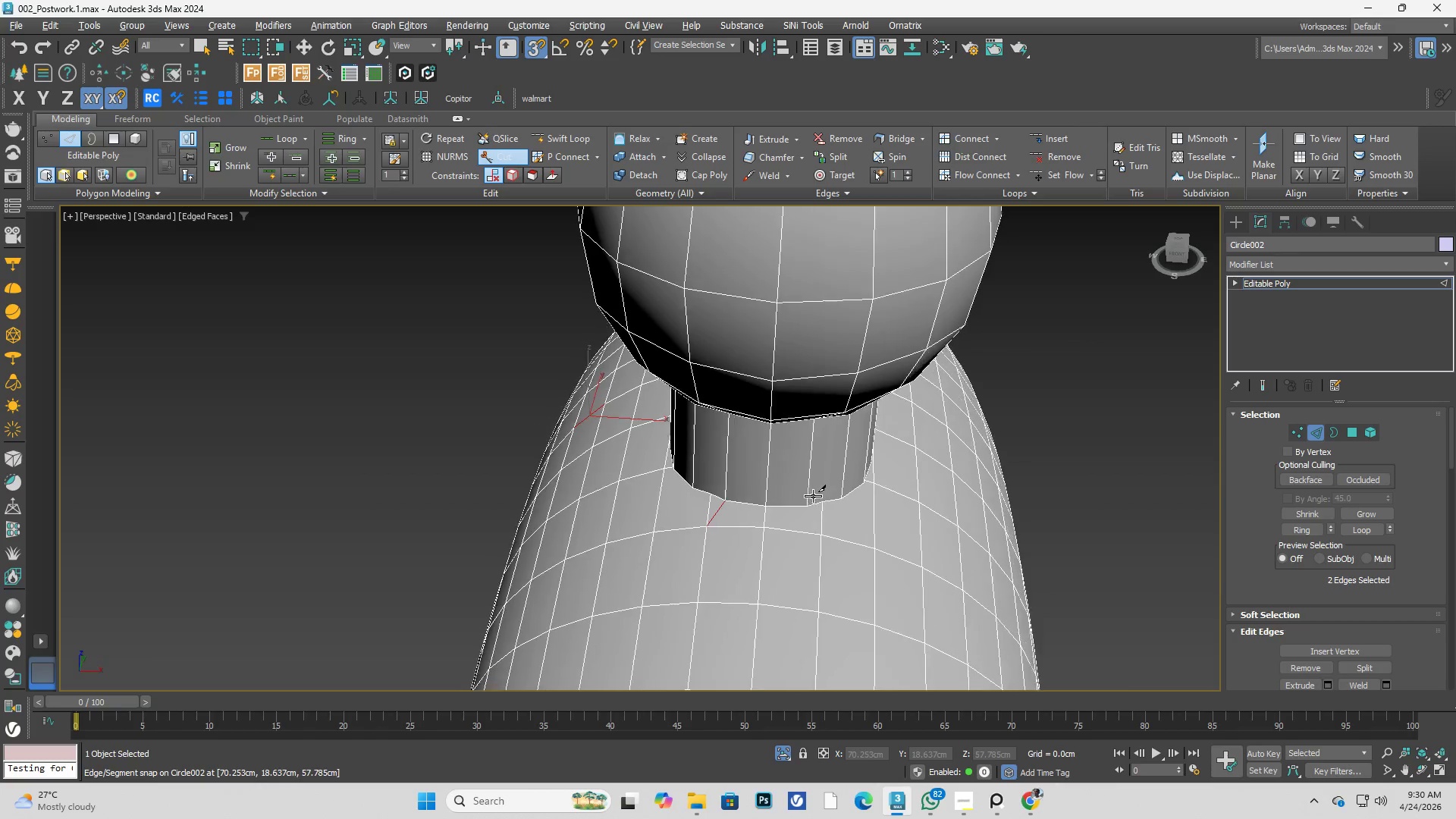 
scroll: coordinate [742, 463], scroll_direction: down, amount: 2.0
 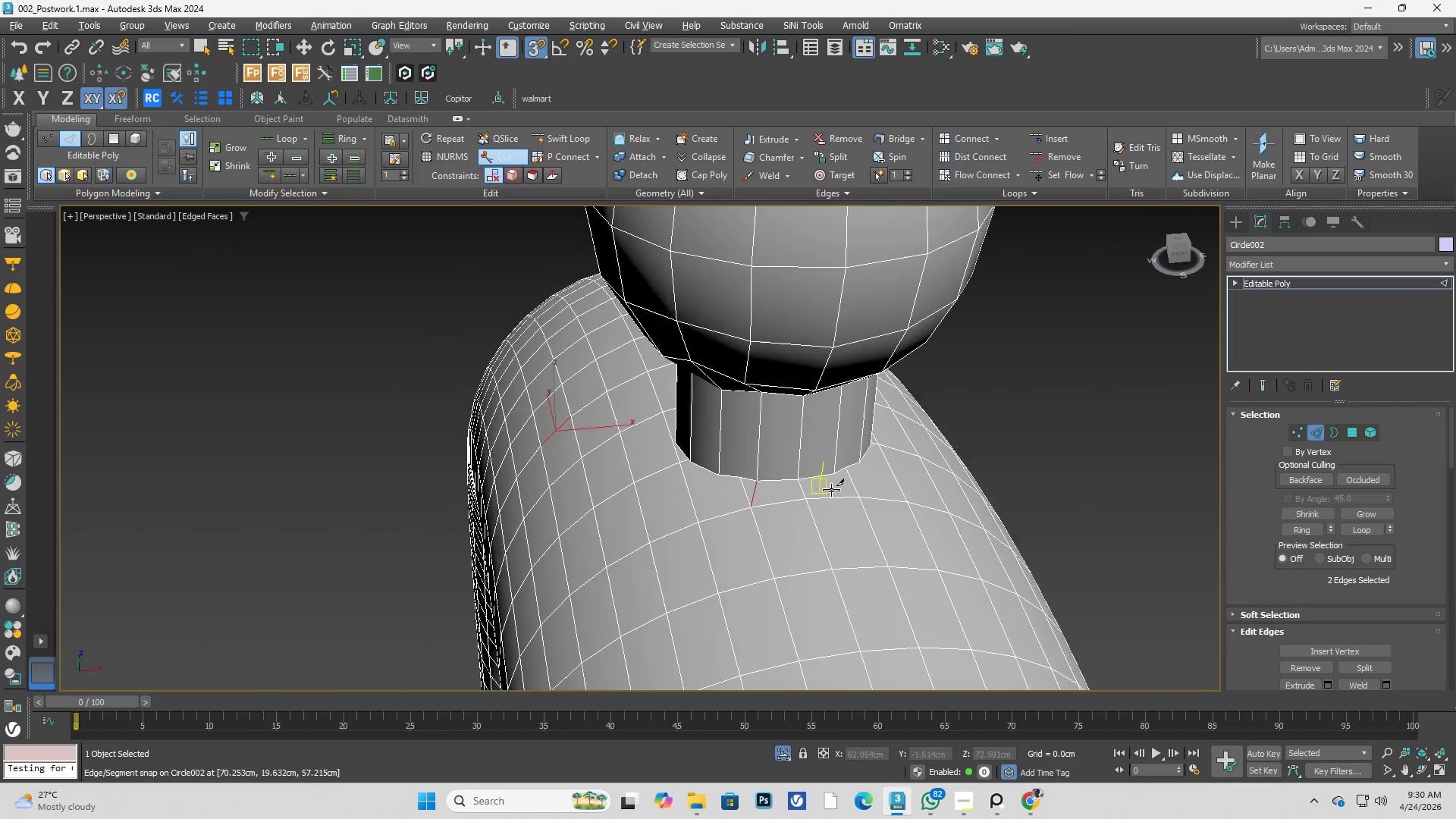 
left_click([833, 547])
 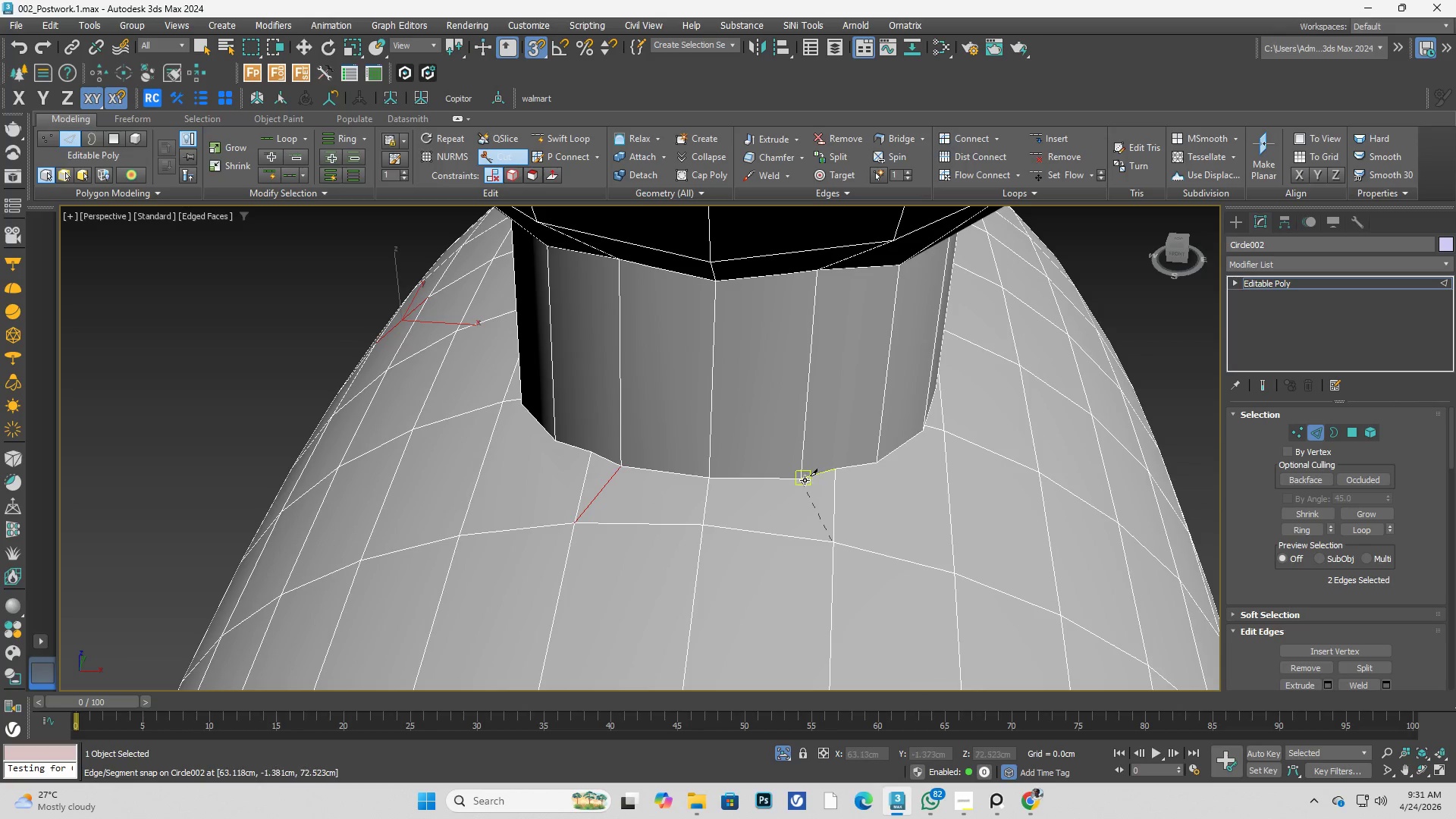 
scroll: coordinate [812, 544], scroll_direction: up, amount: 2.0
 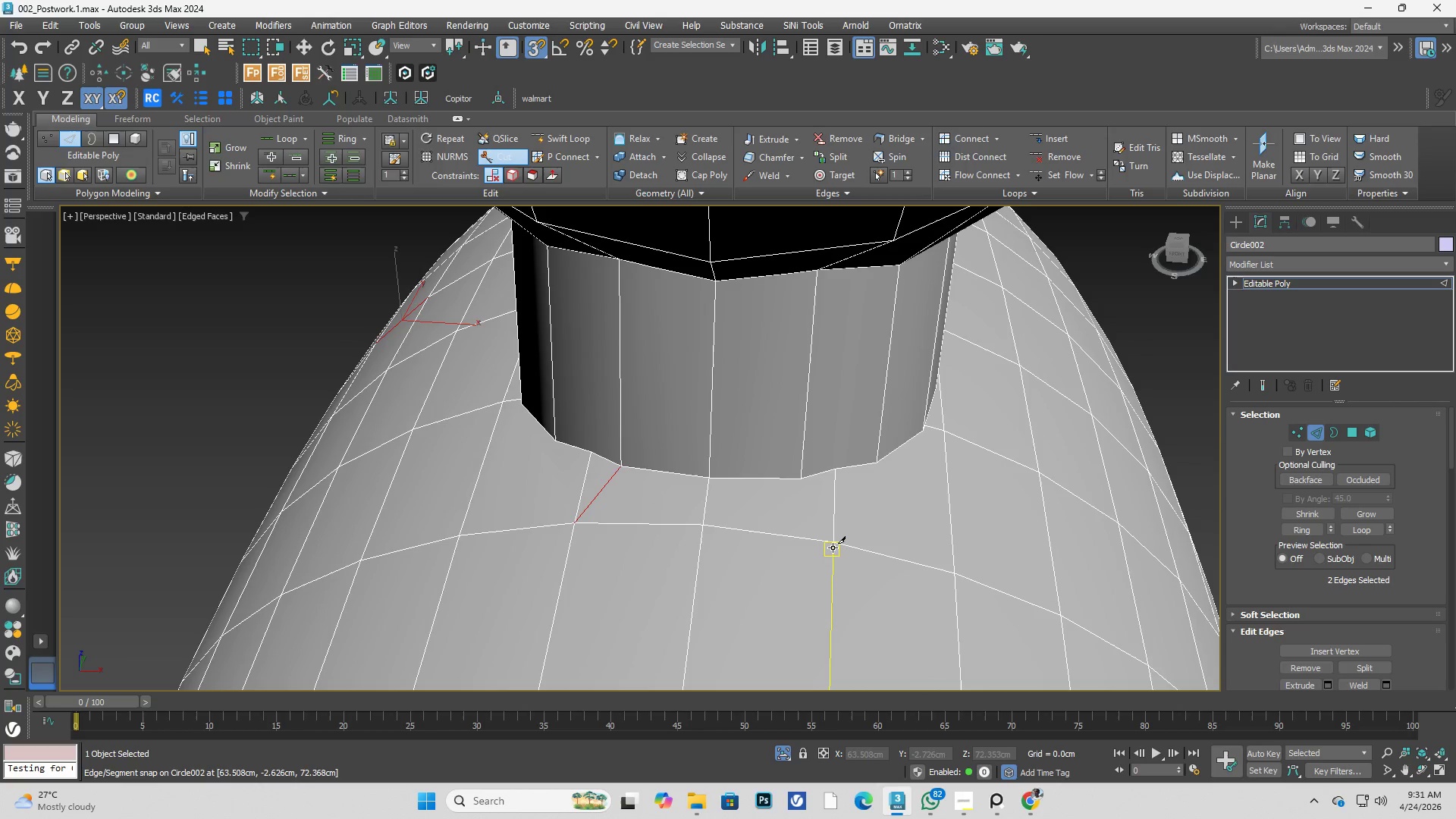 
left_click([805, 480])
 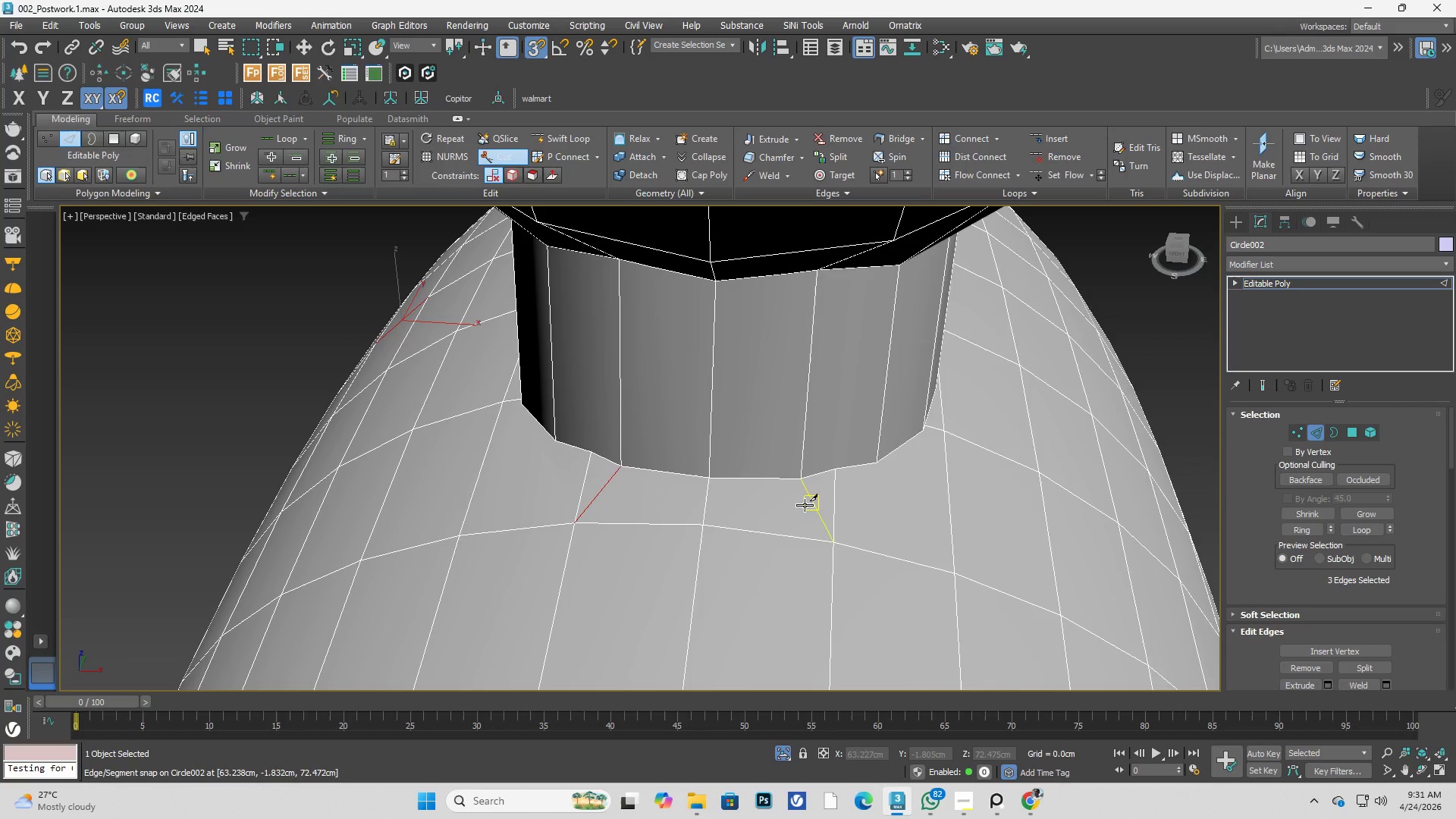 
key(Alt+AltLeft)
 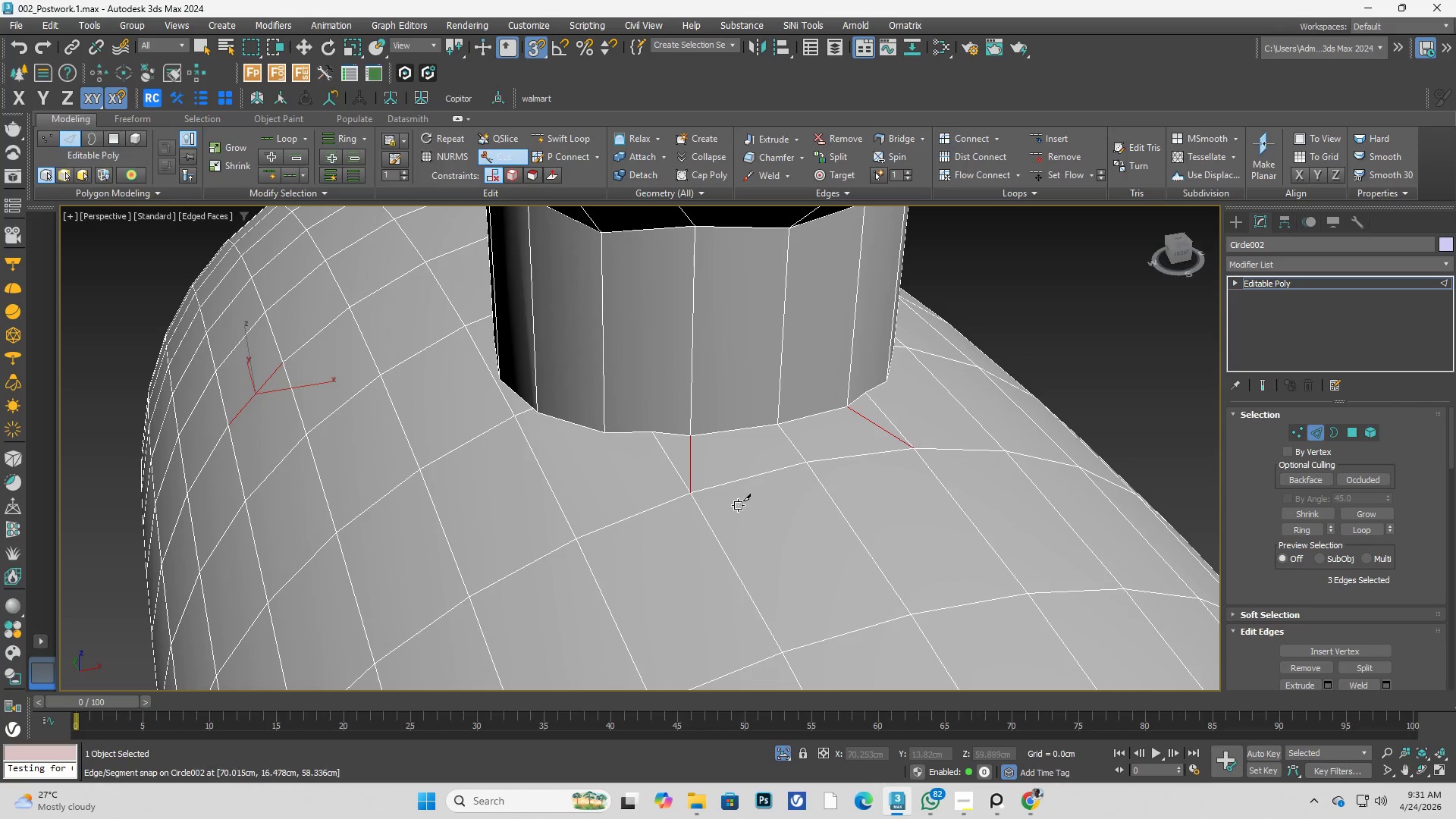 
right_click([734, 505])
 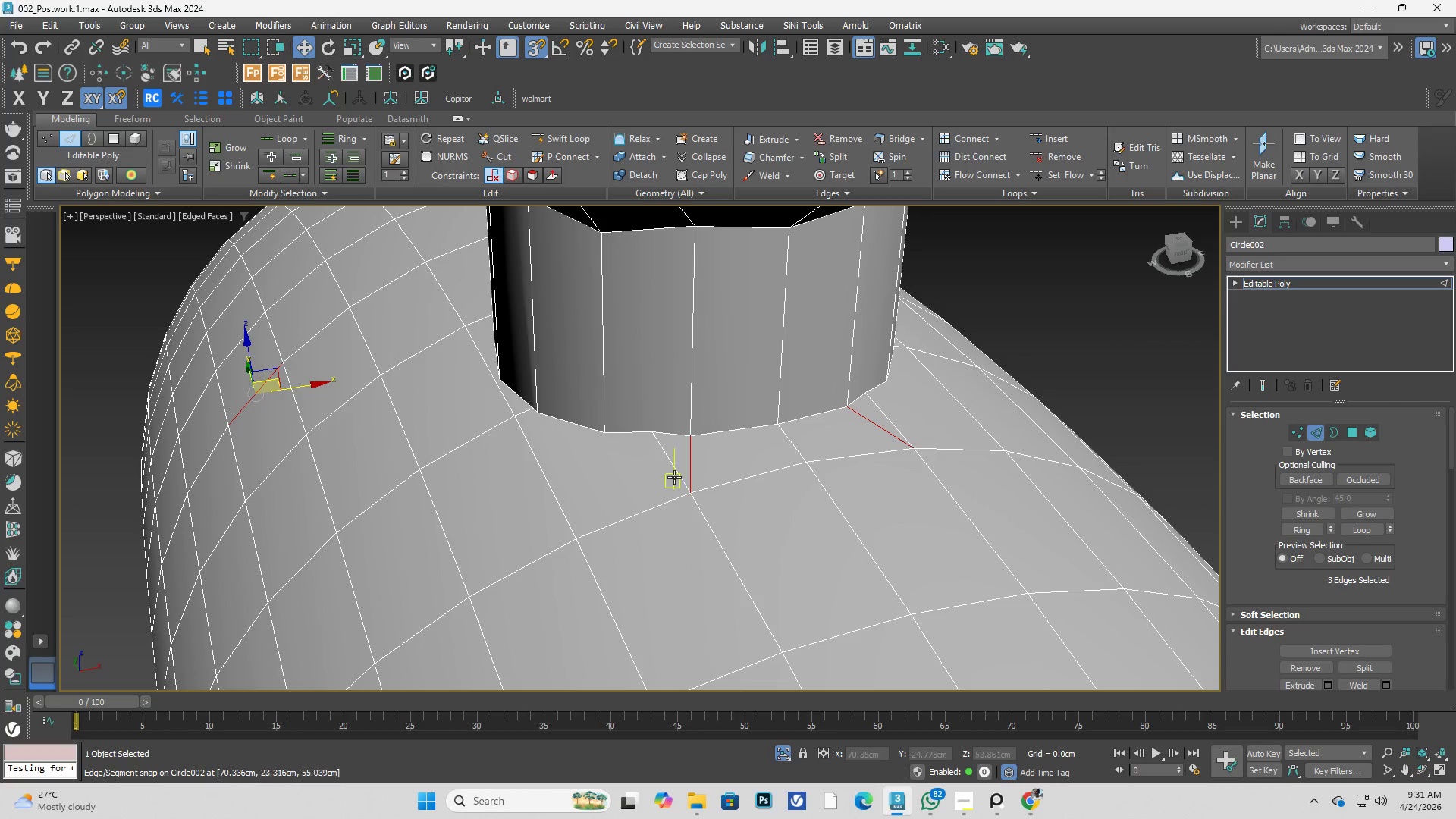 
left_click([677, 464])
 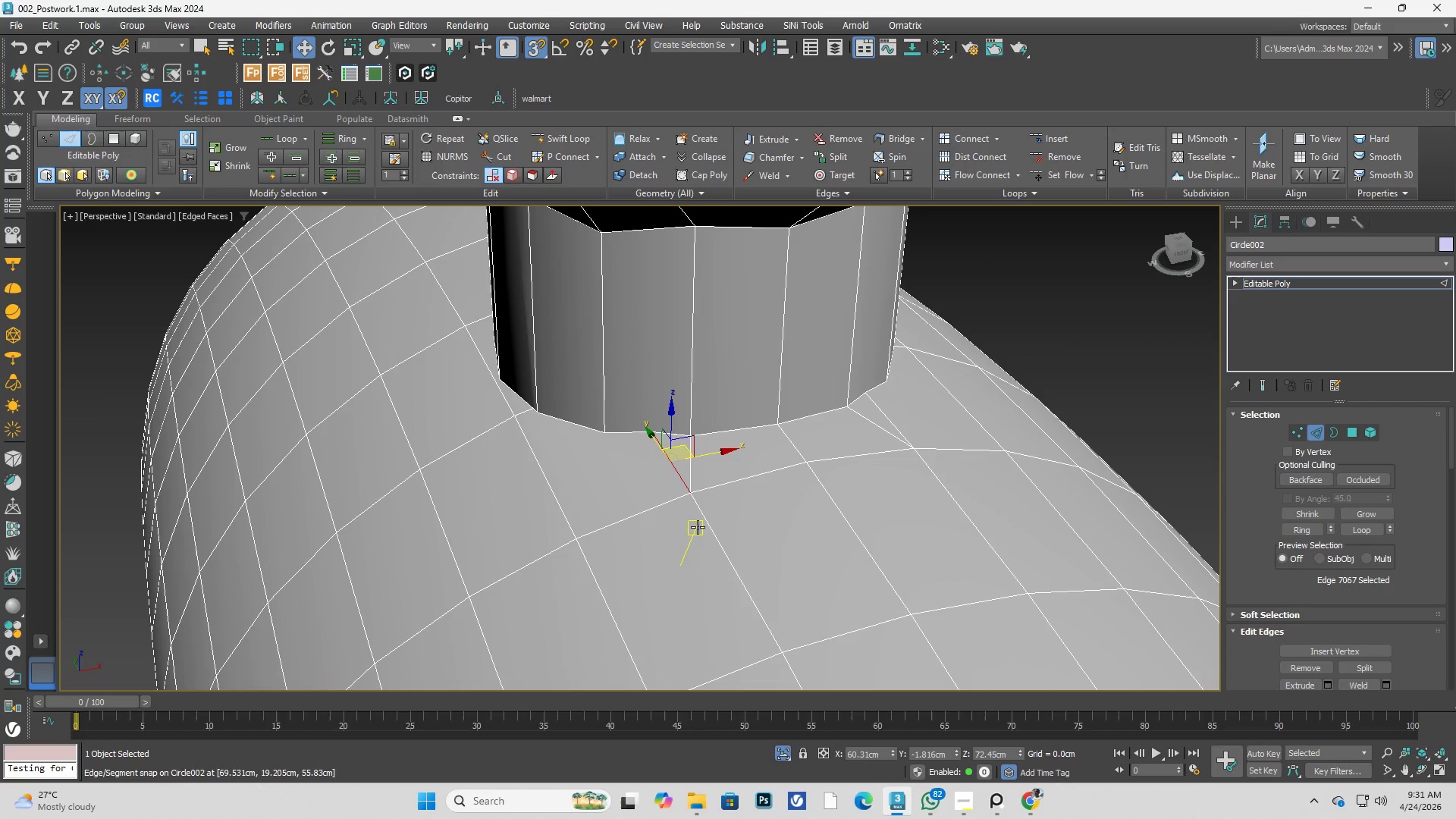 
key(Control+Backspace)
 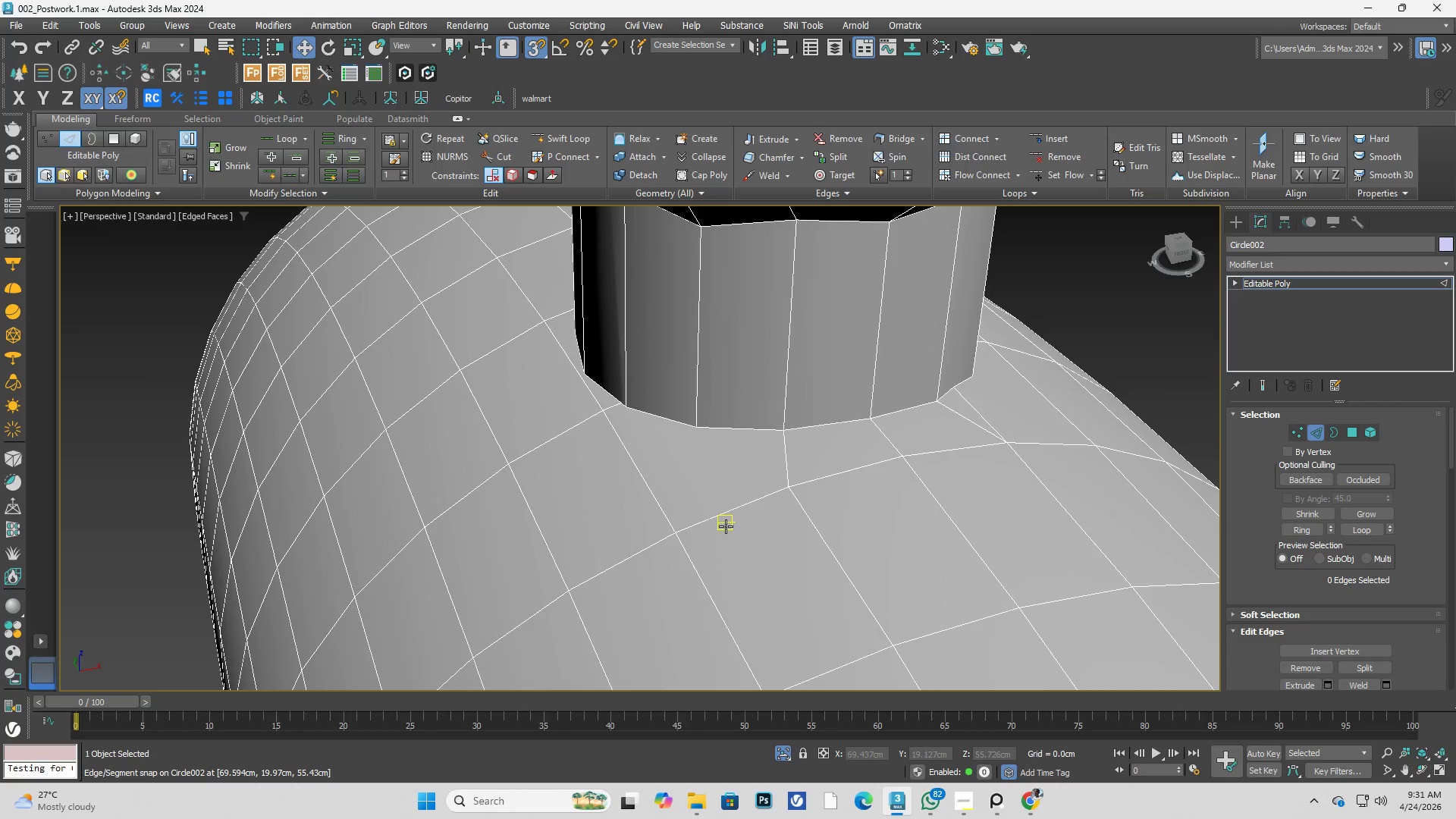 
scroll: coordinate [726, 526], scroll_direction: down, amount: 1.0
 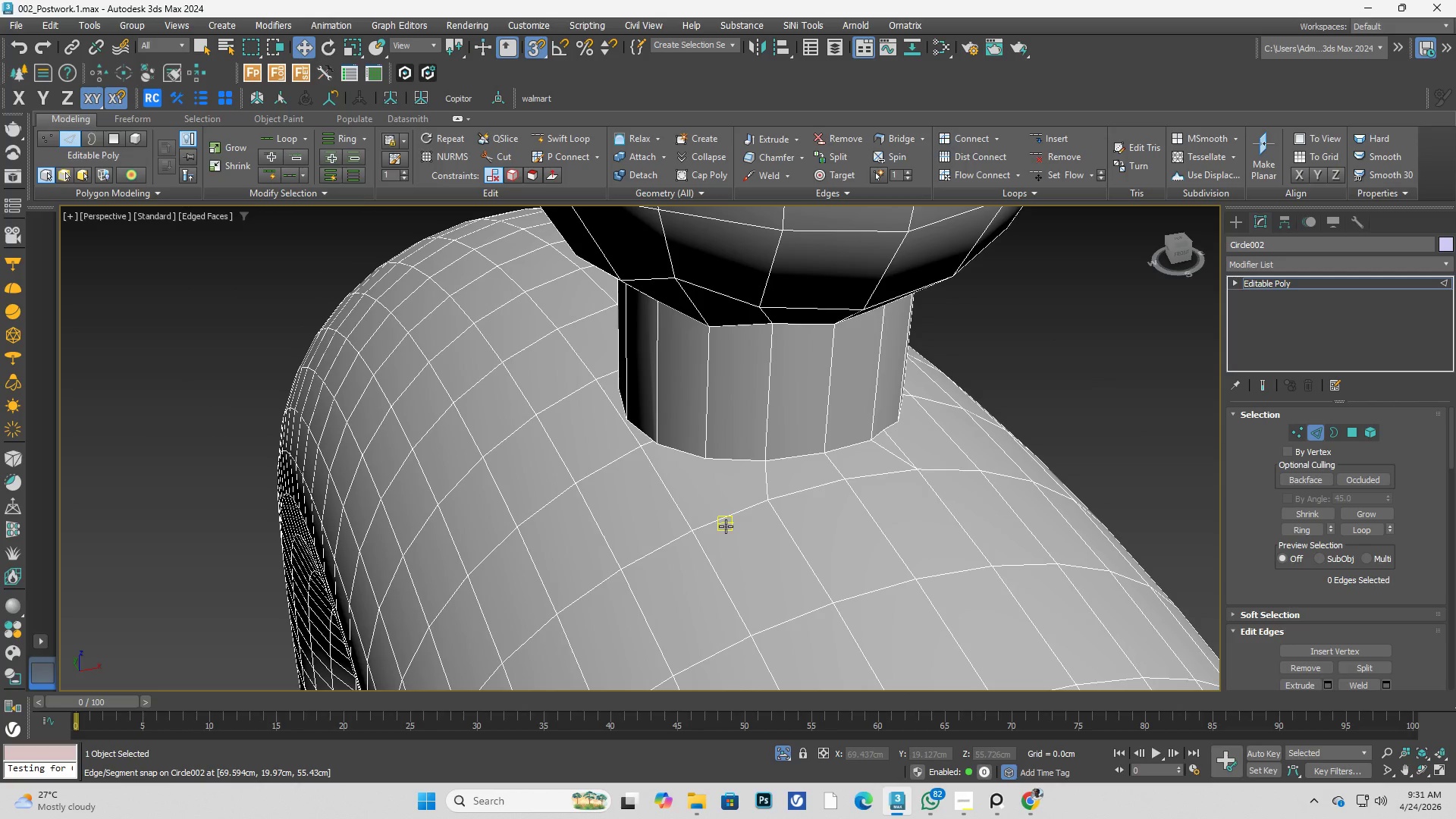 
scroll: coordinate [726, 526], scroll_direction: up, amount: 1.0
 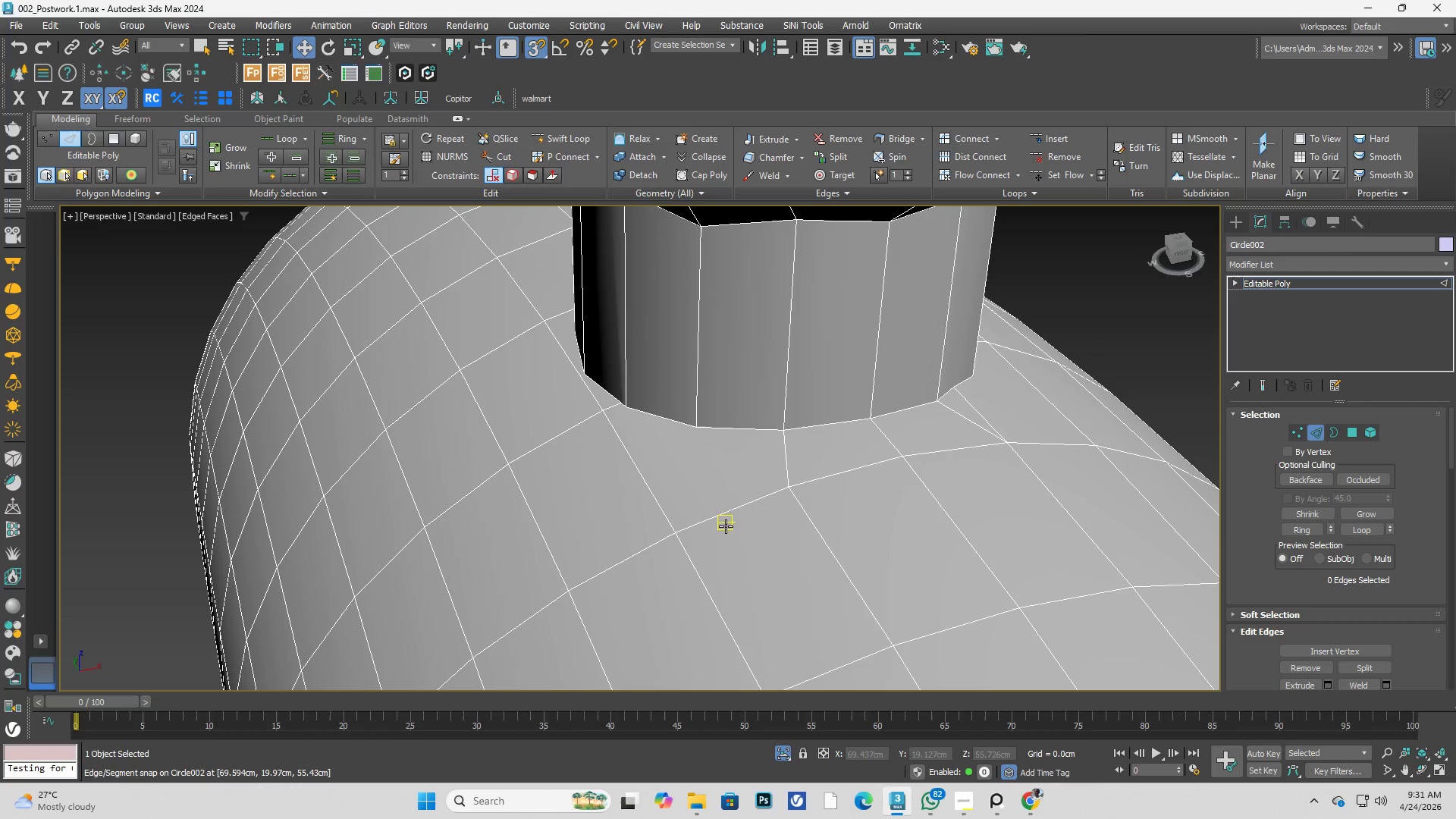 
key(Alt+AltLeft)
 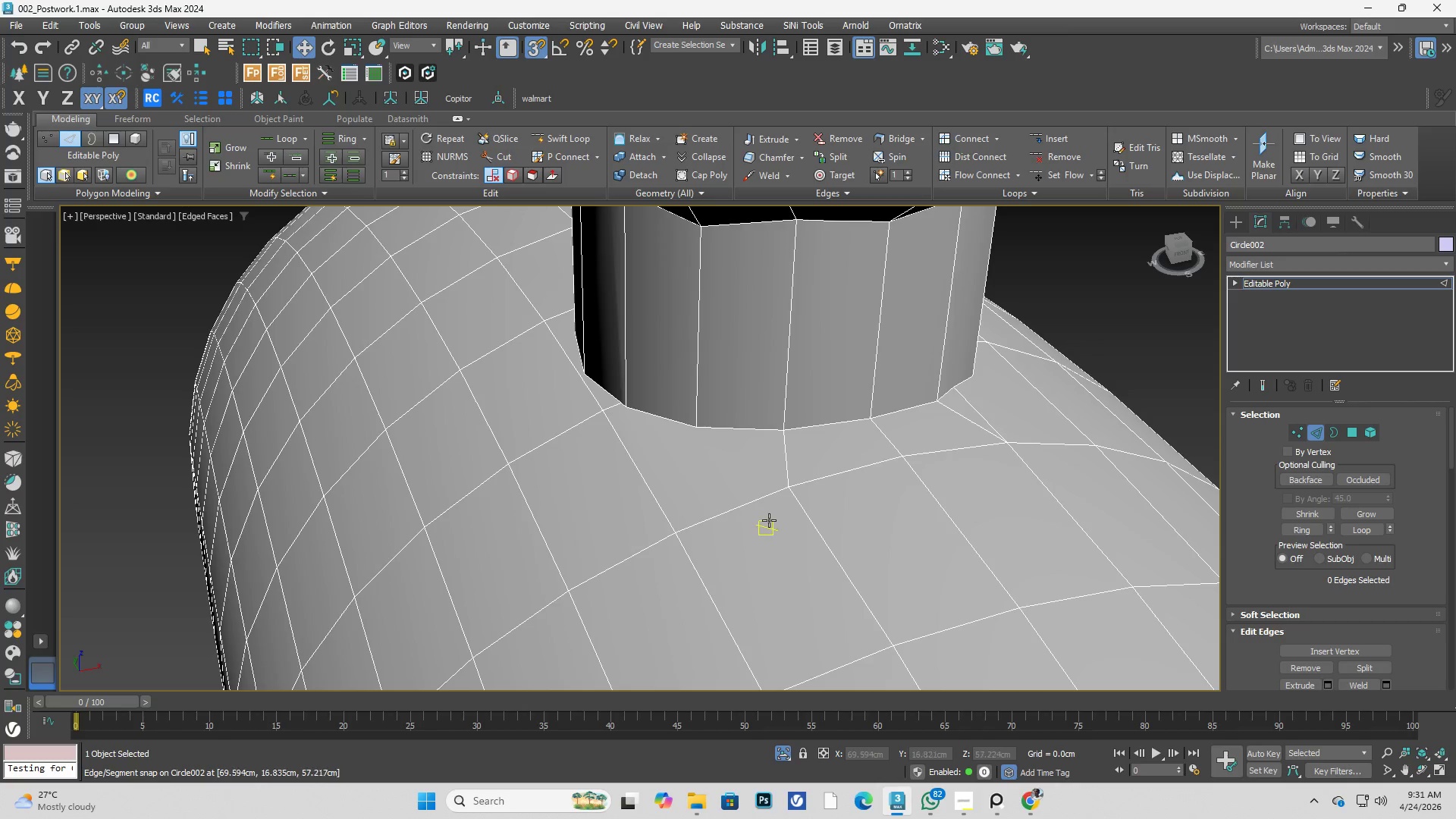 
key(Alt+C)
 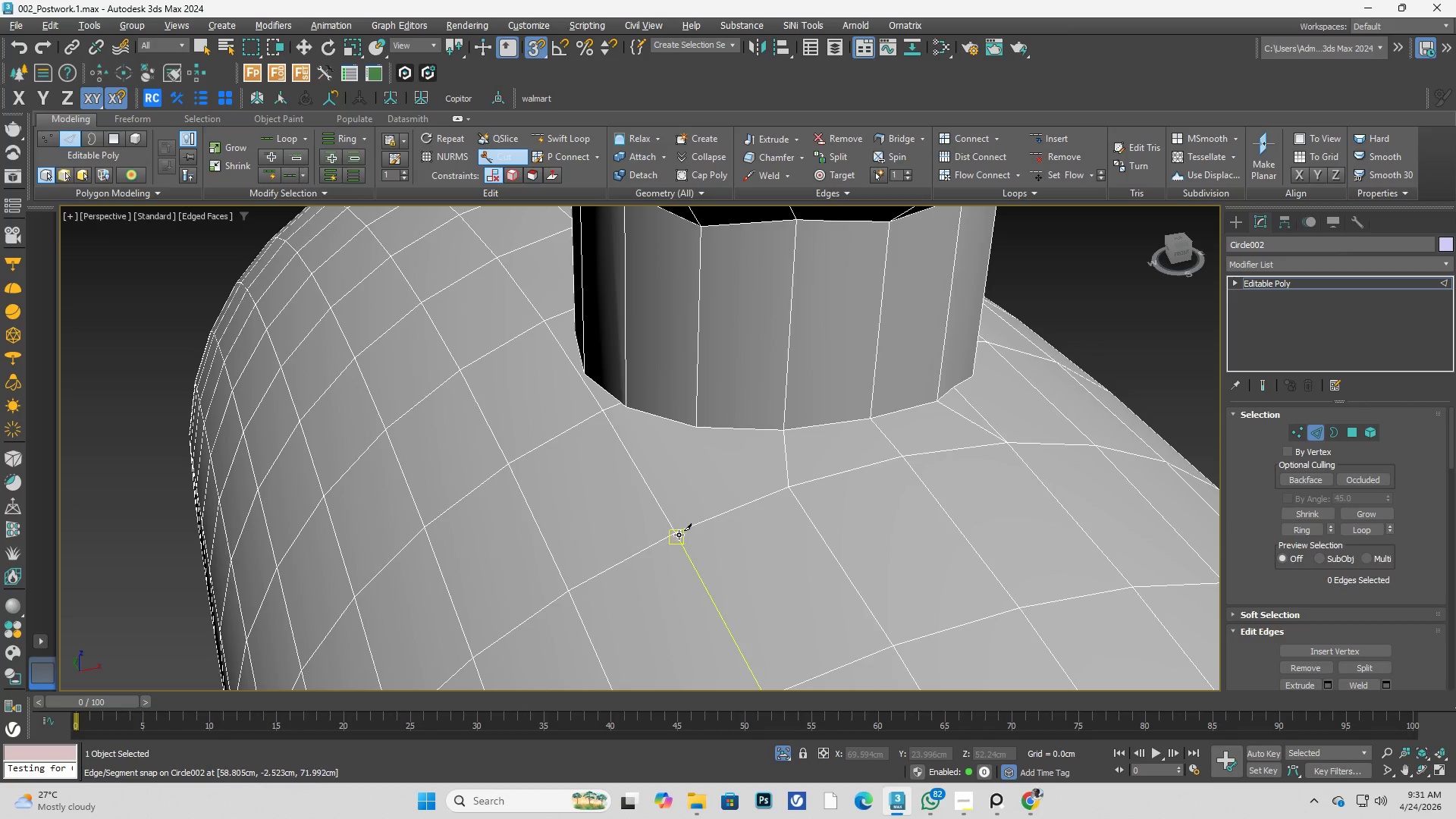 
left_click([679, 535])
 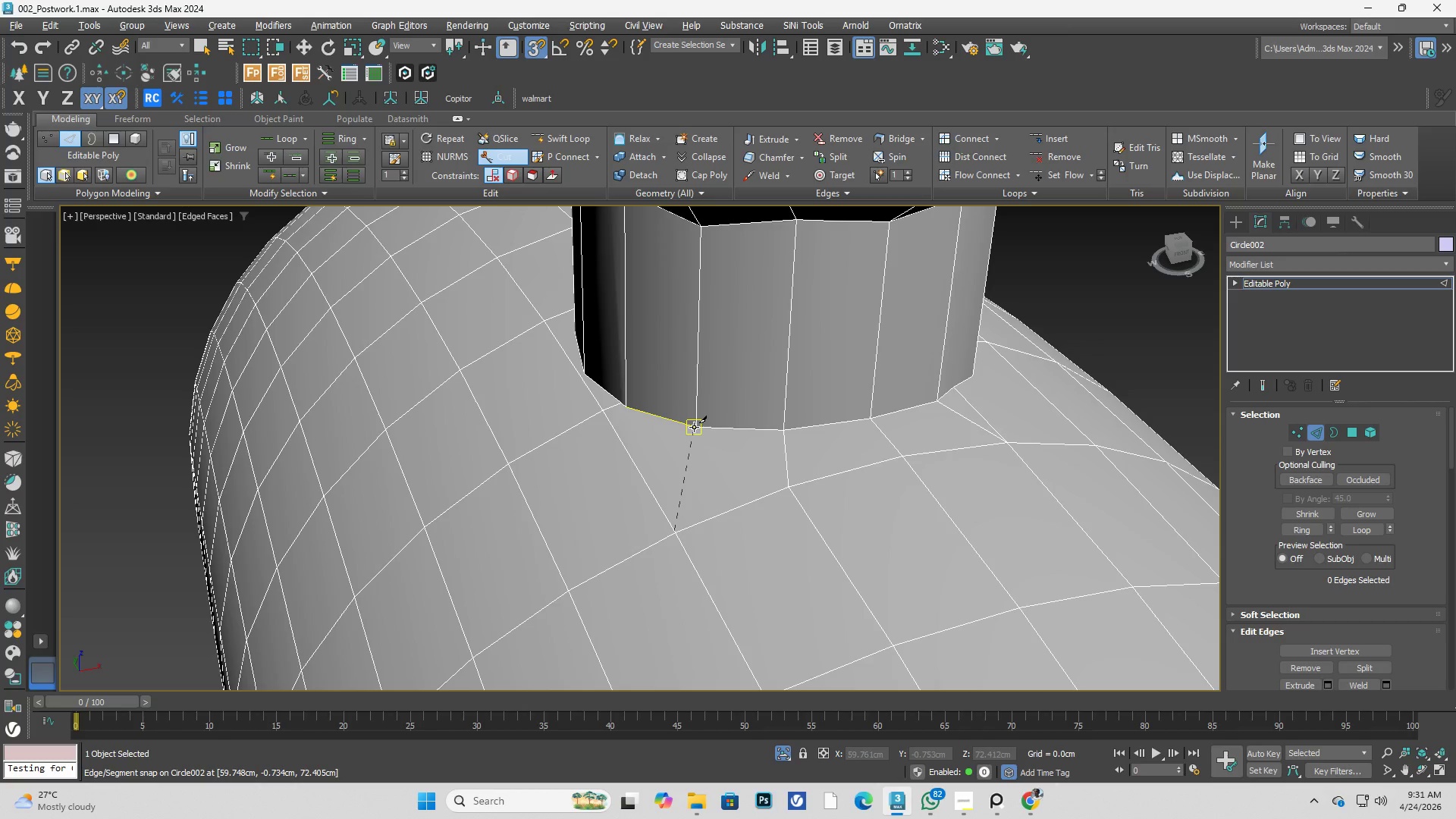 
left_click([694, 427])
 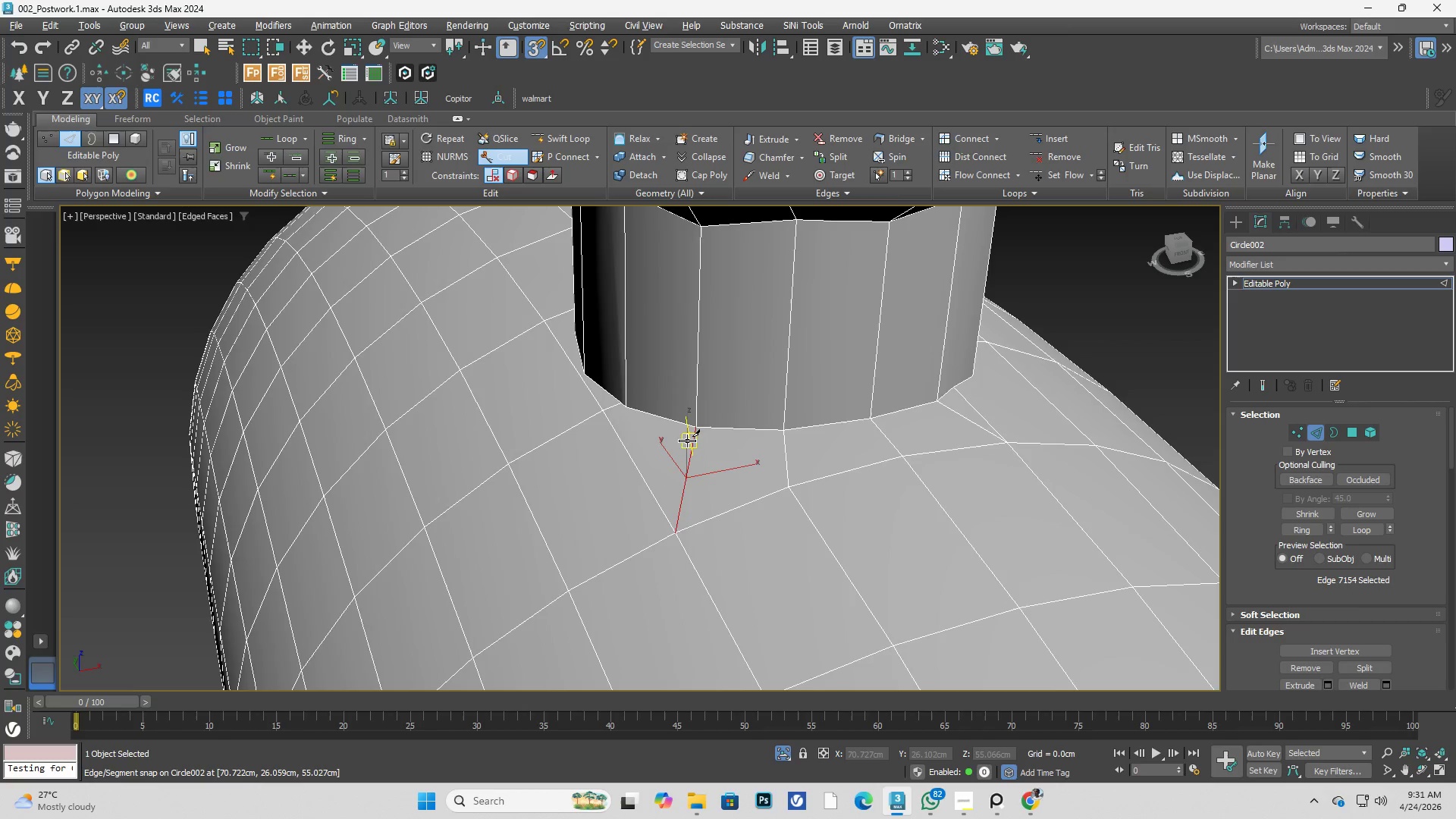 
hold_key(key=AltLeft, duration=0.41)
 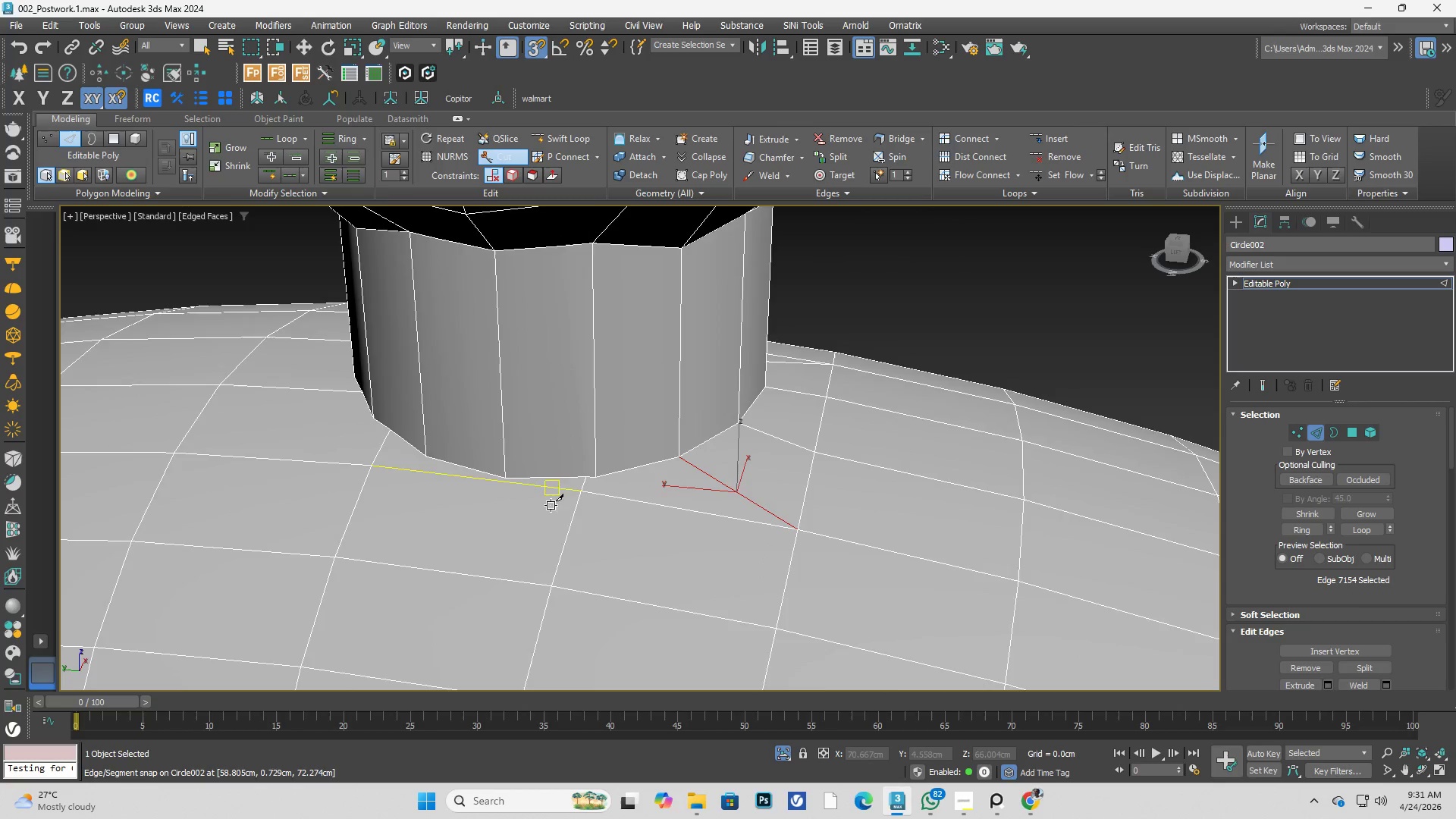 
scroll: coordinate [565, 506], scroll_direction: up, amount: 1.0
 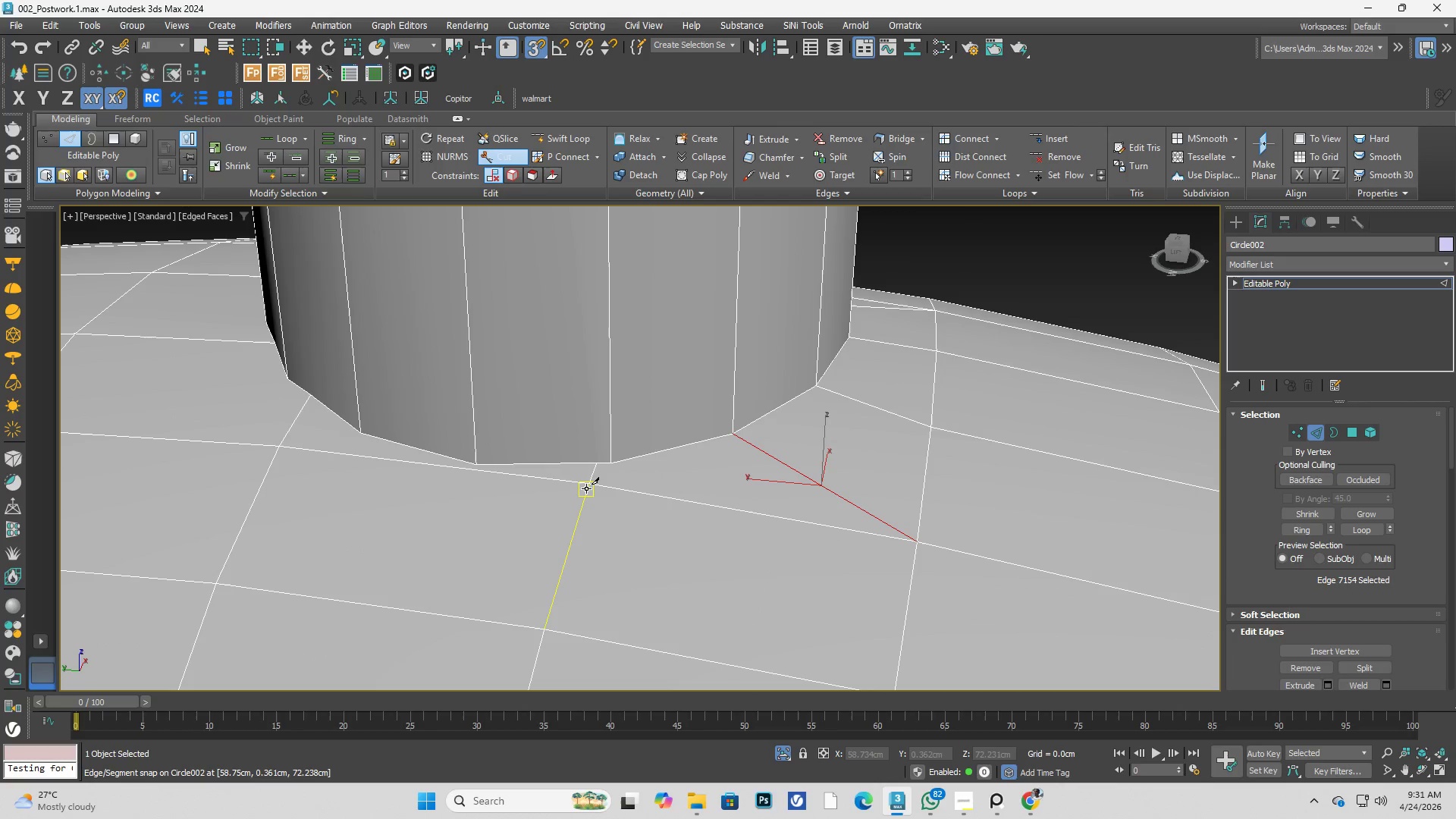 
left_click([586, 488])
 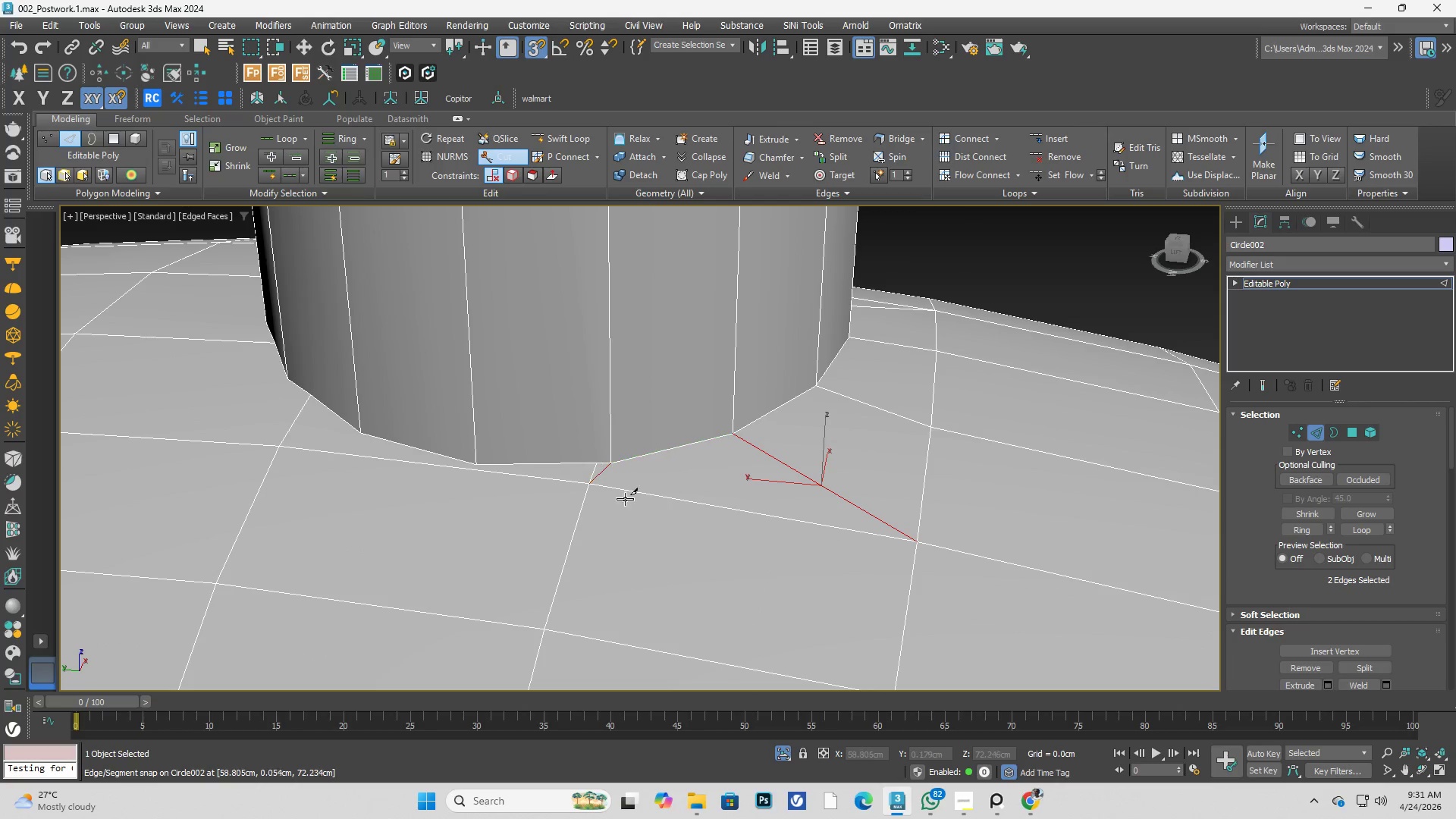 
double_click([627, 513])
 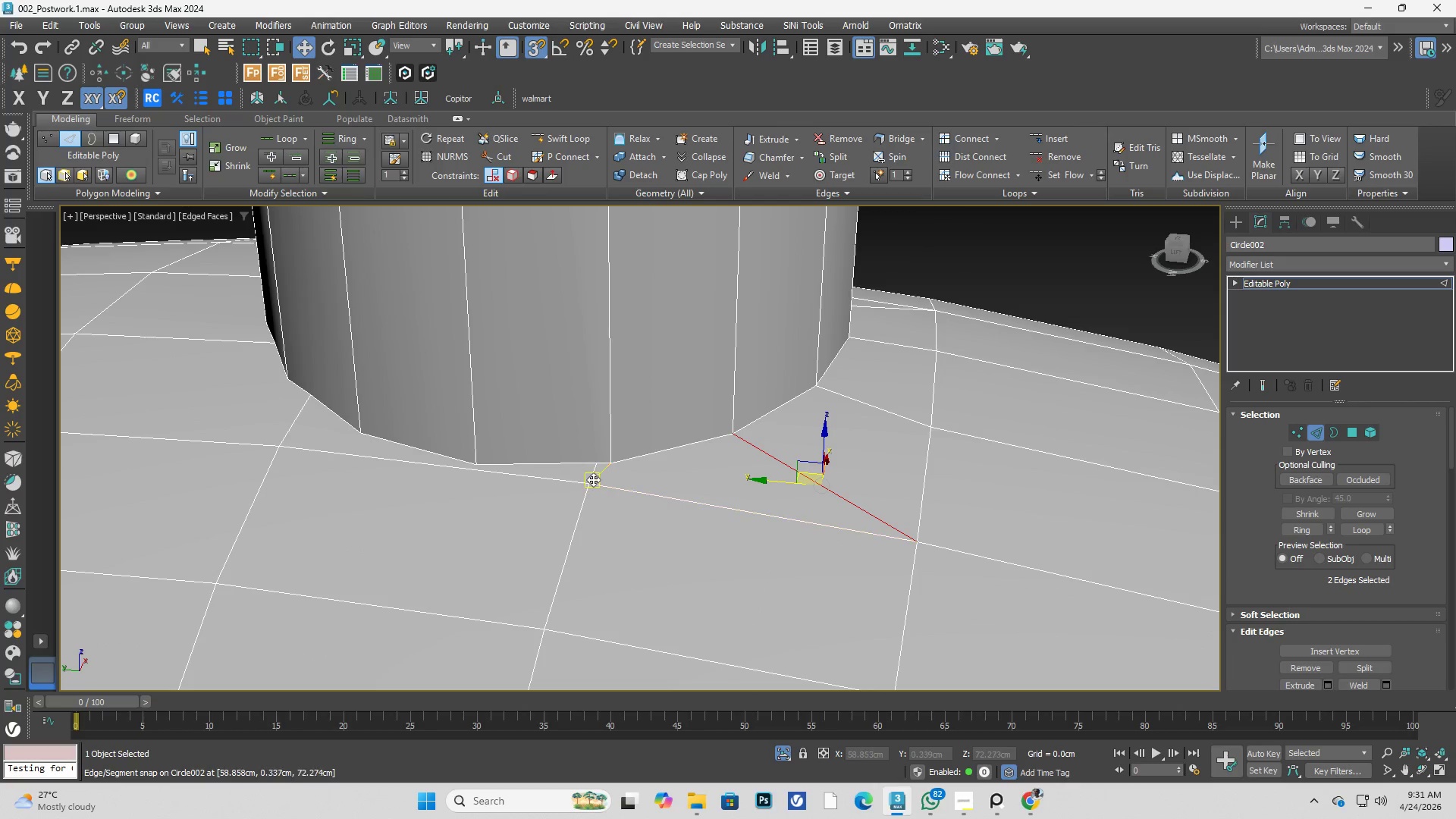 
left_click([593, 478])
 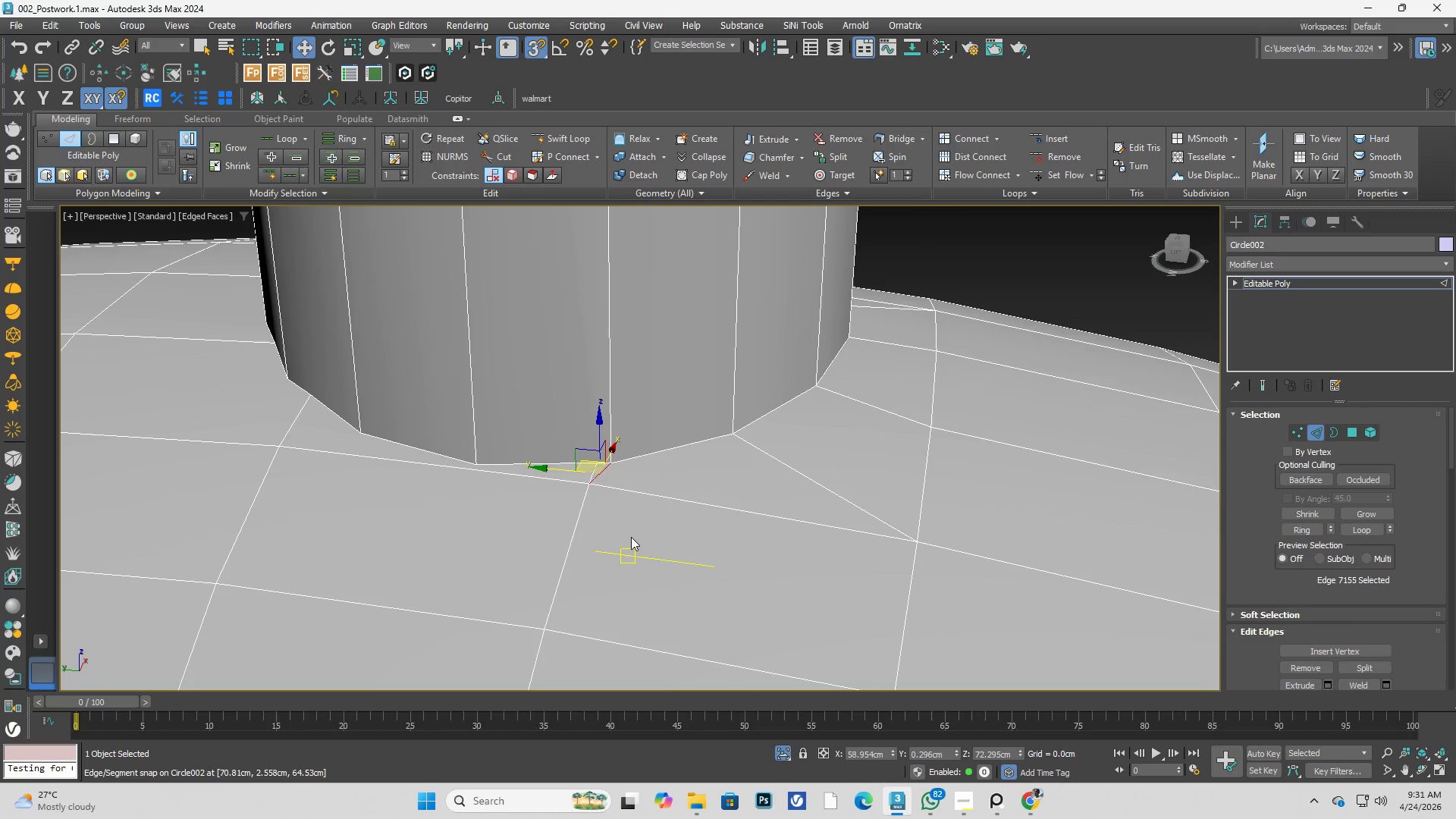 
left_click([629, 532])
 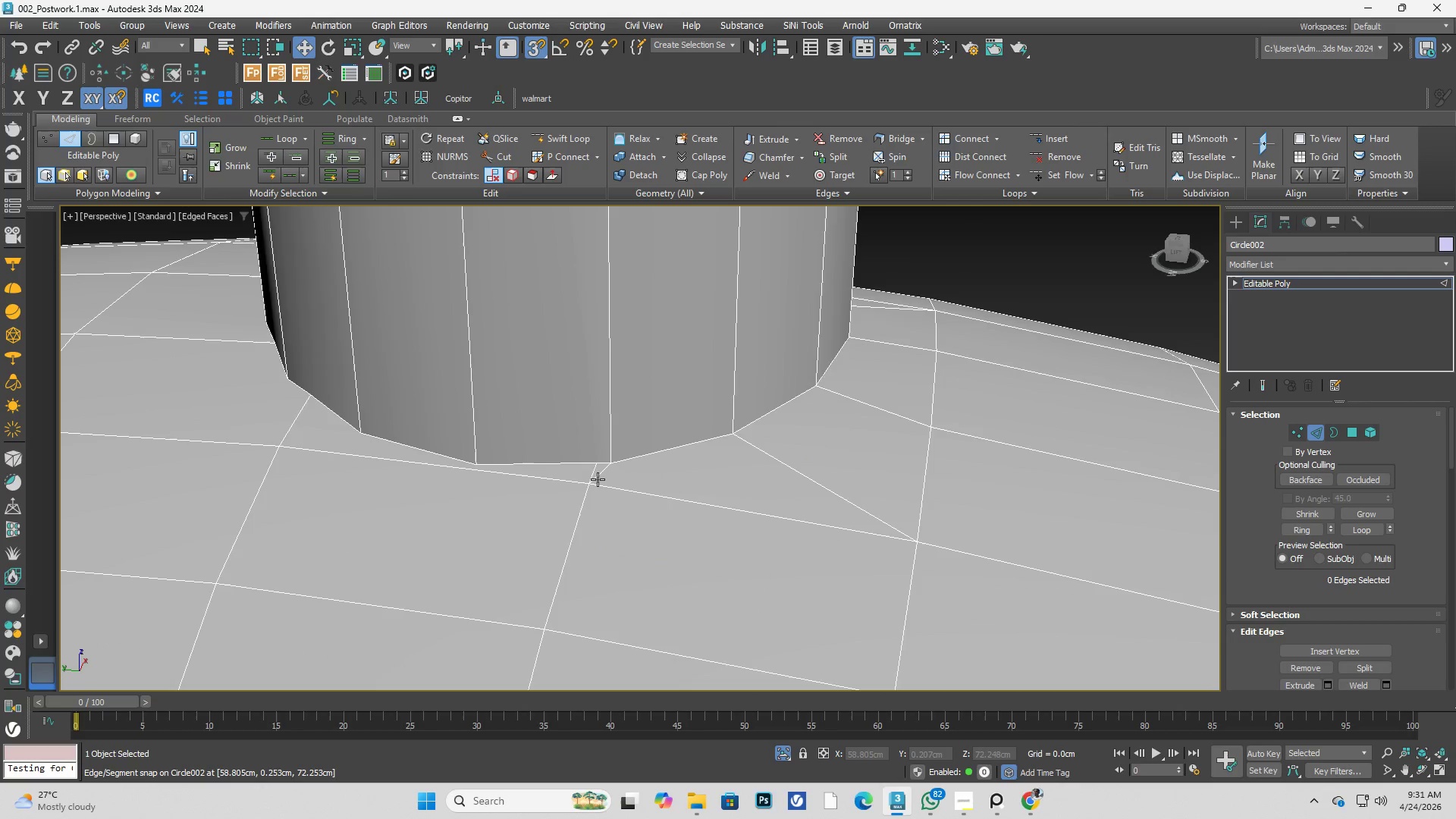 
scroll: coordinate [598, 479], scroll_direction: up, amount: 2.0
 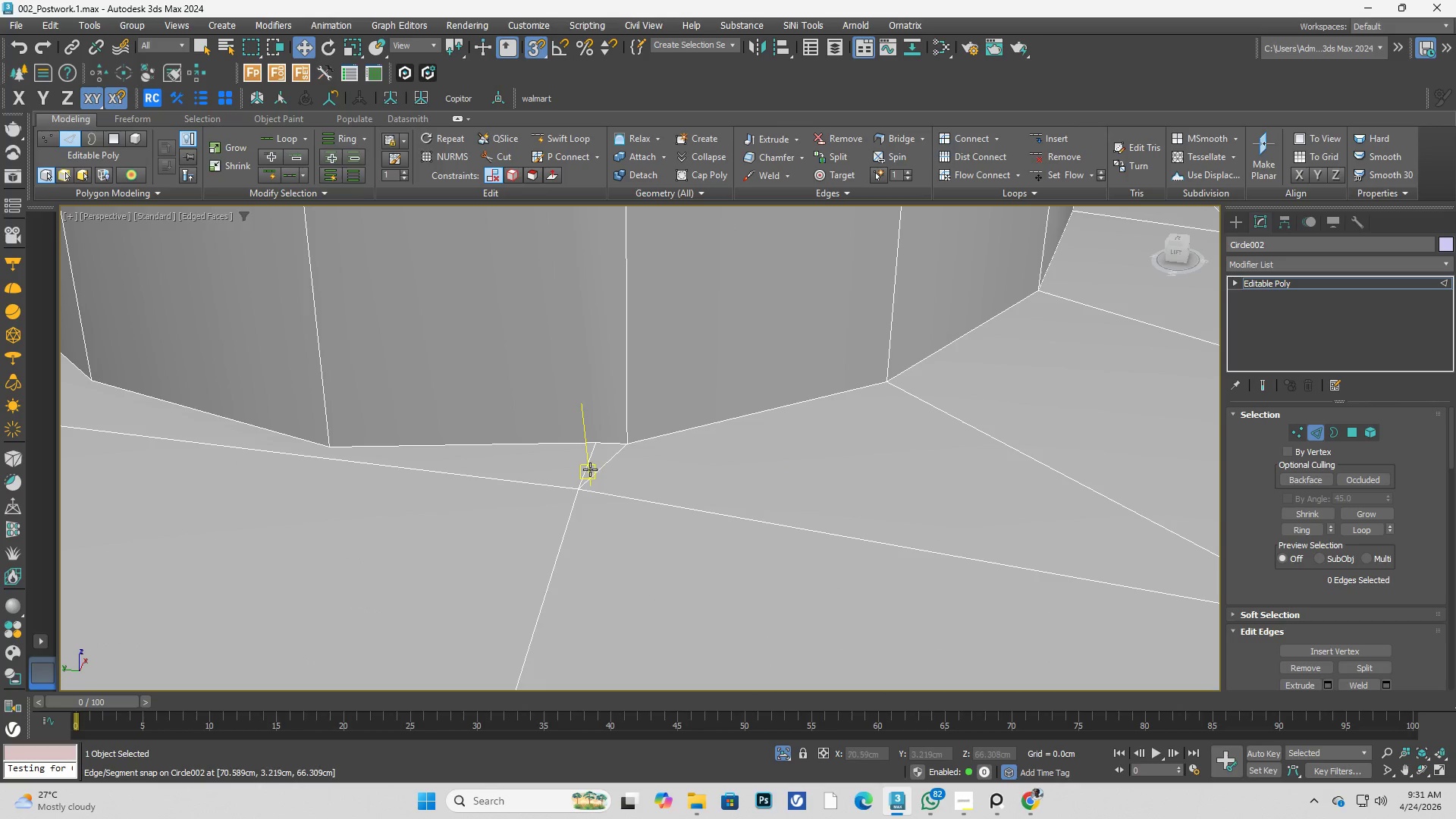 
left_click([588, 469])
 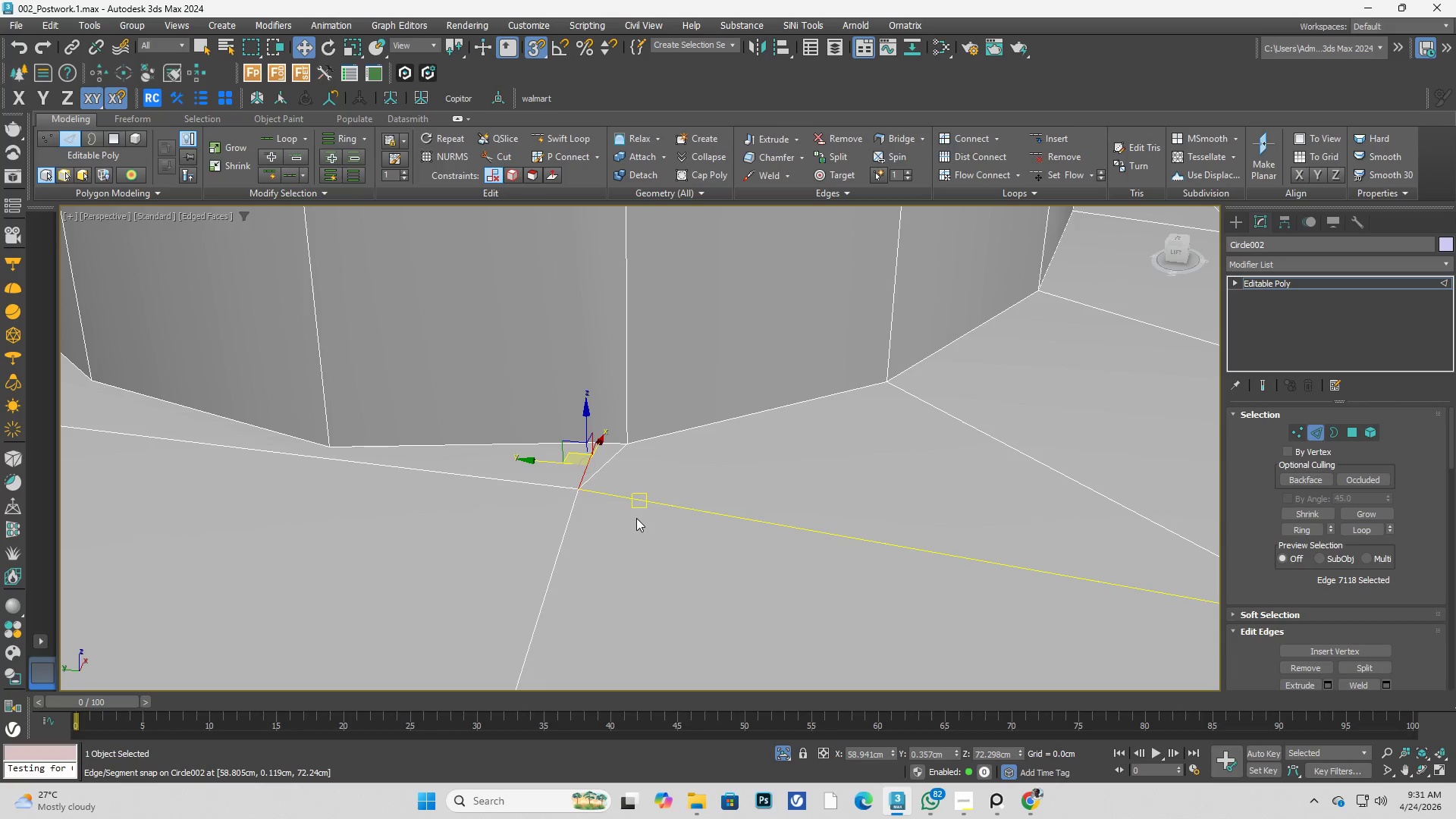 
key(Control+Backspace)
 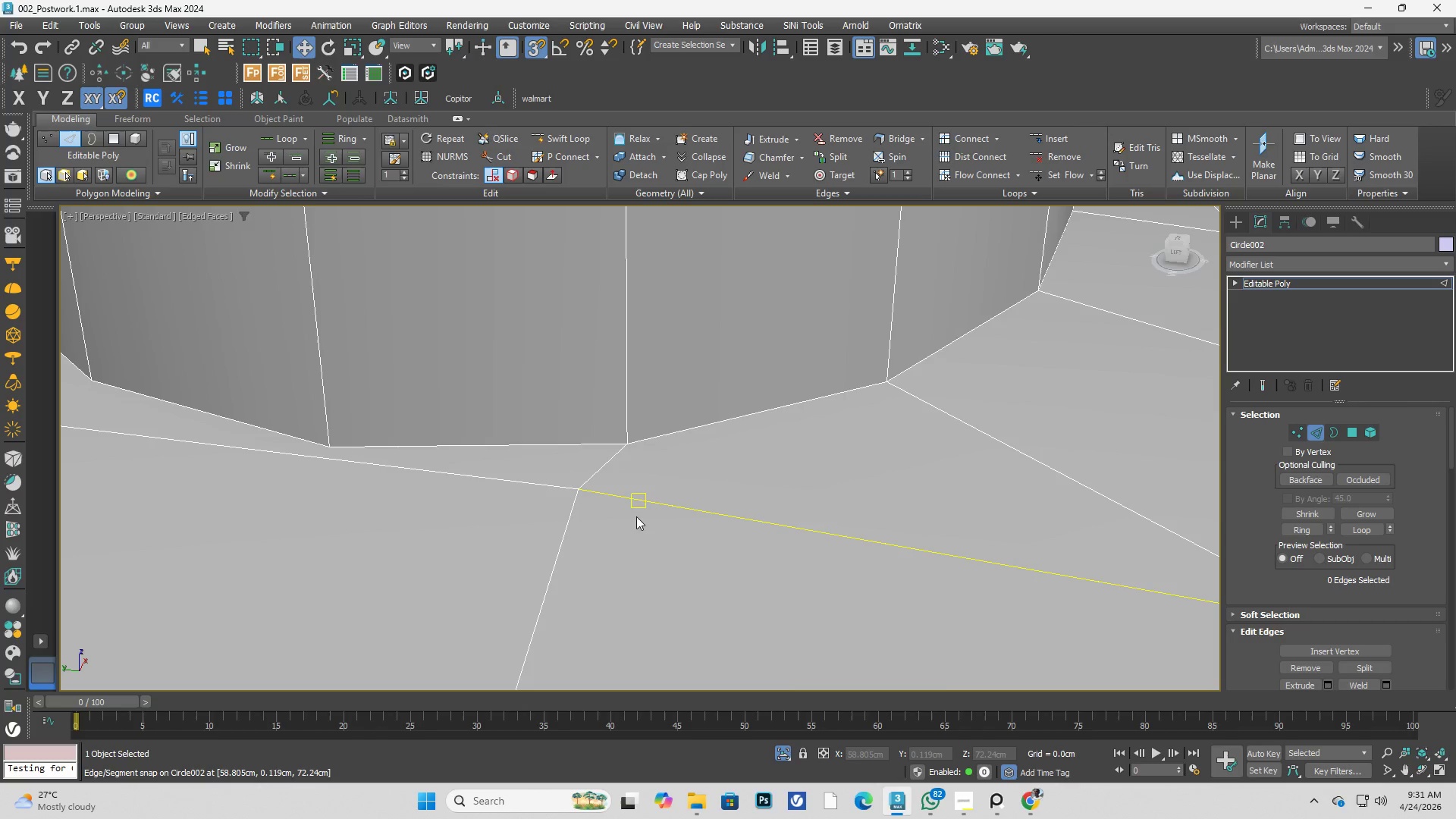 
scroll: coordinate [692, 495], scroll_direction: down, amount: 3.0
 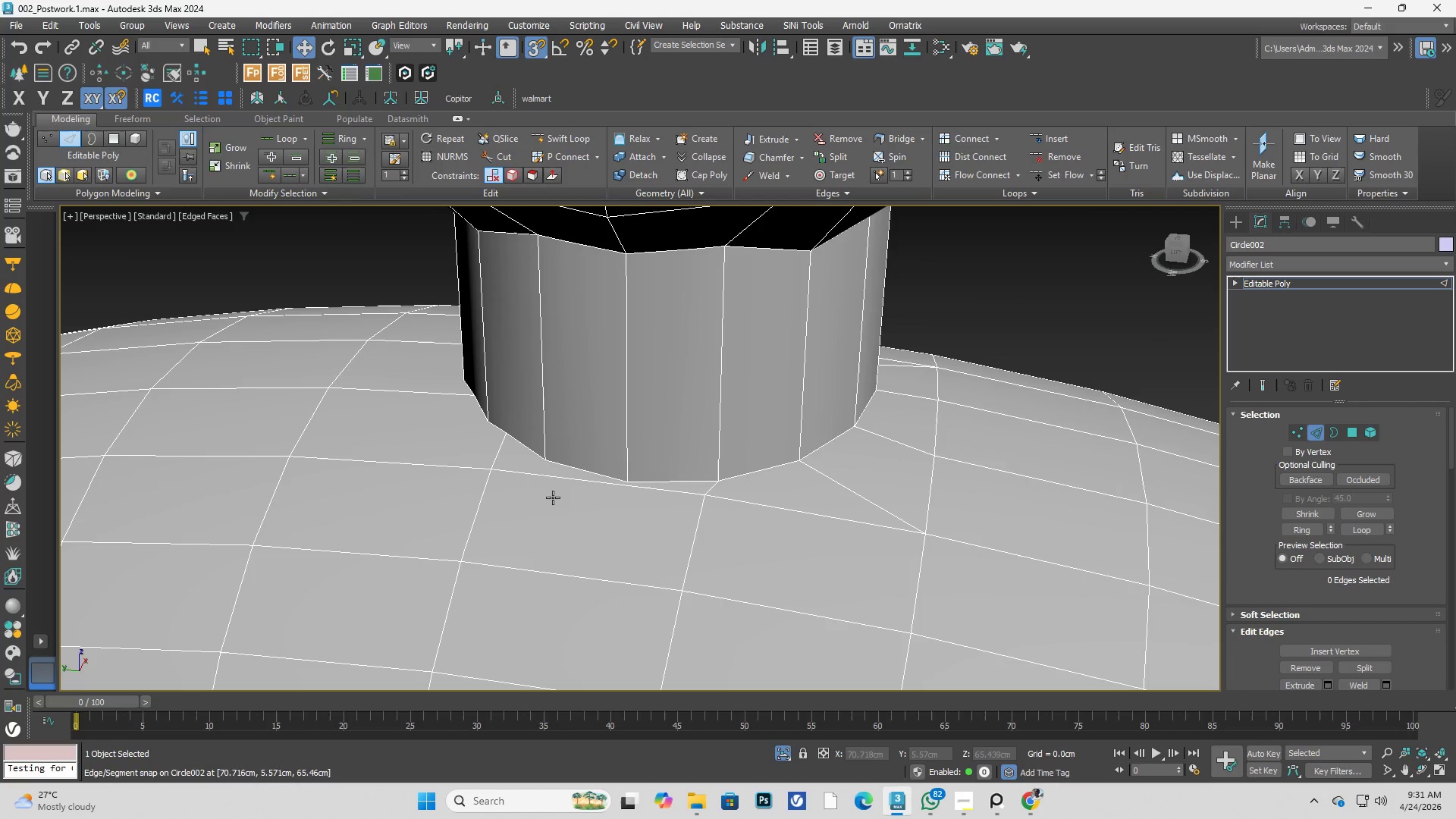 
hold_key(key=AltLeft, duration=0.45)
 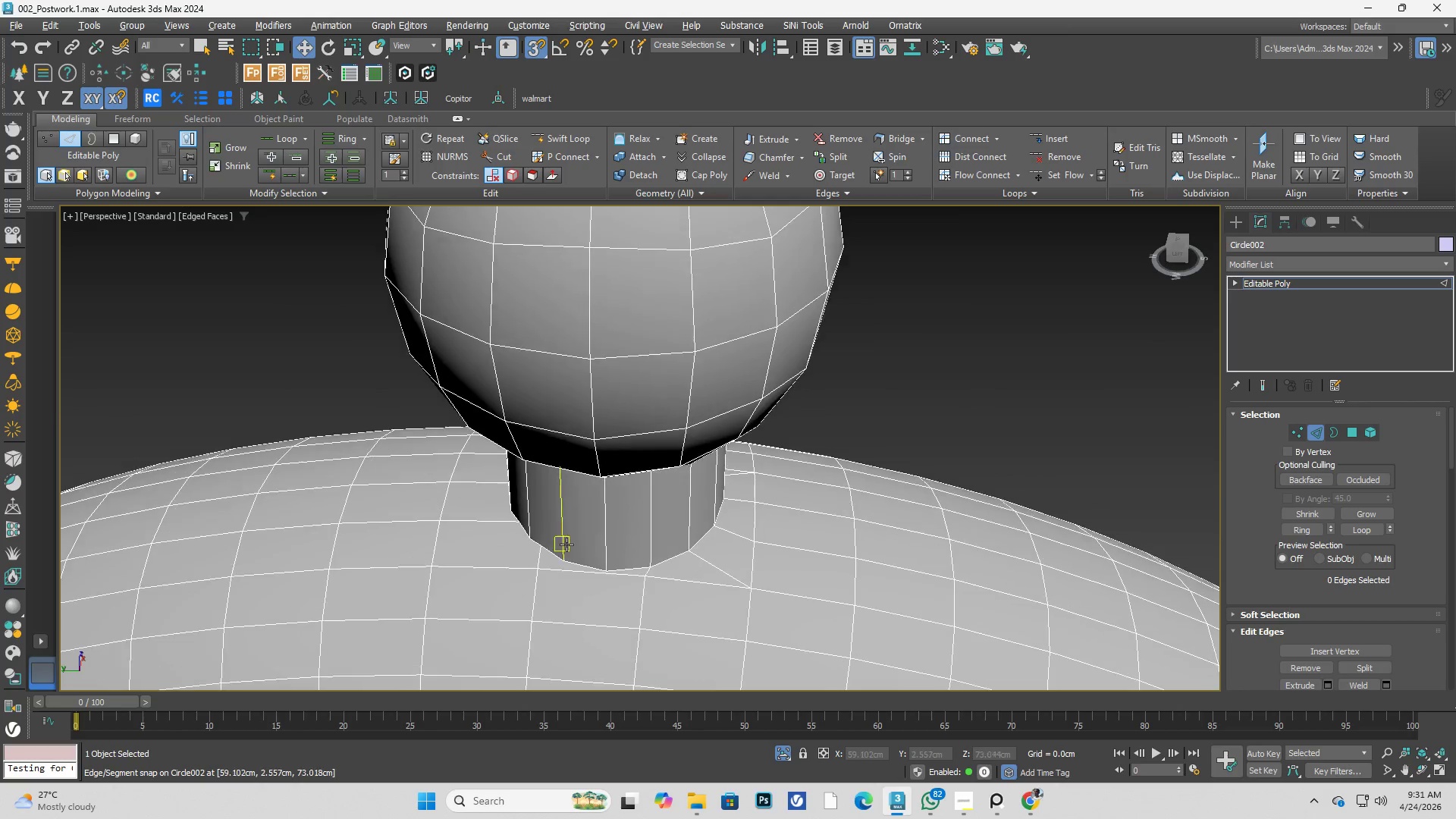 
scroll: coordinate [576, 446], scroll_direction: down, amount: 2.0
 